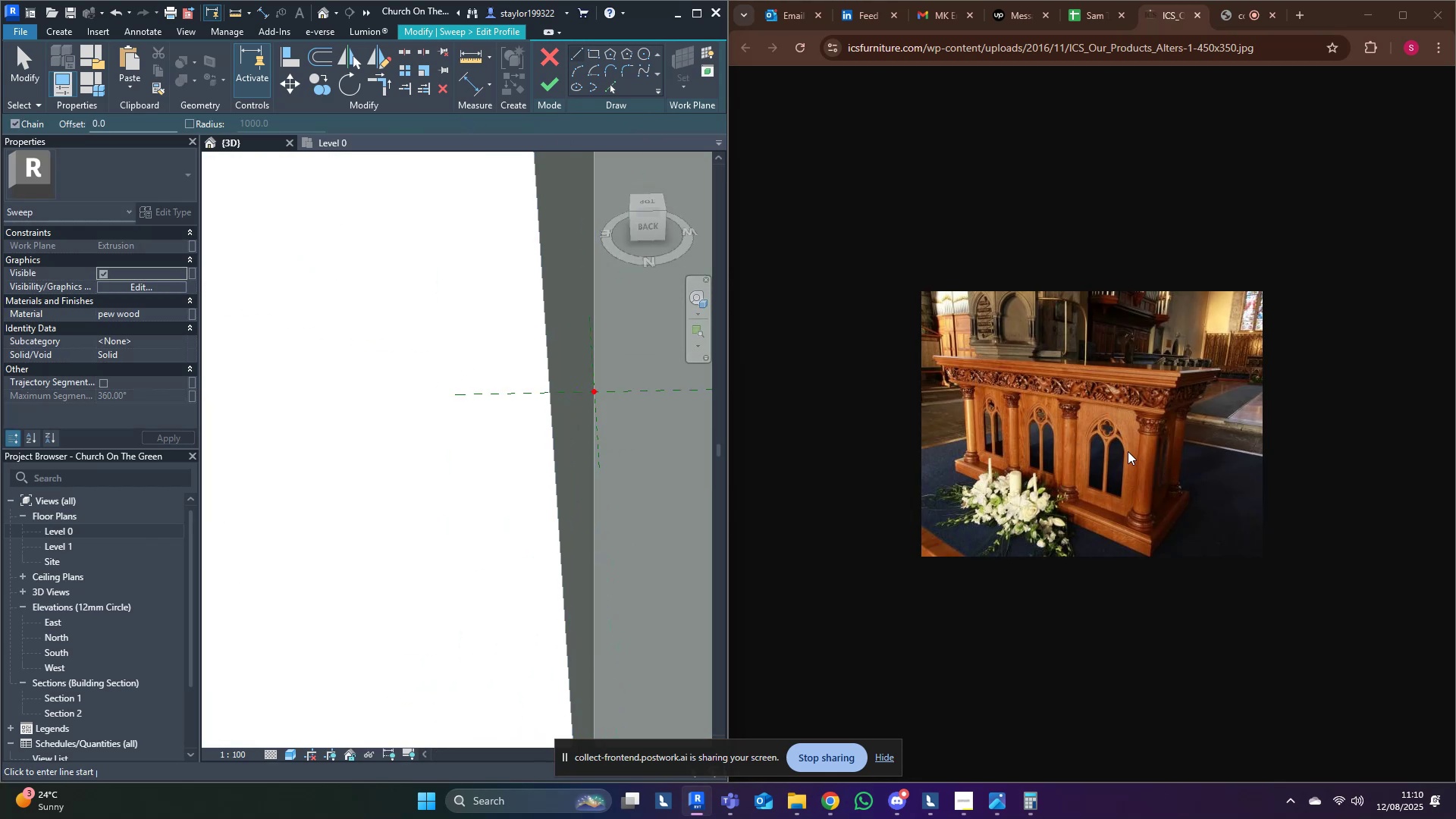 
scroll: coordinate [617, 419], scroll_direction: up, amount: 7.0
 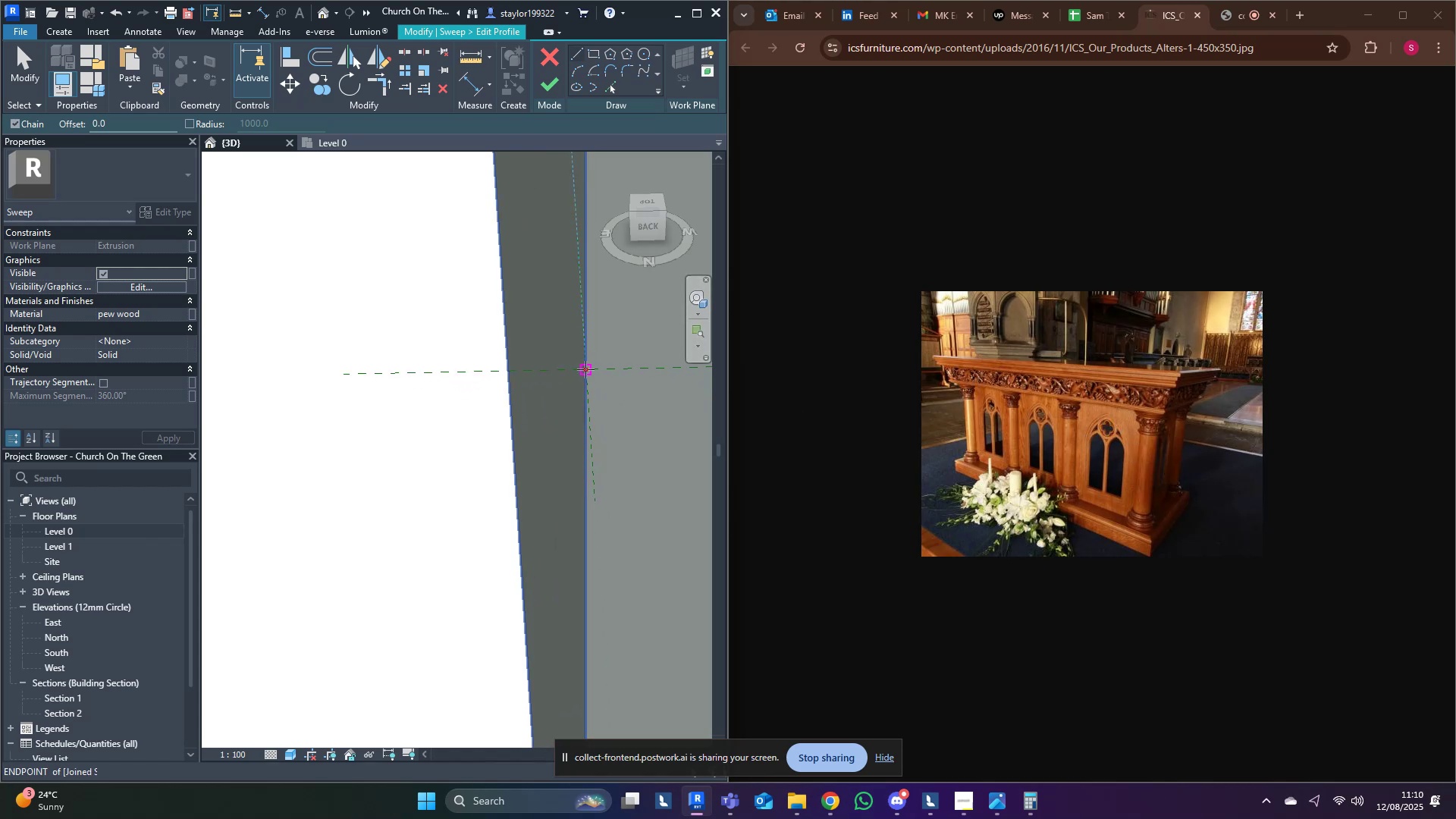 
left_click([585, 369])
 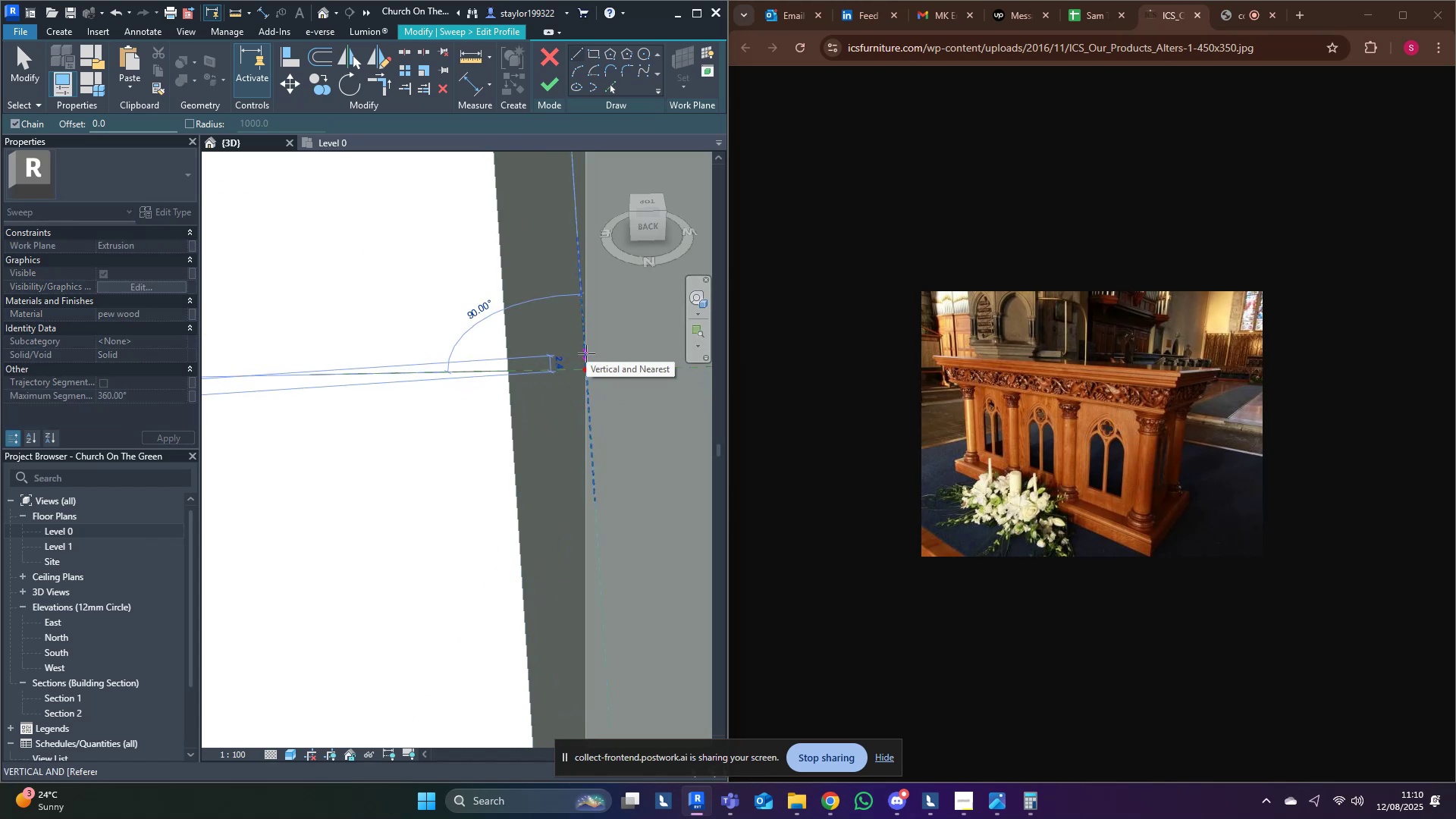 
key(5)
 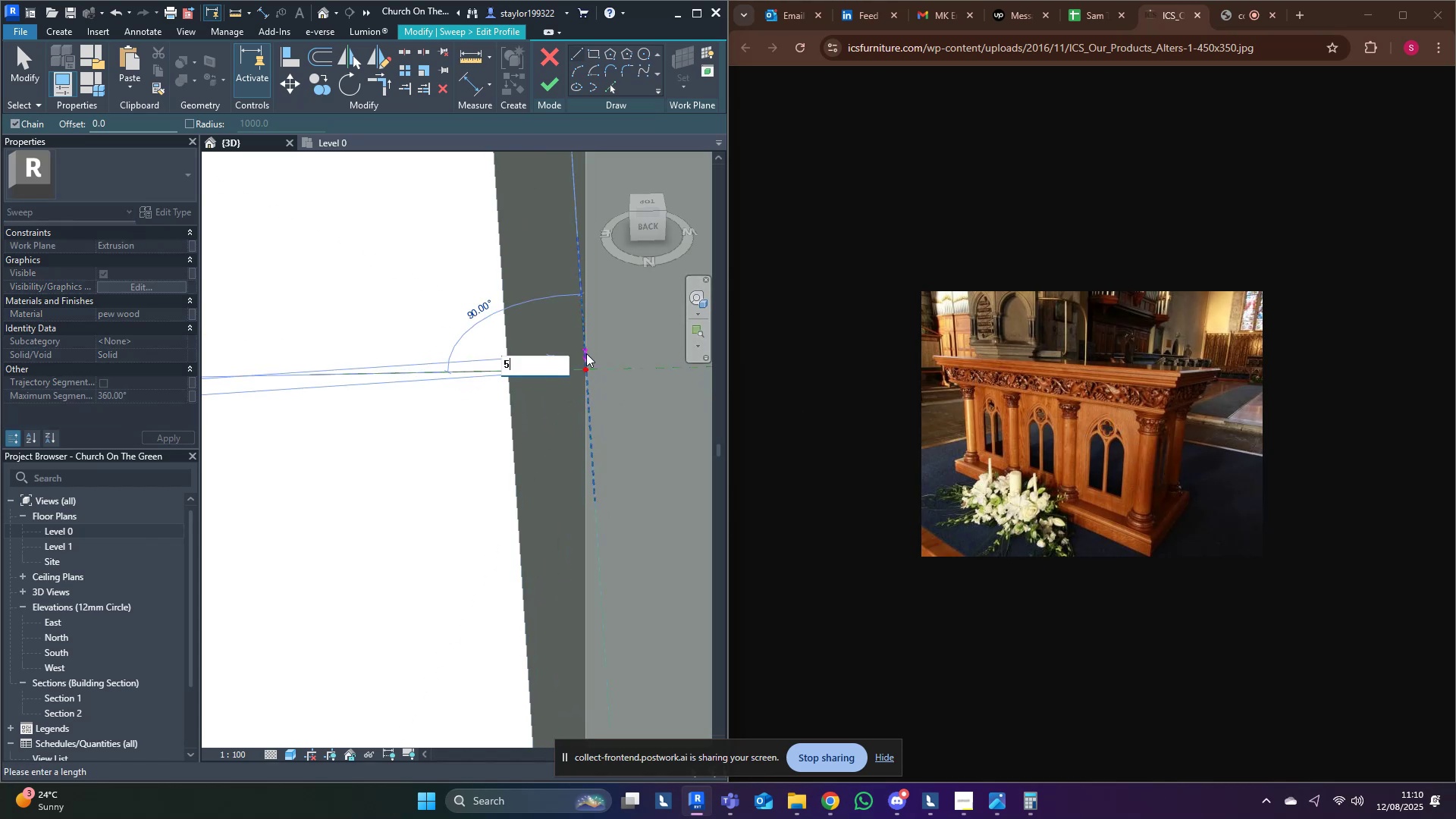 
key(Enter)
 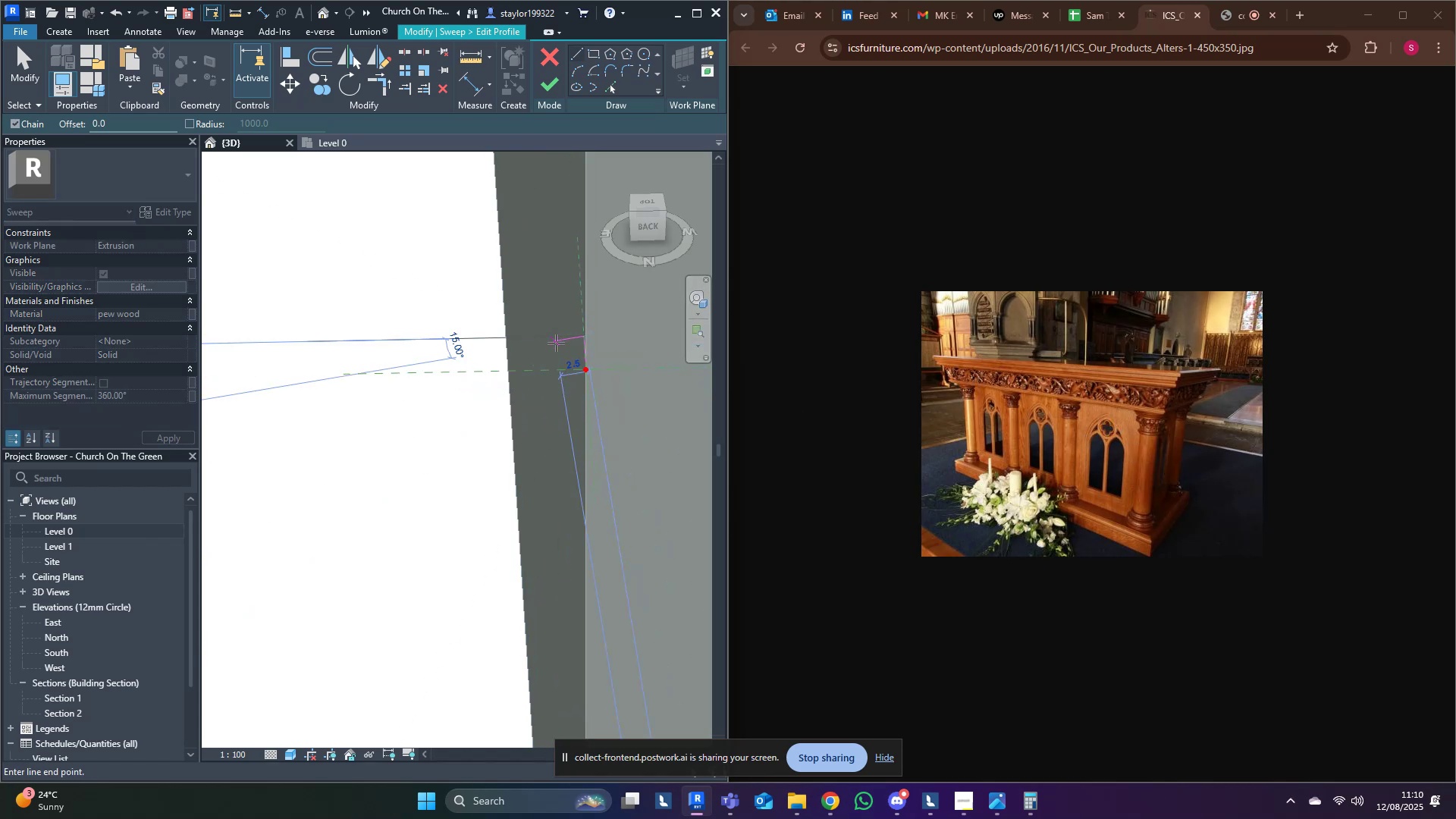 
left_click([555, 337])
 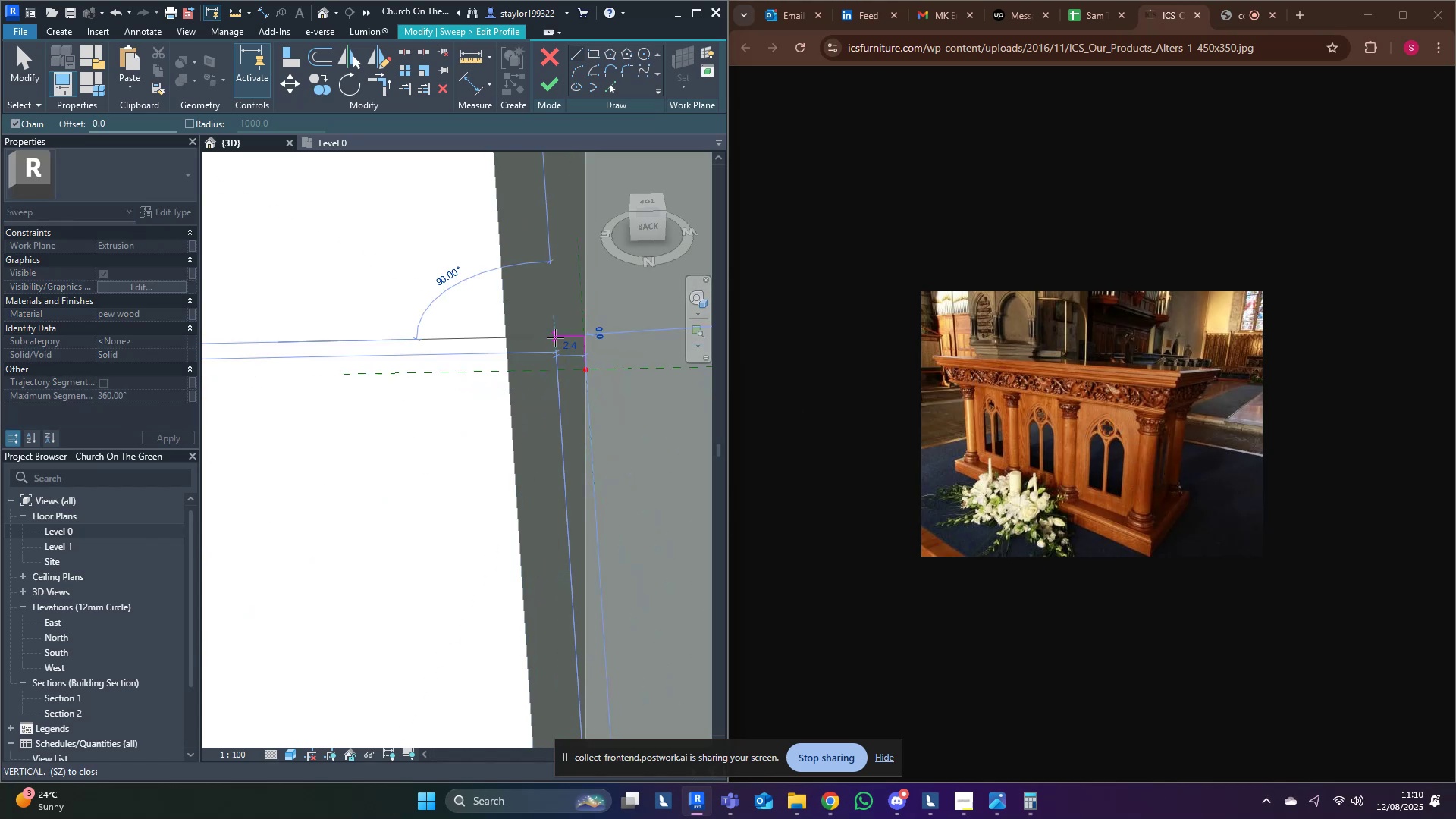 
key(Escape)
 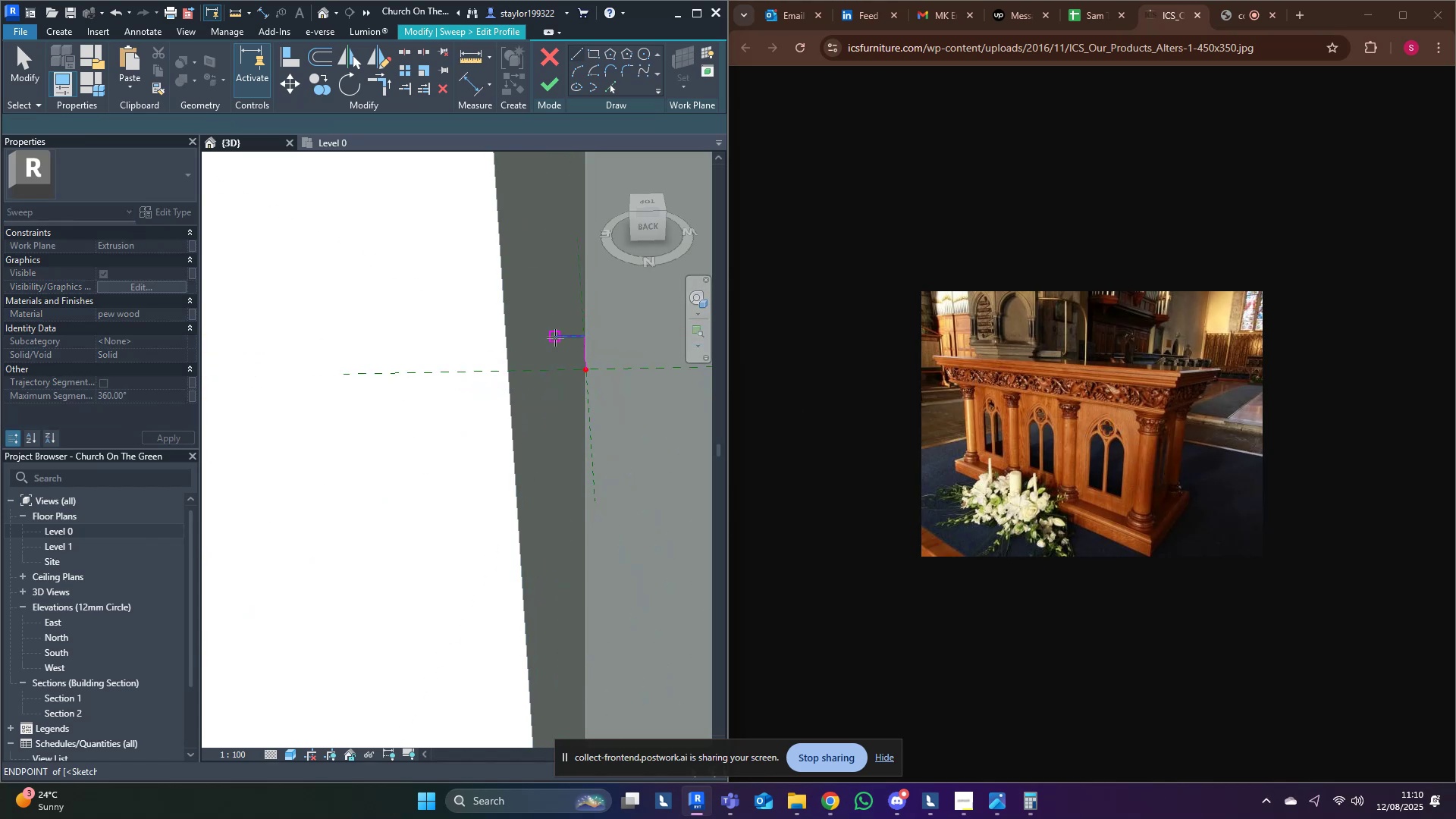 
key(Escape)
 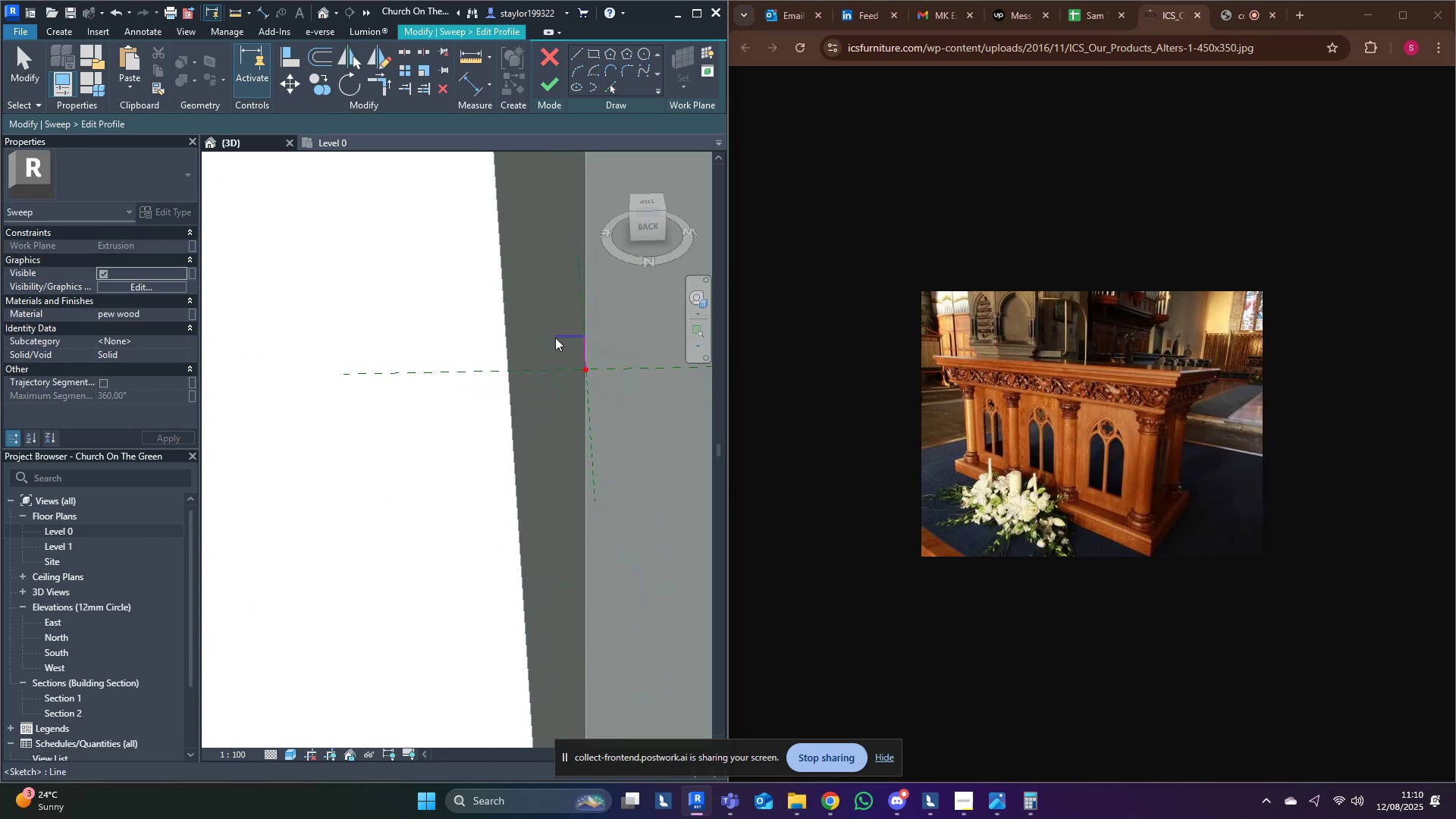 
middle_click([555, 337])
 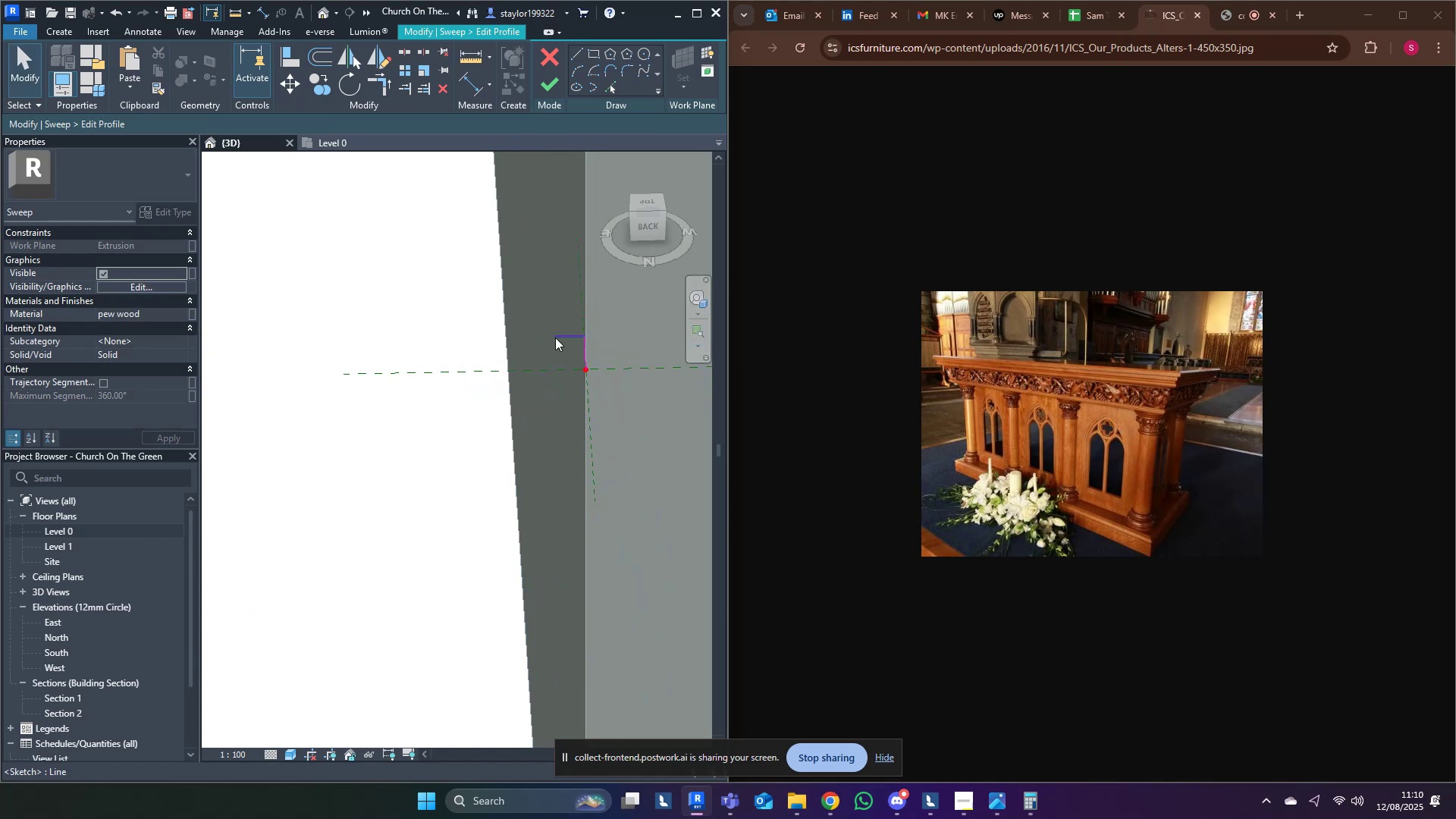 
type(md)
 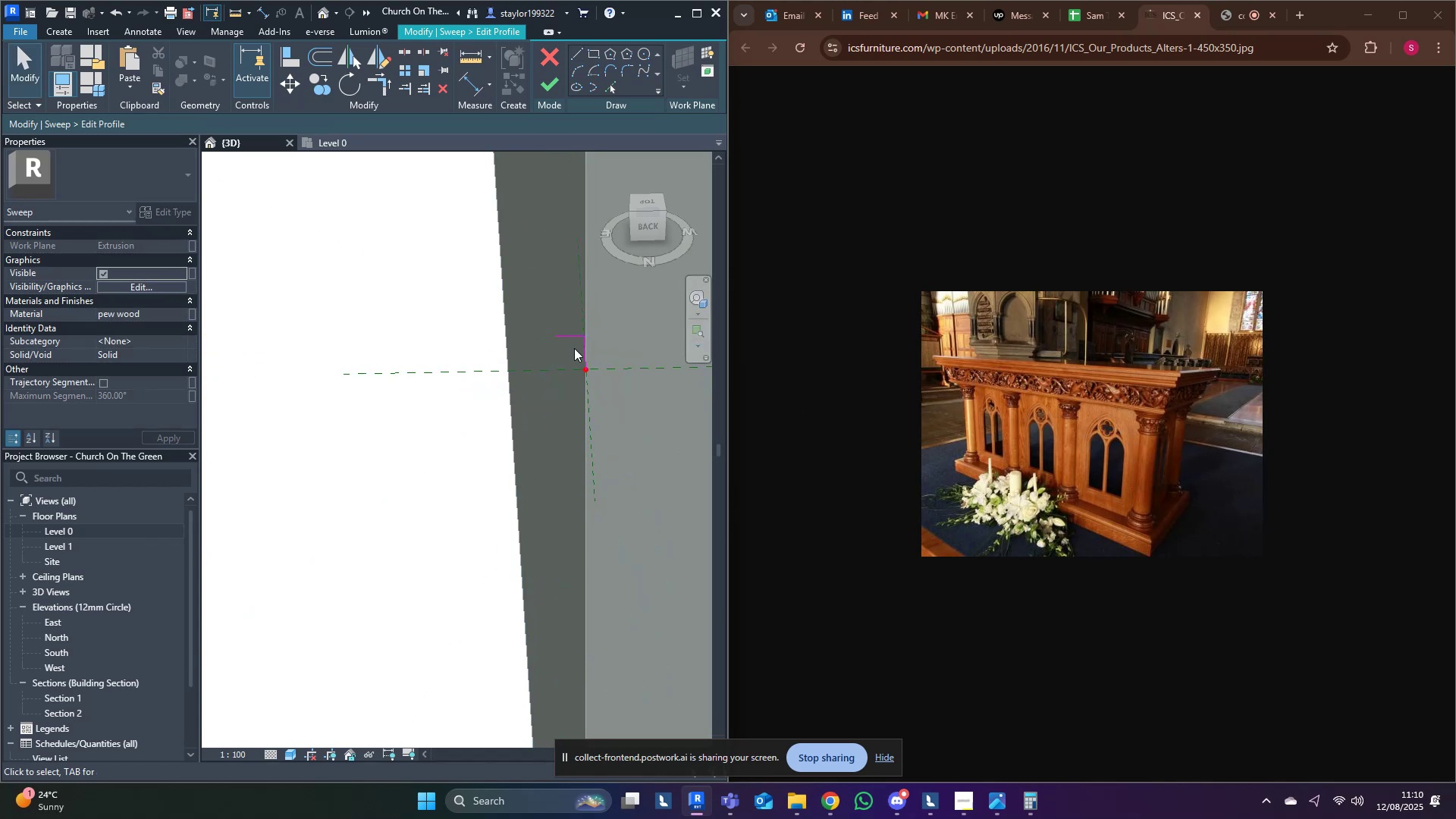 
left_click([582, 353])
 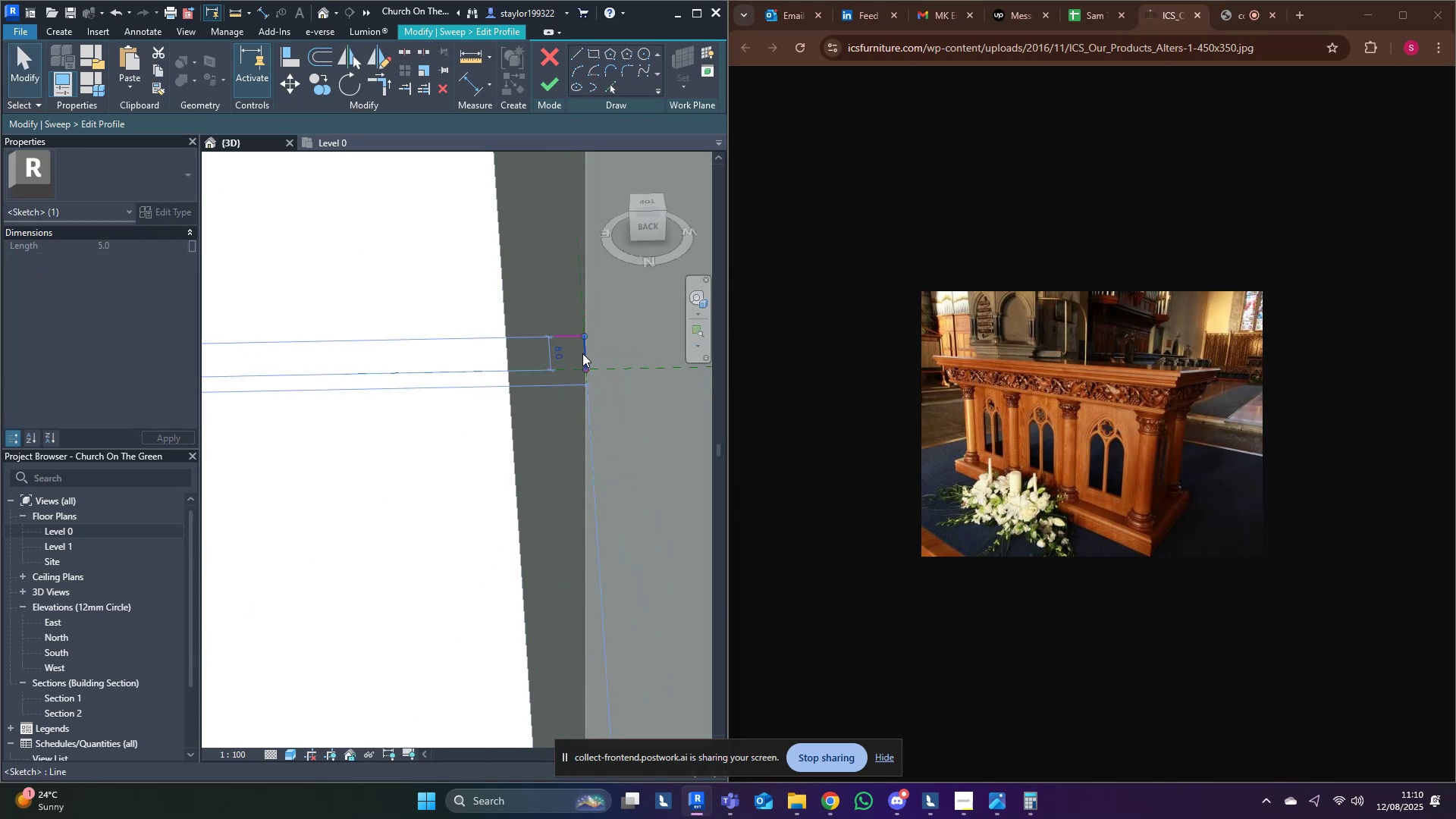 
key(Delete)
 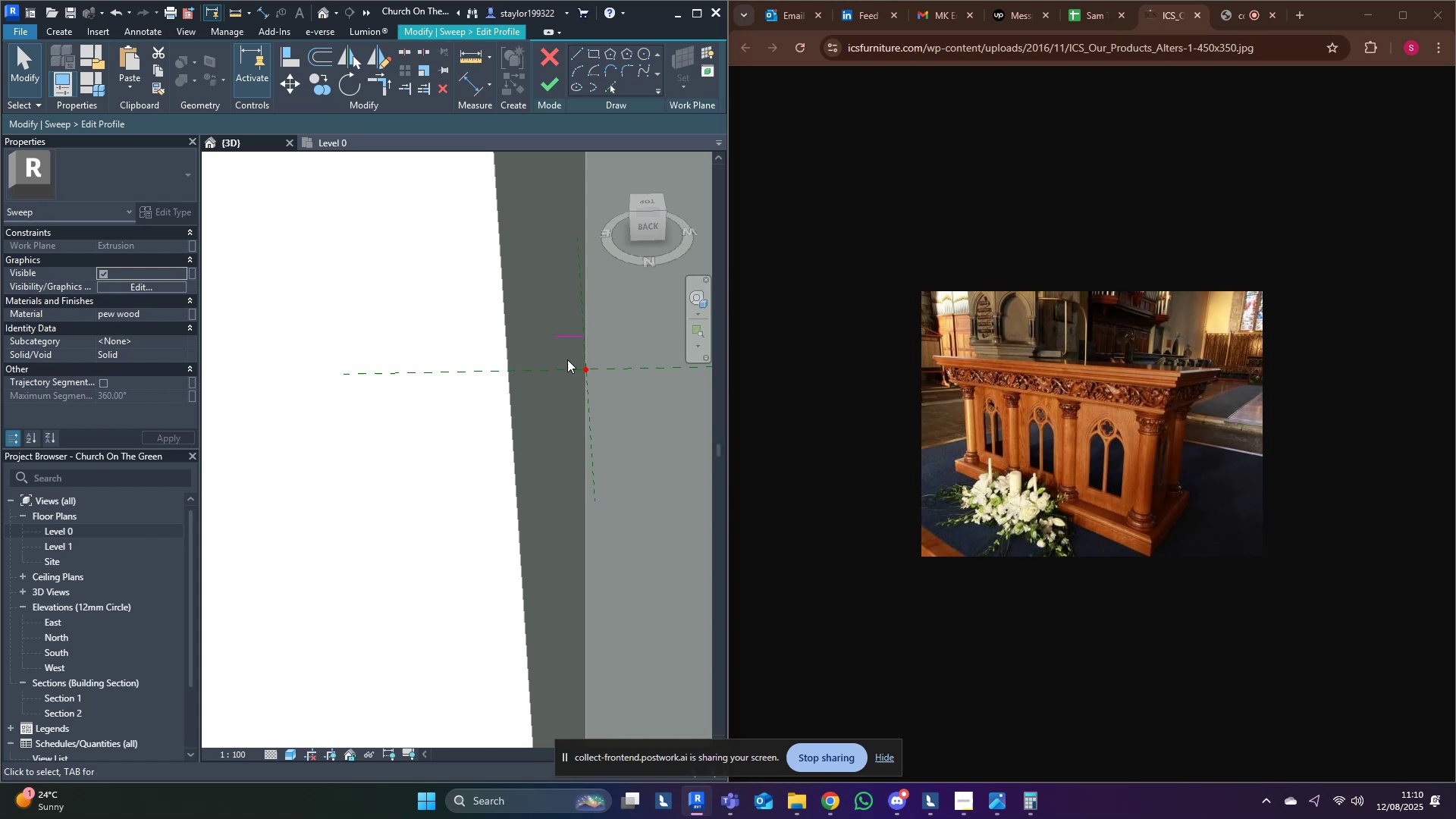 
double_click([565, 361])
 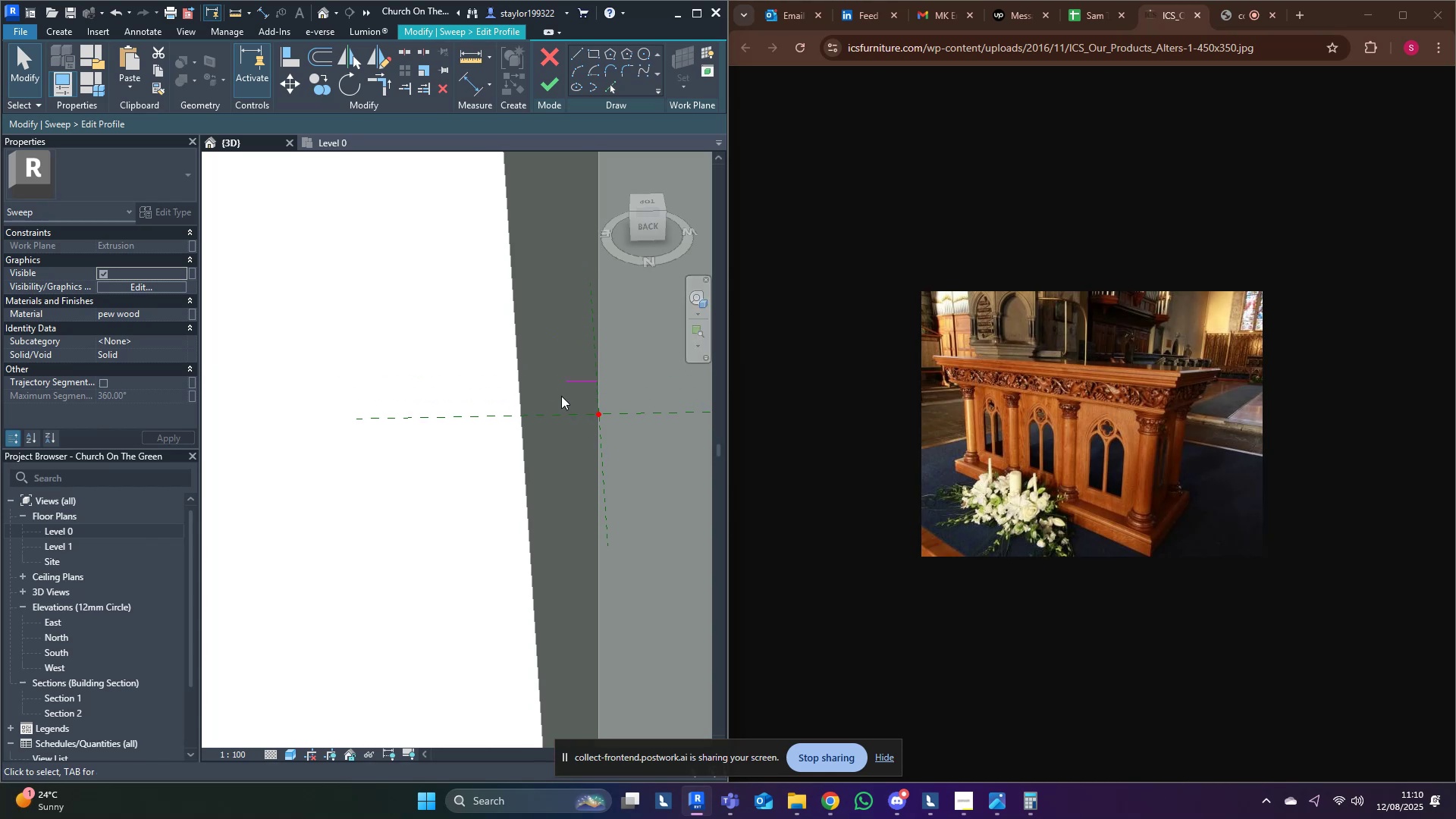 
left_click([579, 74])
 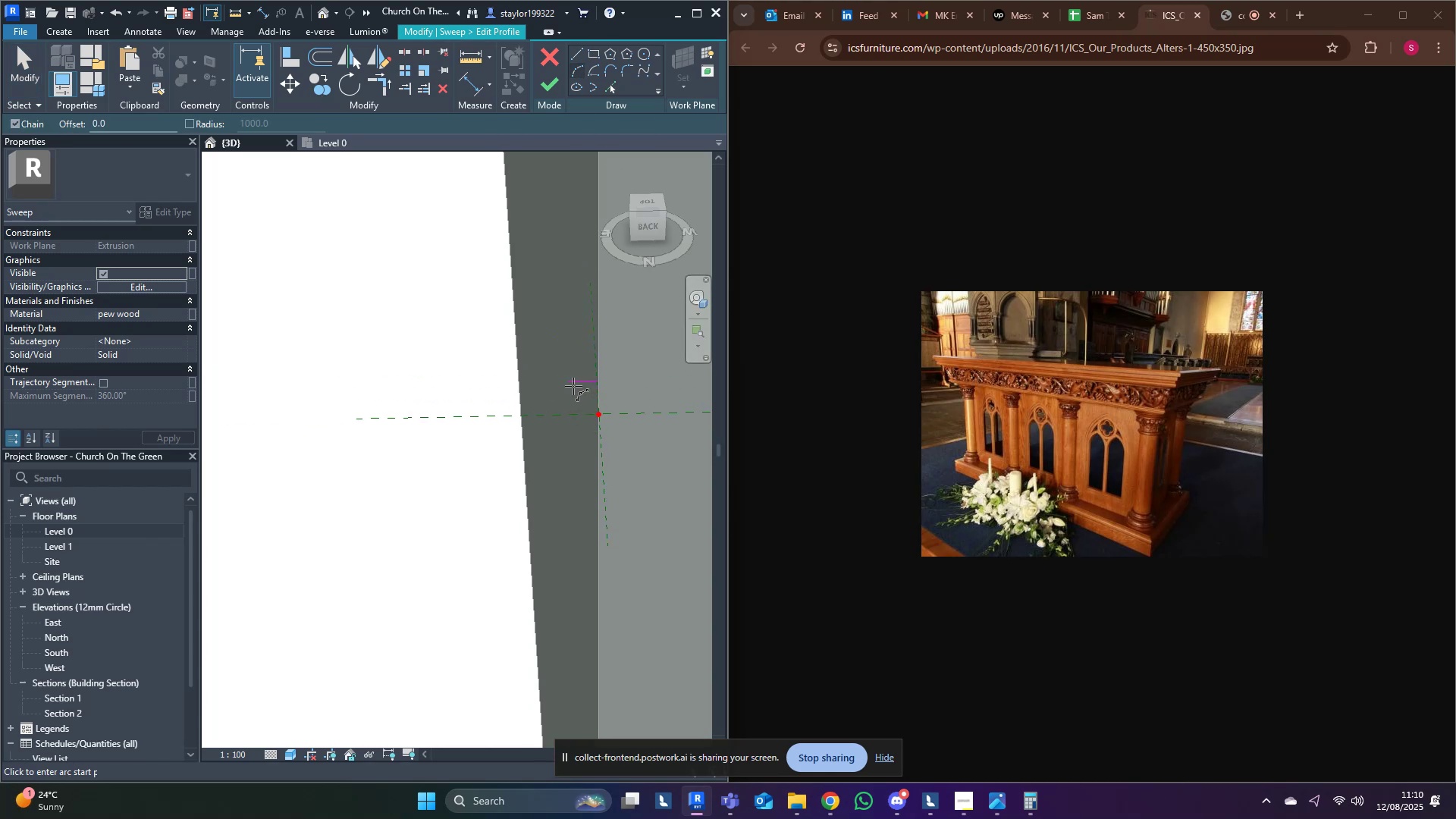 
left_click([570, 380])
 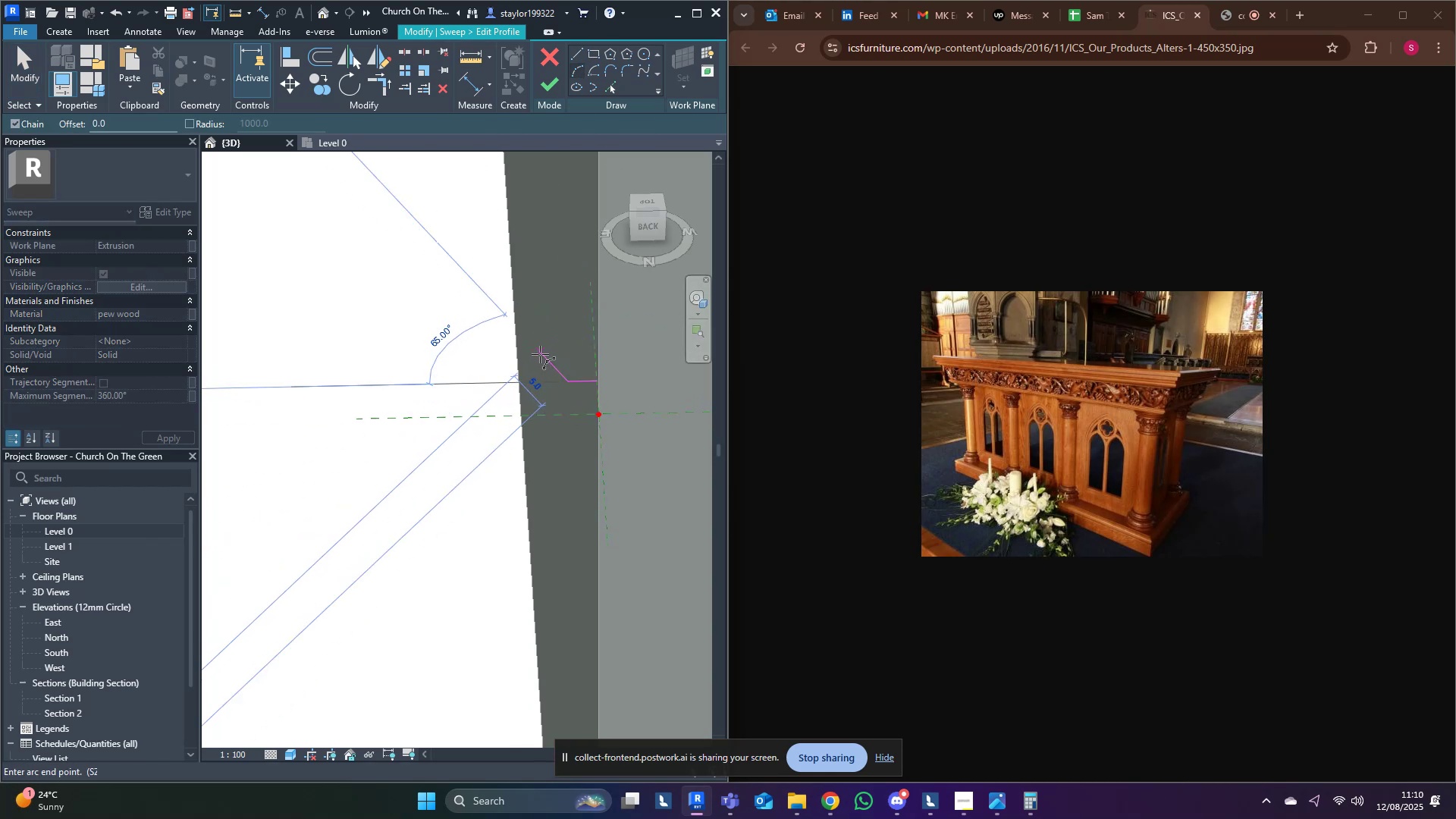 
left_click([540, 354])
 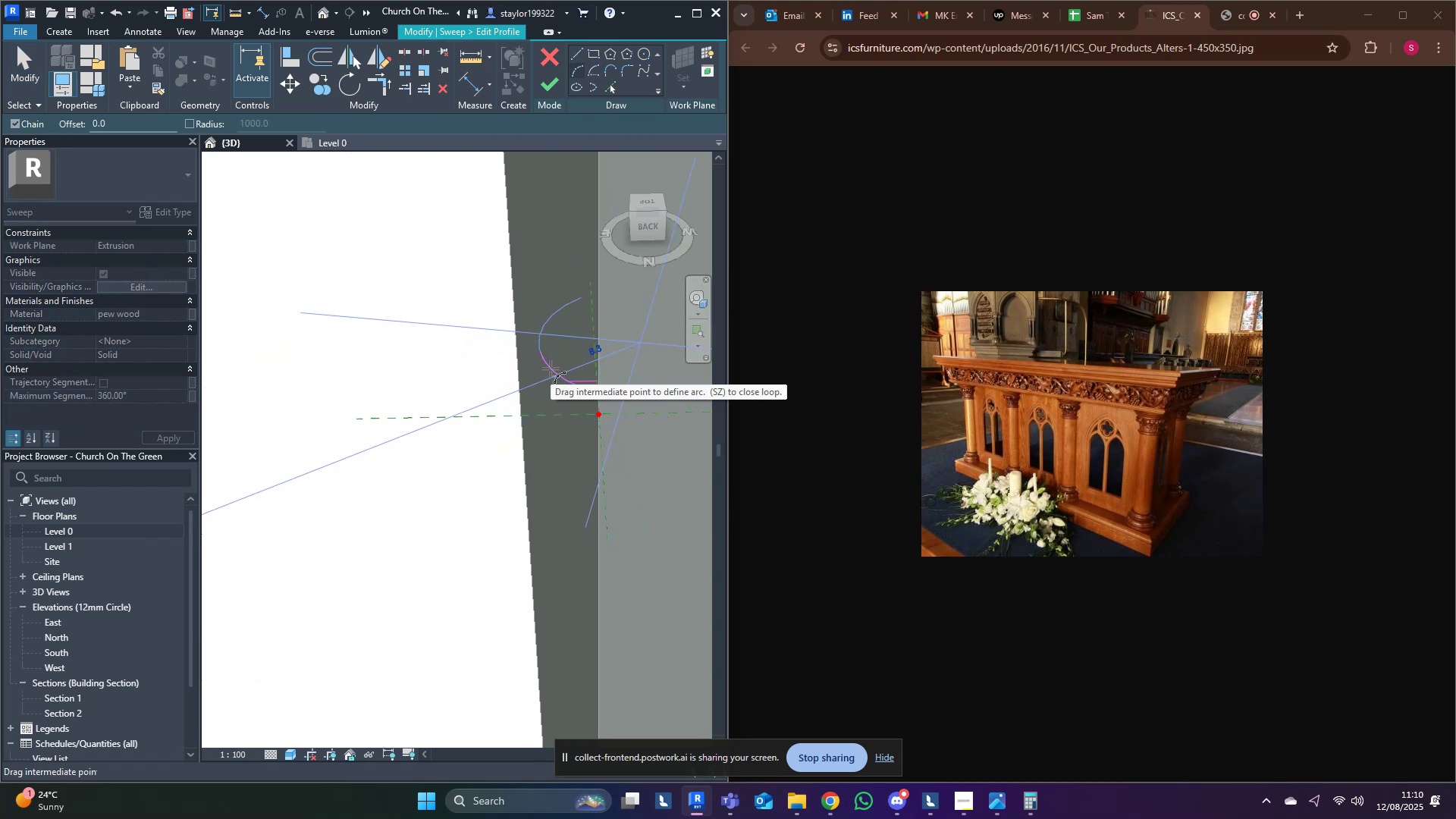 
left_click([551, 369])
 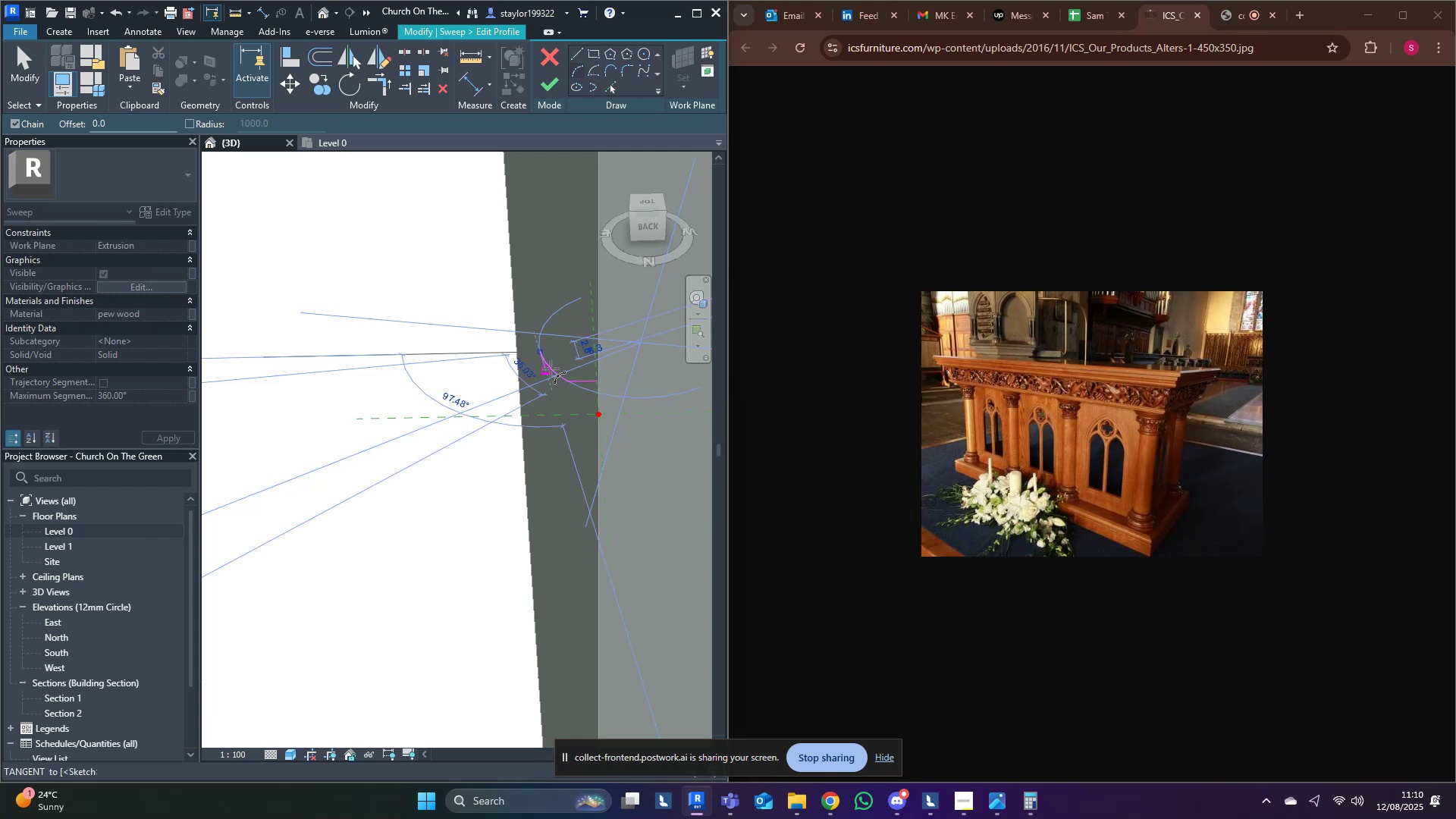 
key(Escape)
 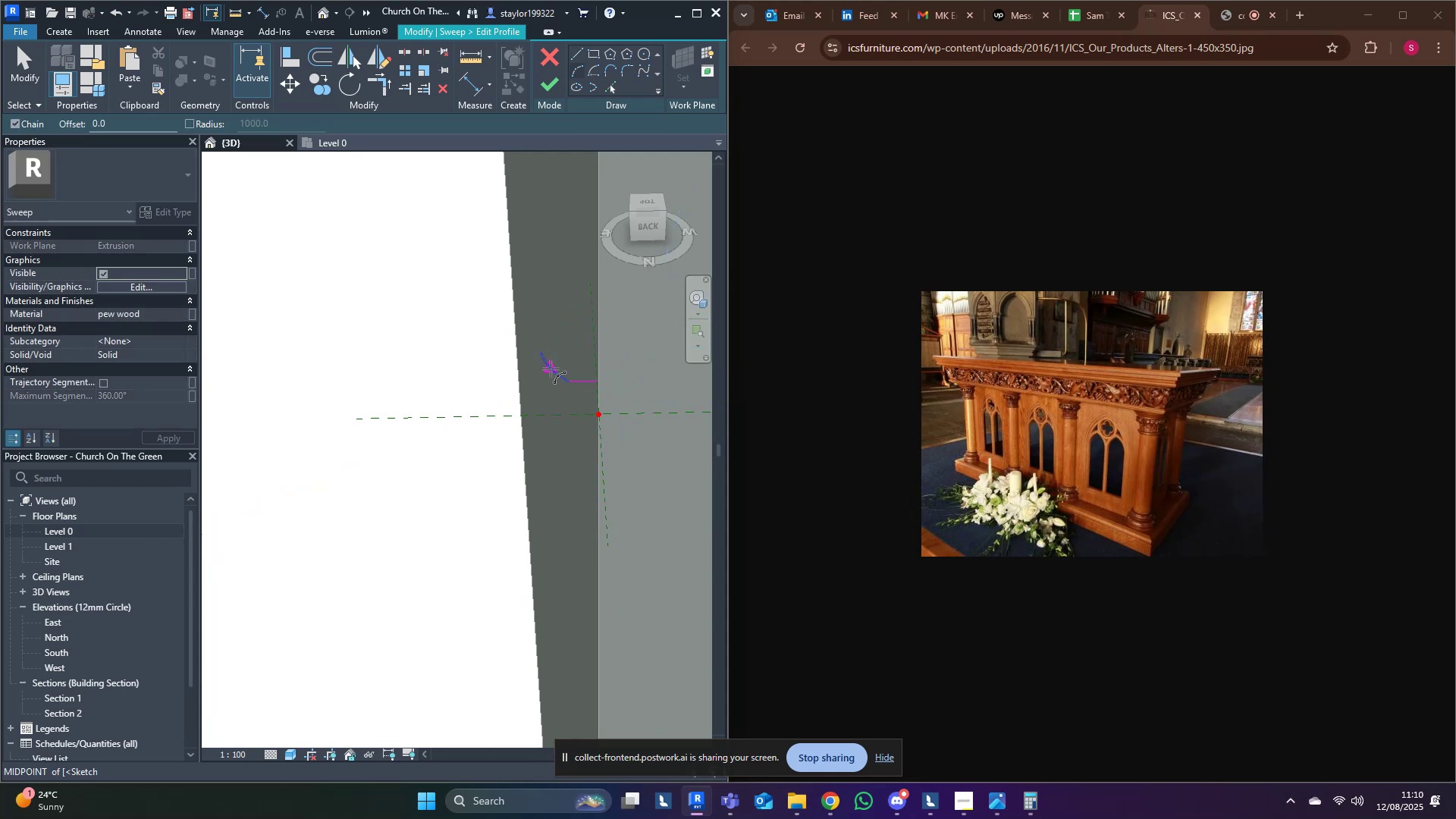 
scroll: coordinate [549, 384], scroll_direction: up, amount: 4.0
 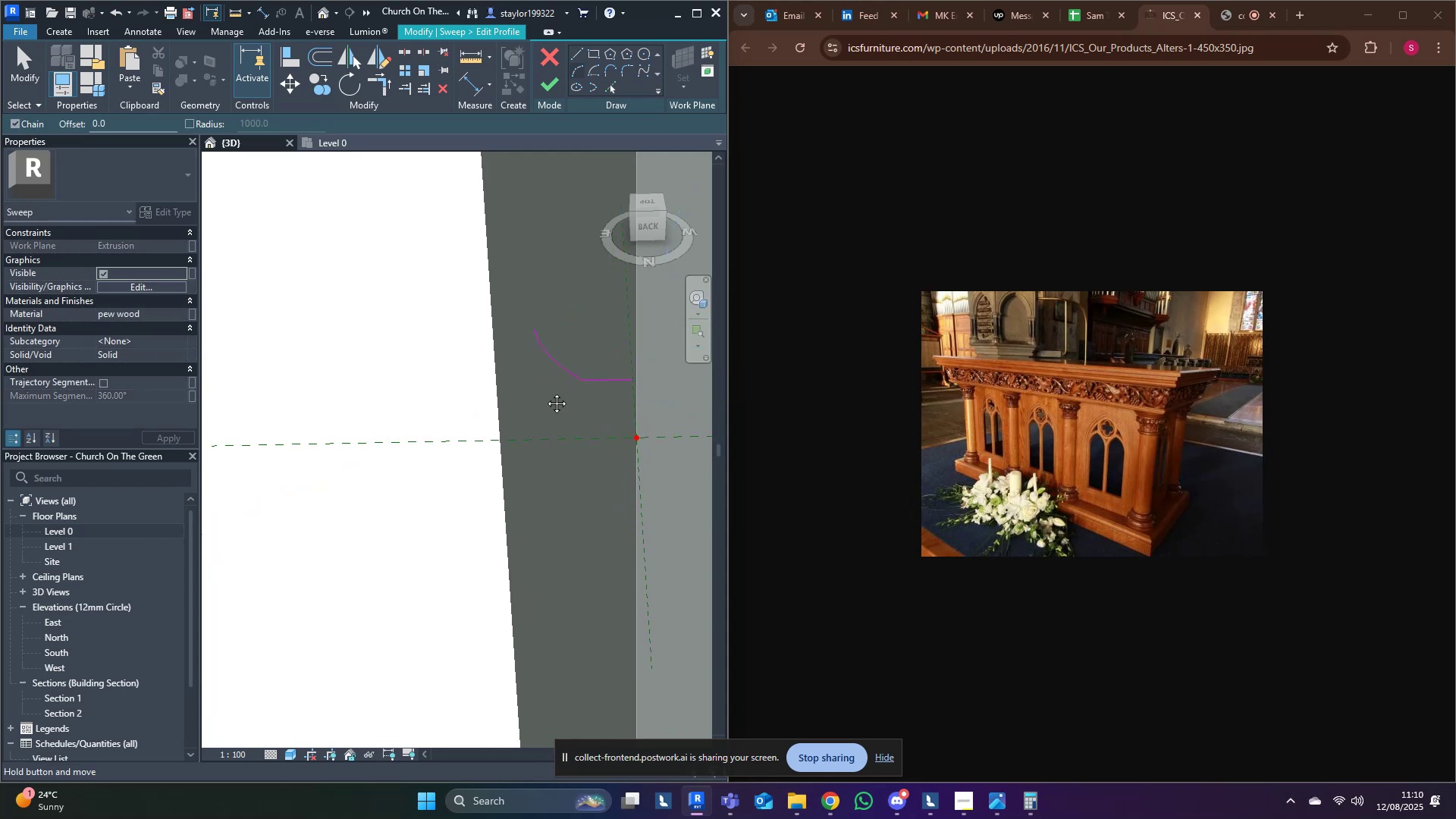 
mouse_move([470, 438])
 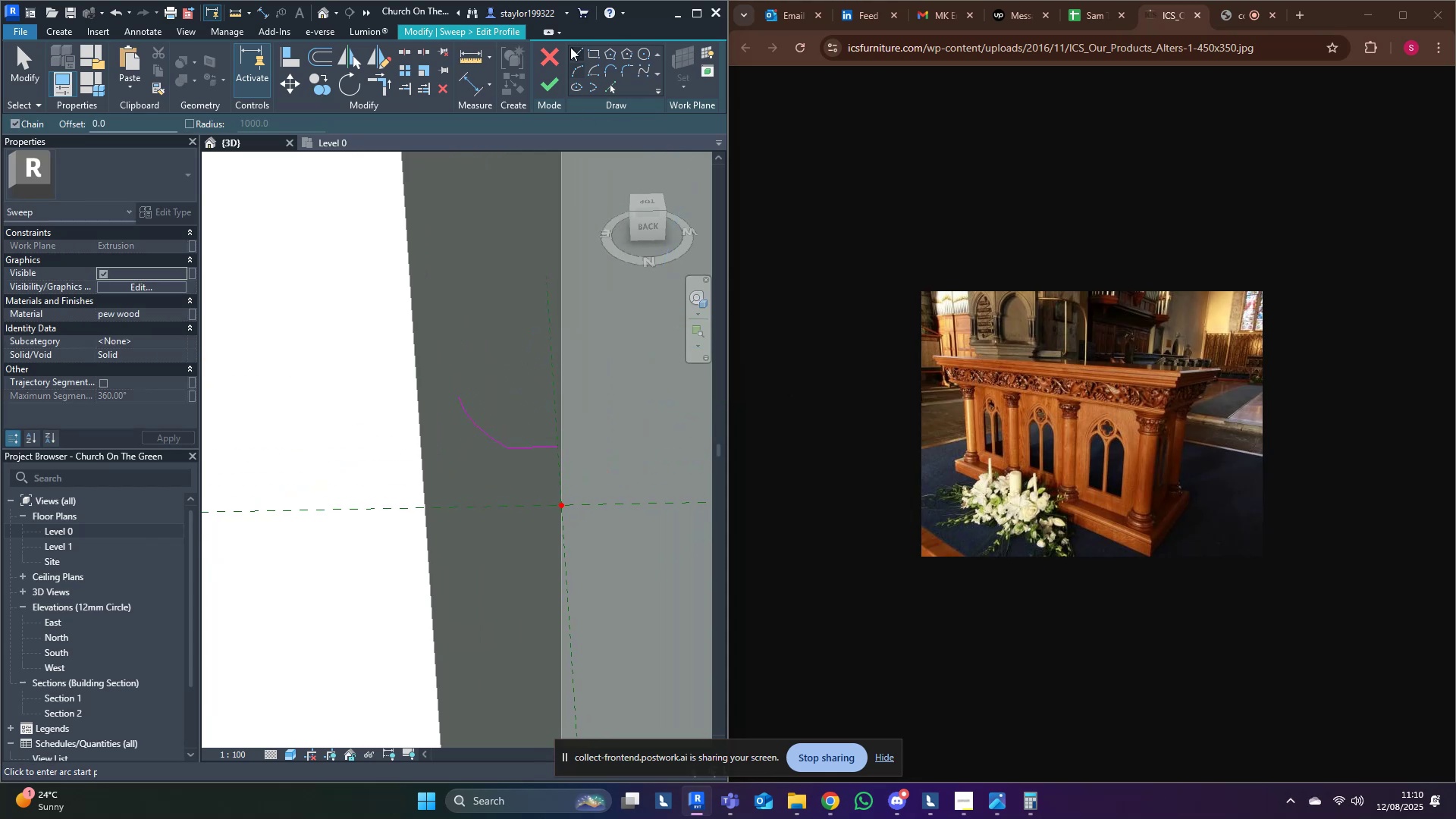 
left_click([573, 54])
 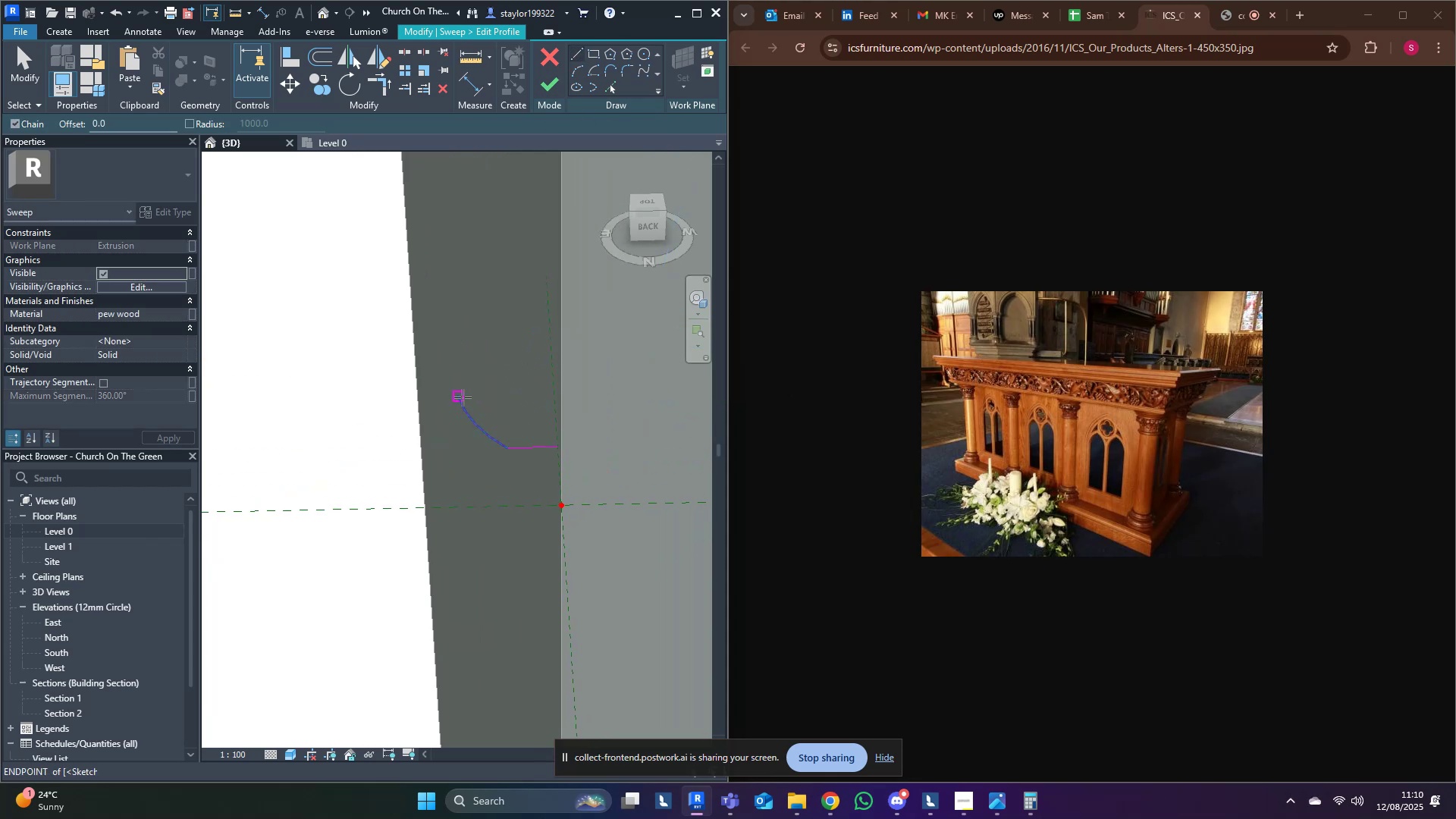 
left_click([460, 397])
 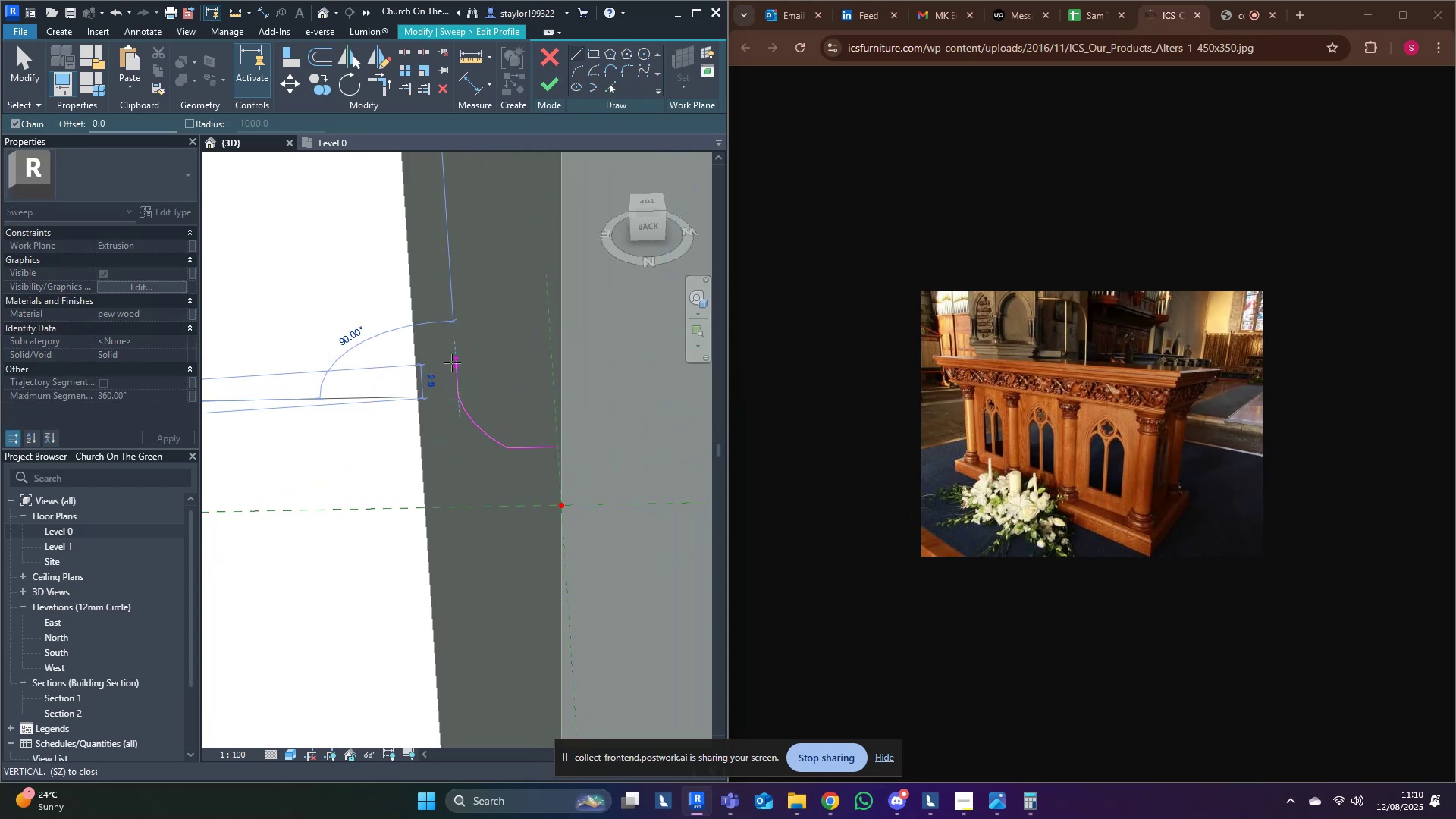 
left_click([452, 362])
 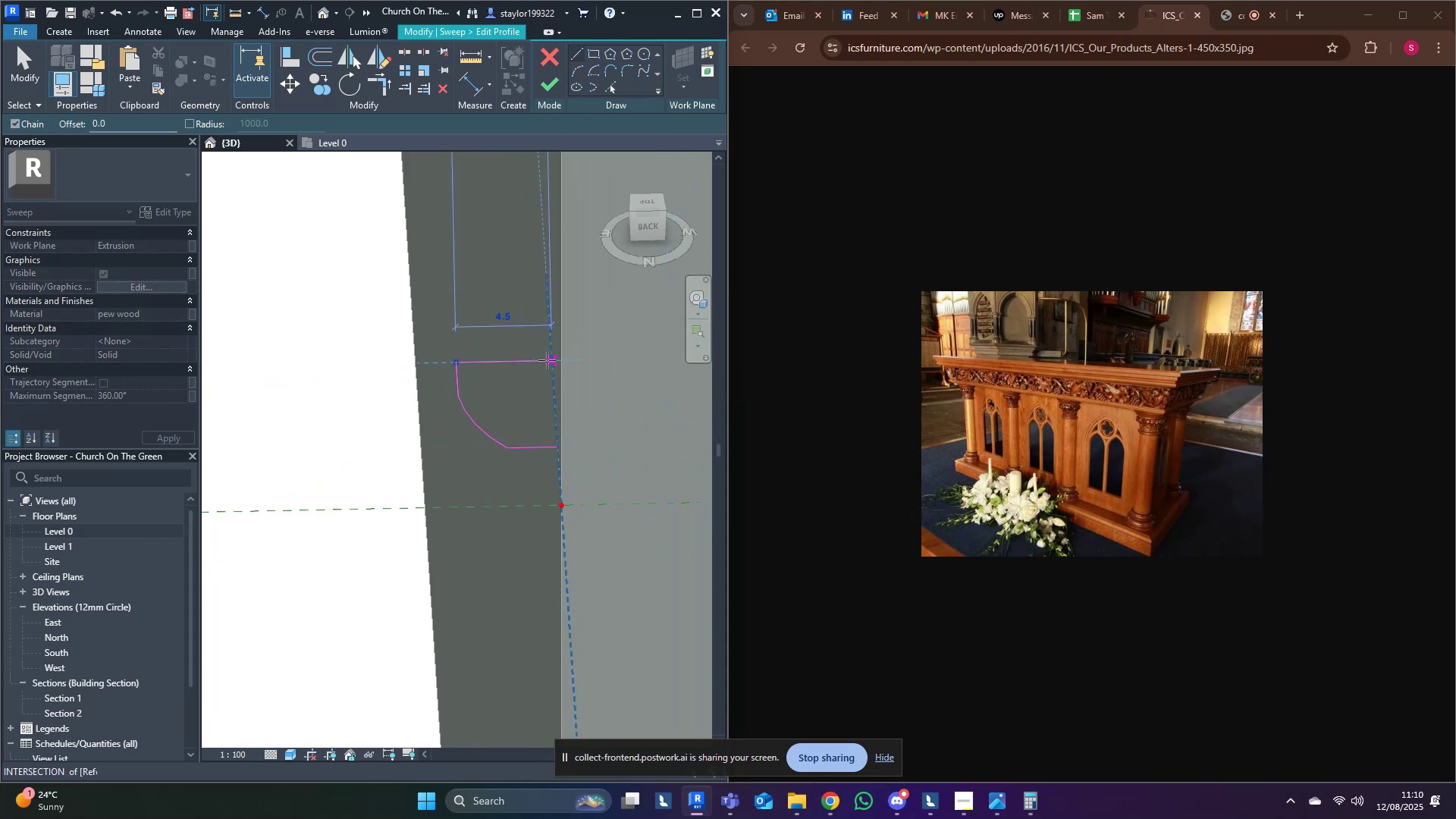 
left_click([548, 359])
 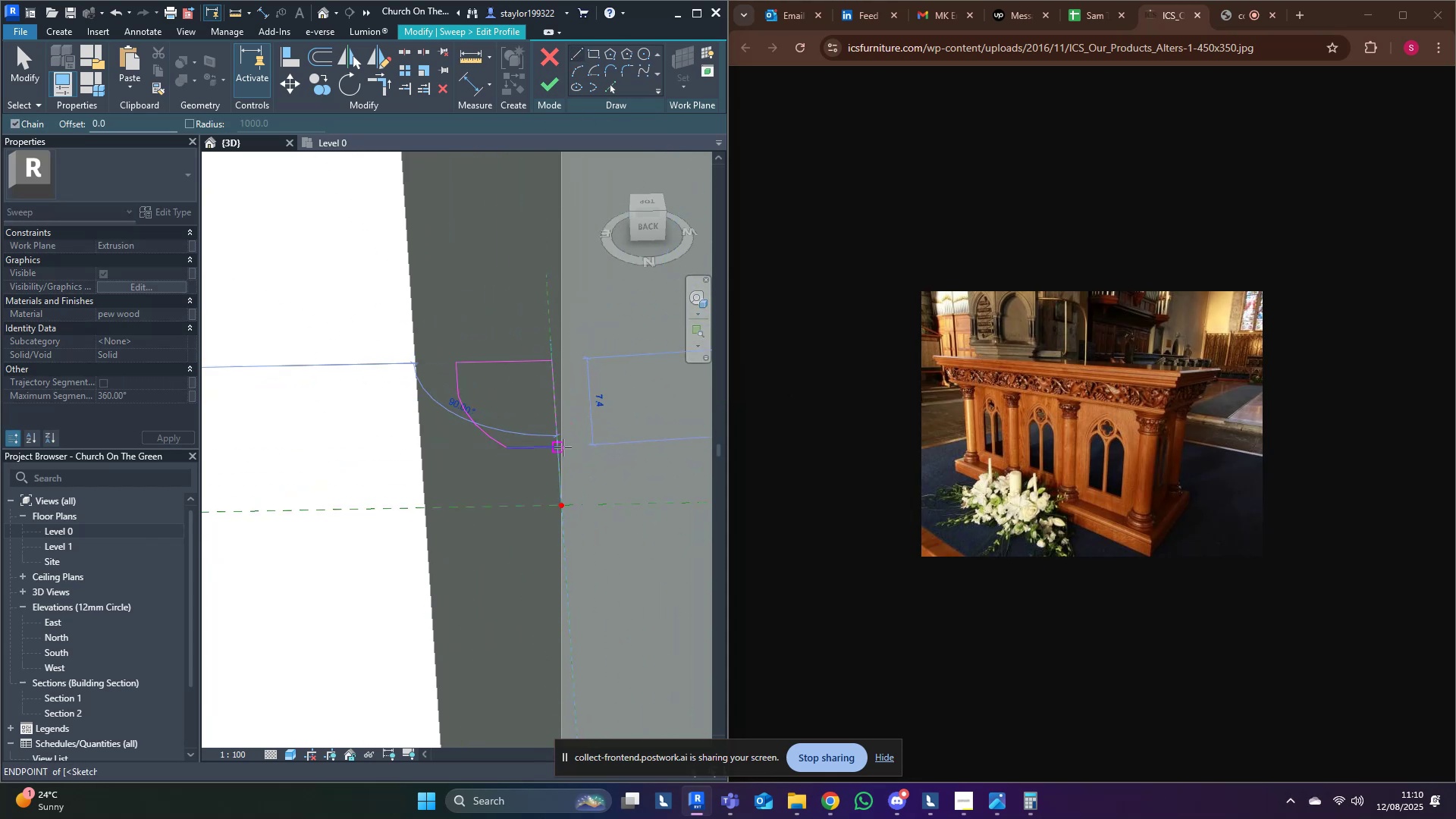 
left_click([563, 447])
 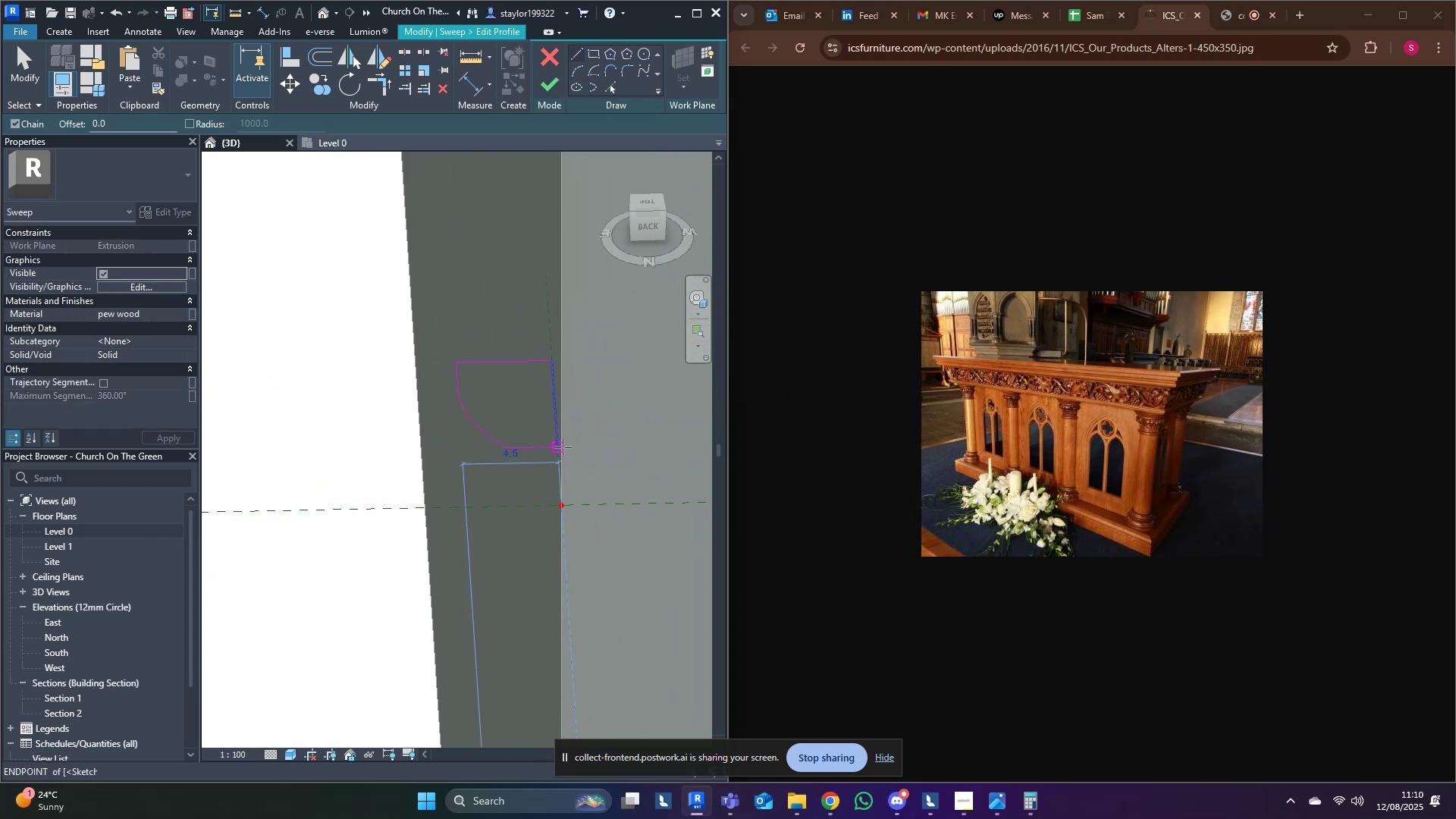 
key(Escape)
 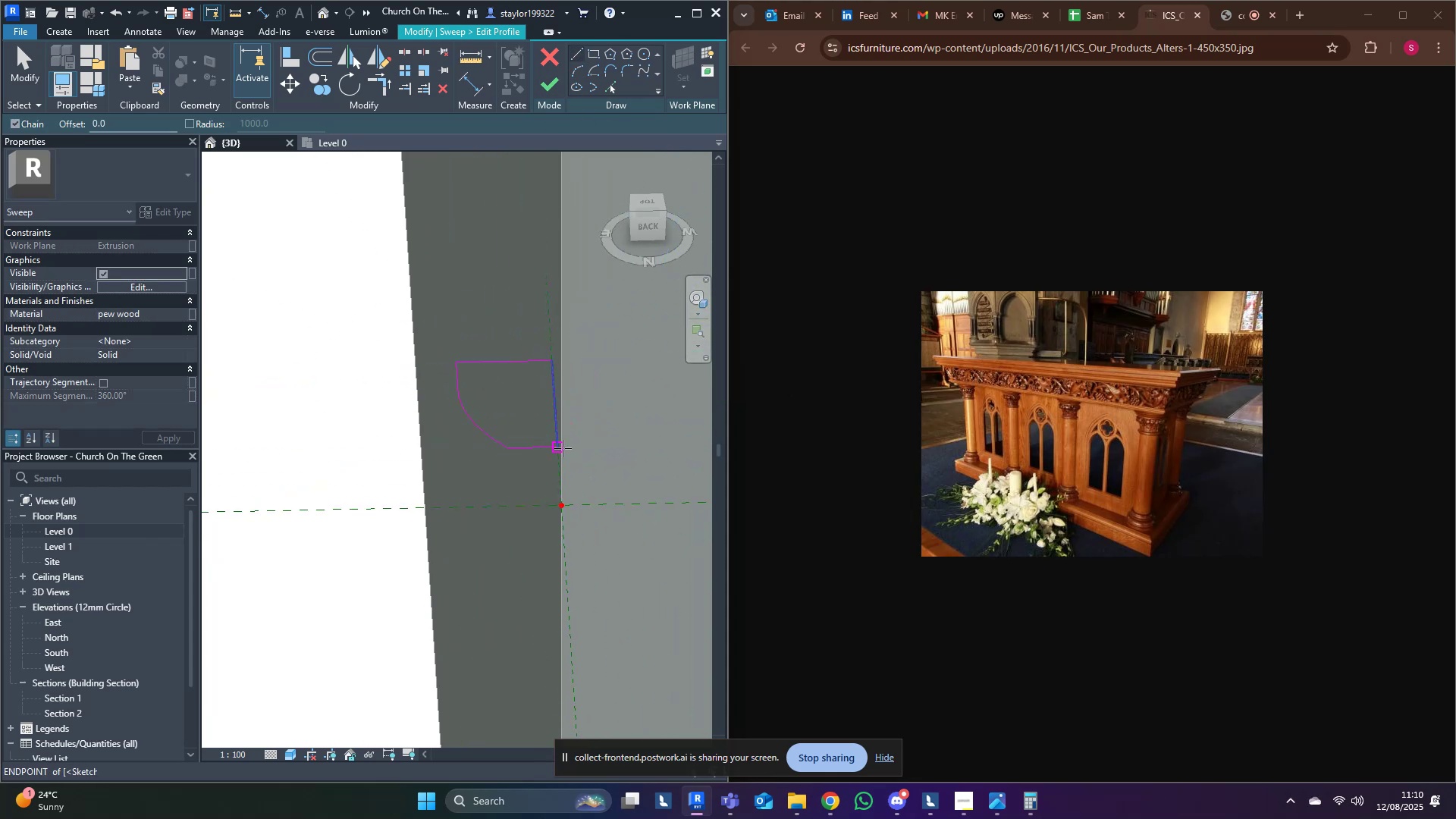 
scroll: coordinate [554, 450], scroll_direction: down, amount: 14.0
 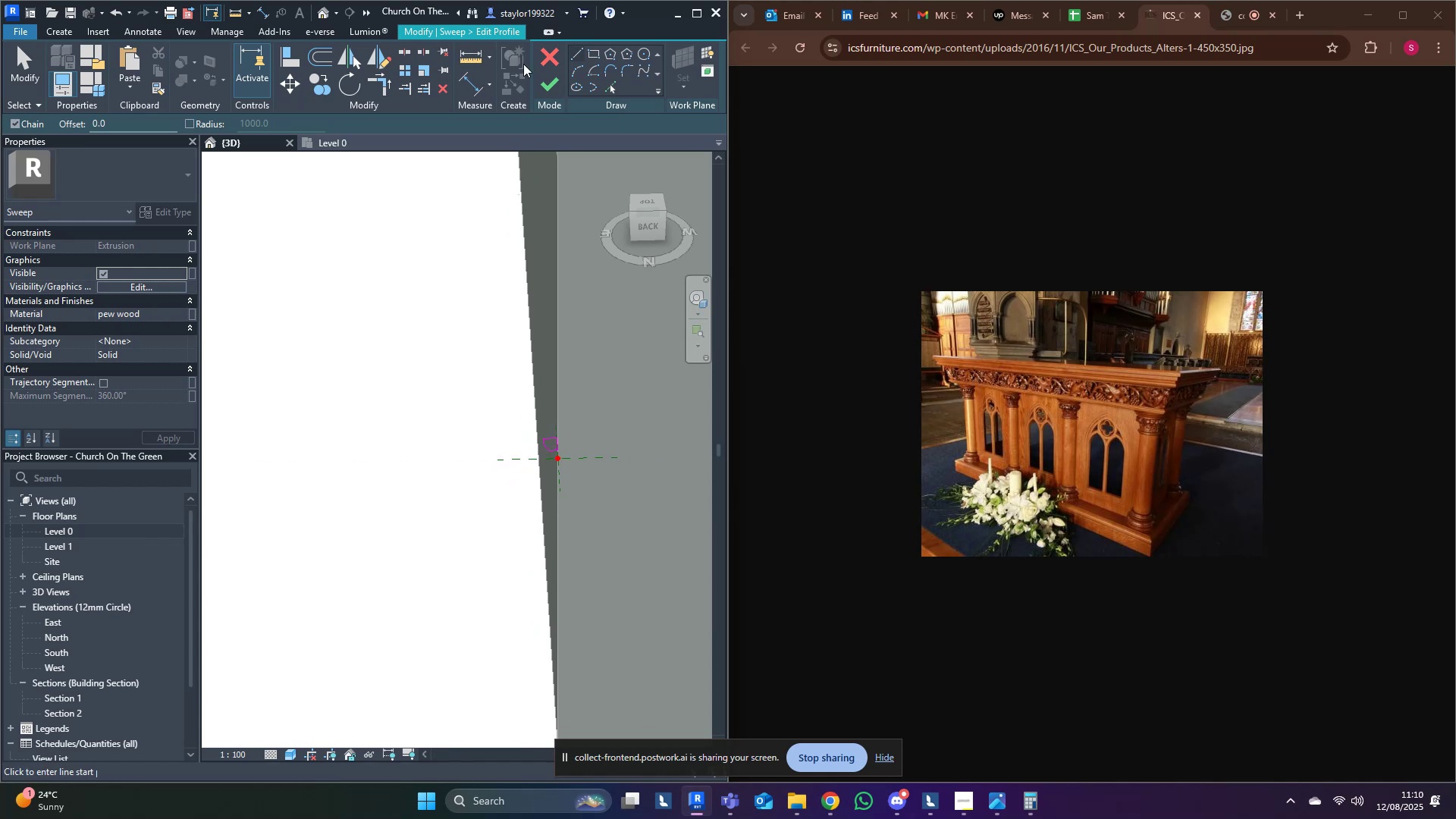 
left_click([547, 85])
 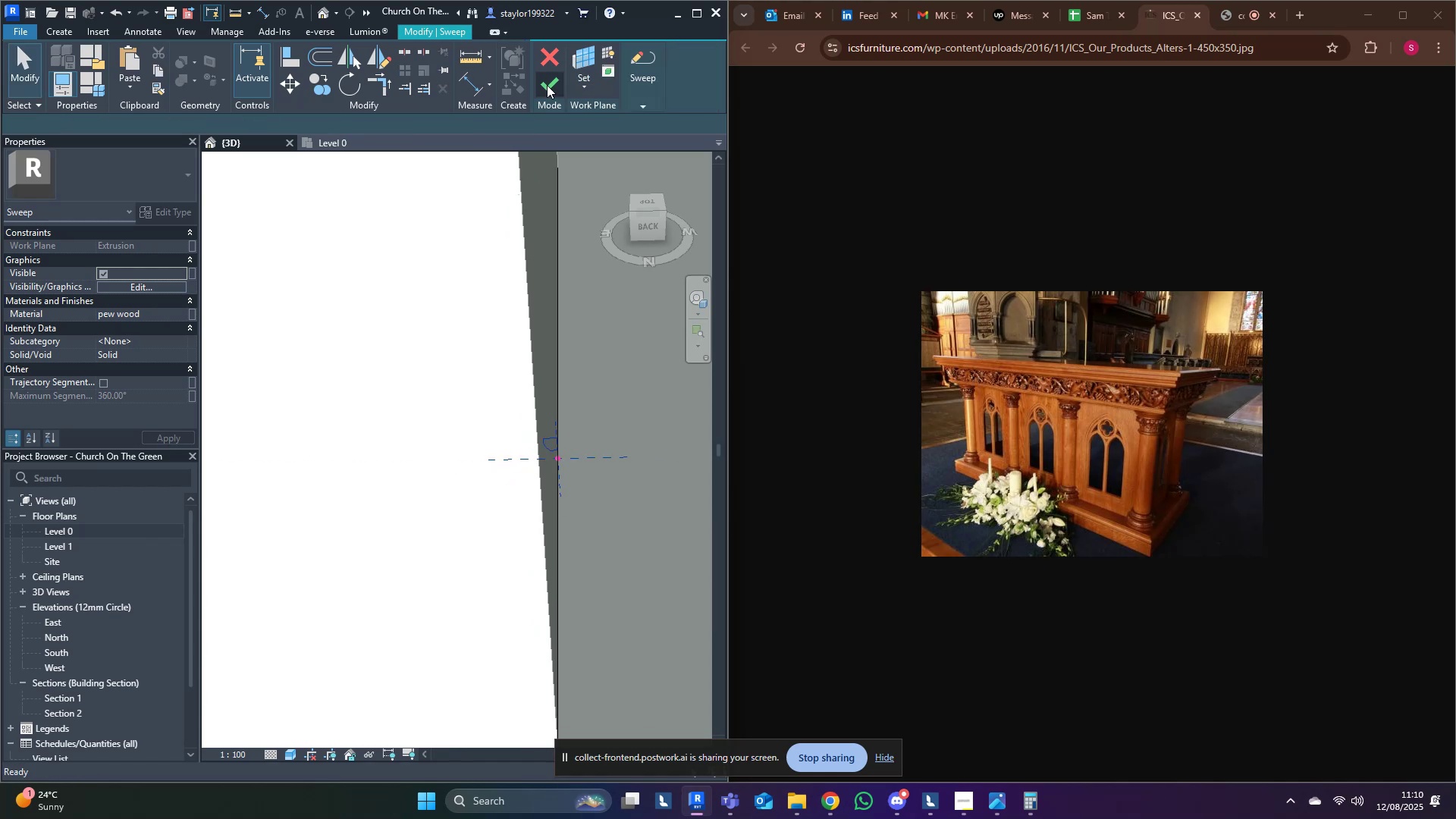 
left_click([547, 85])
 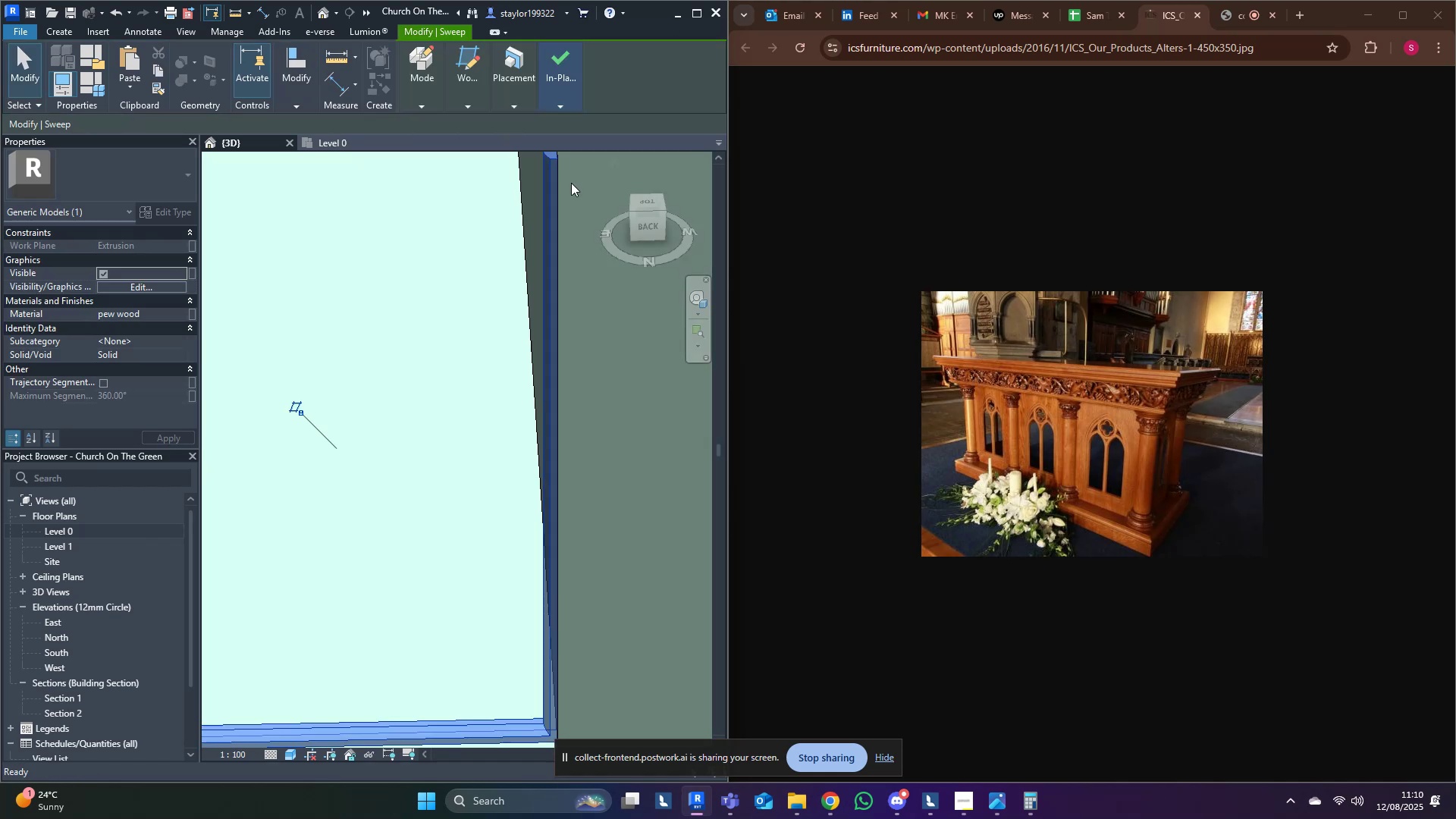 
scroll: coordinate [520, 491], scroll_direction: down, amount: 5.0
 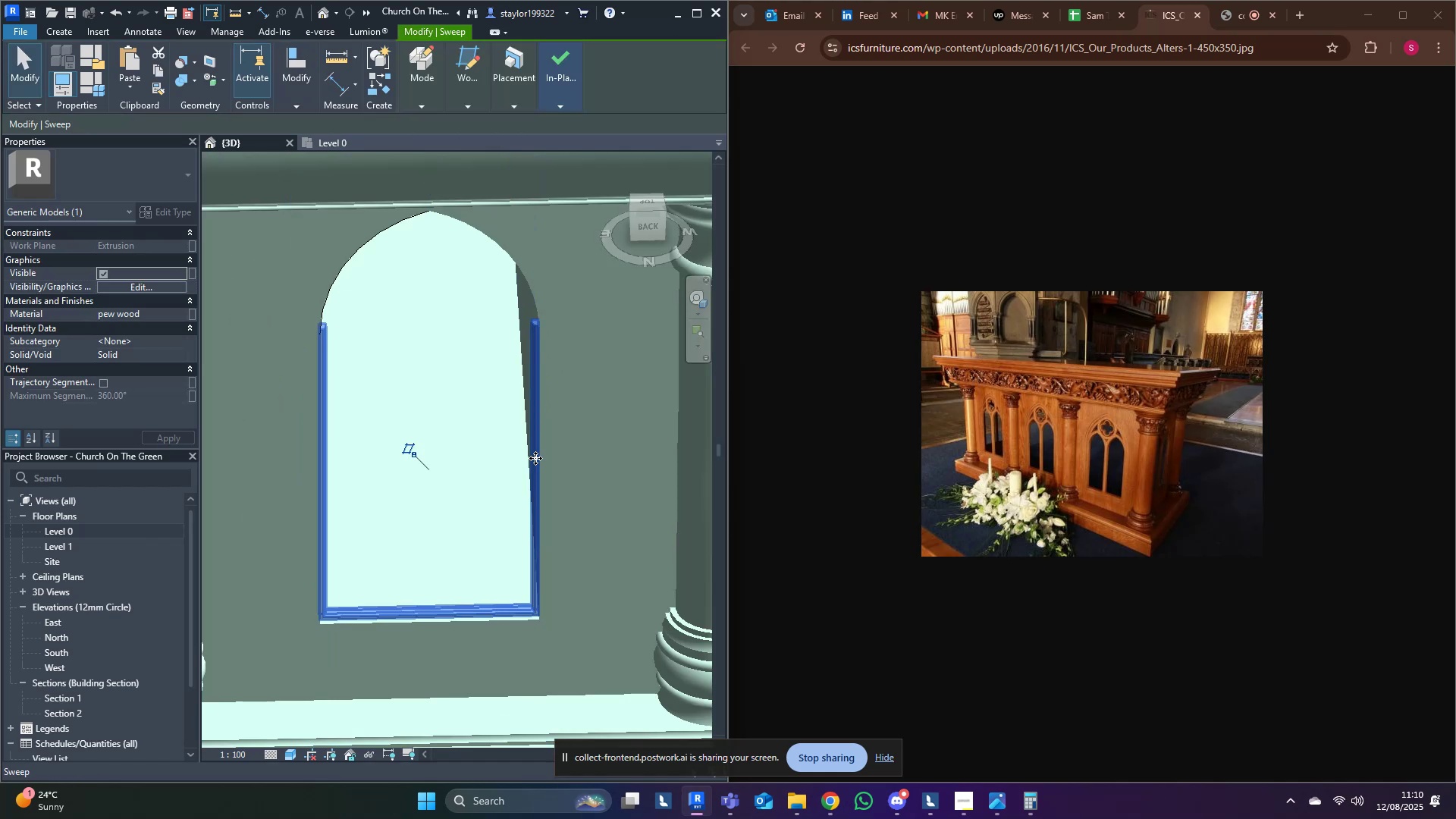 
key(Escape)
 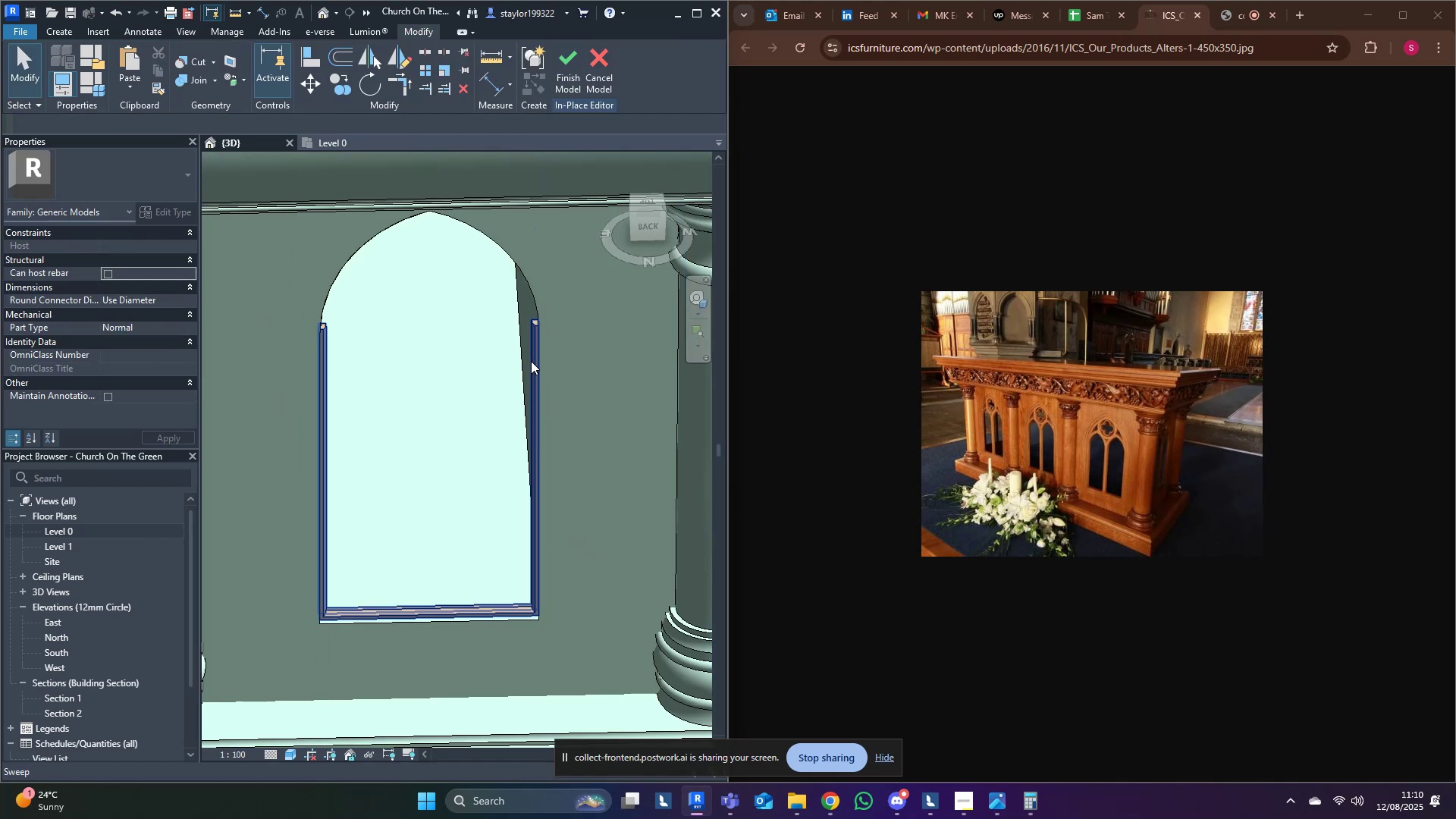 
left_click([531, 358])
 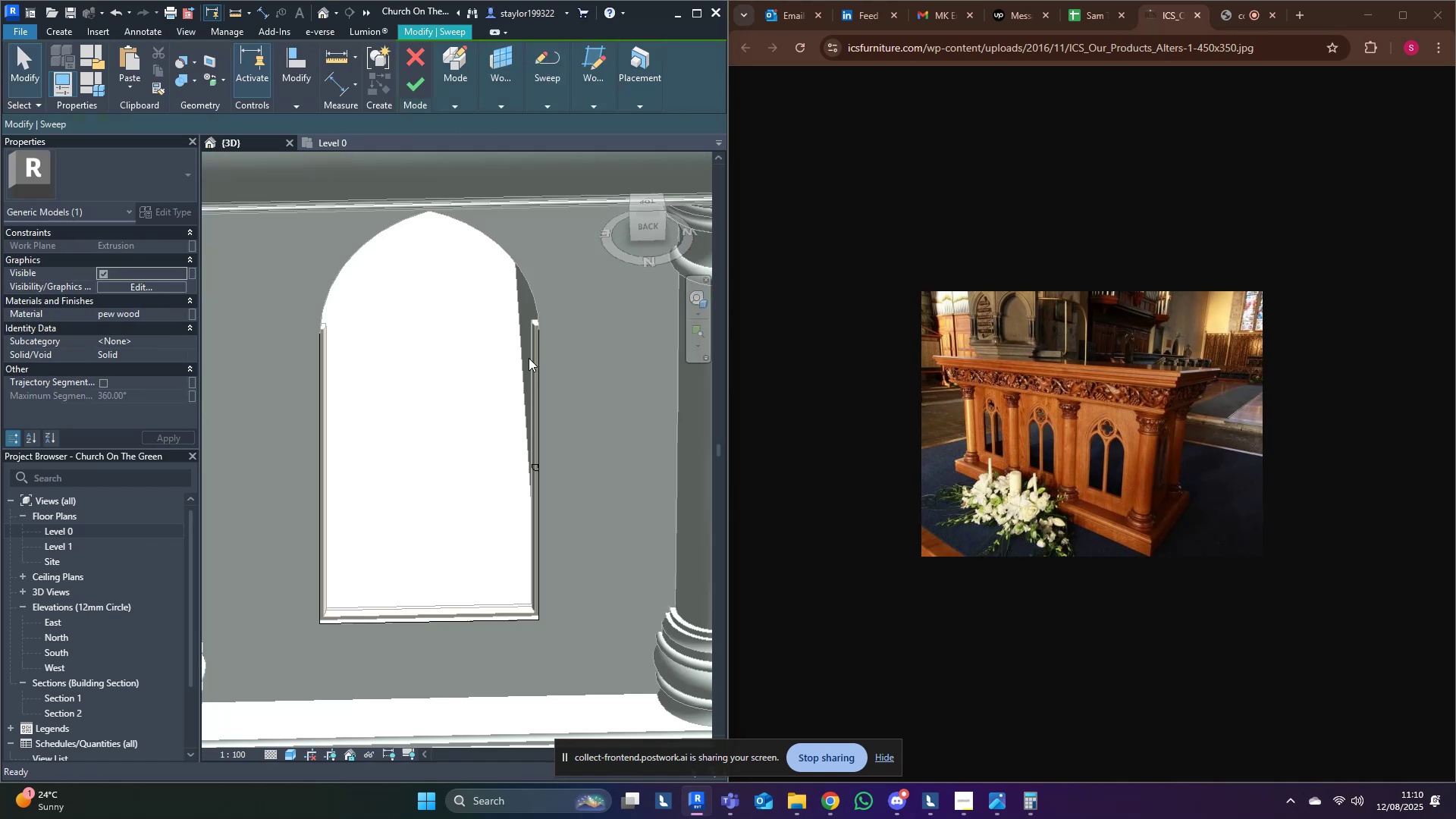 
hold_key(key=ShiftLeft, duration=0.35)
 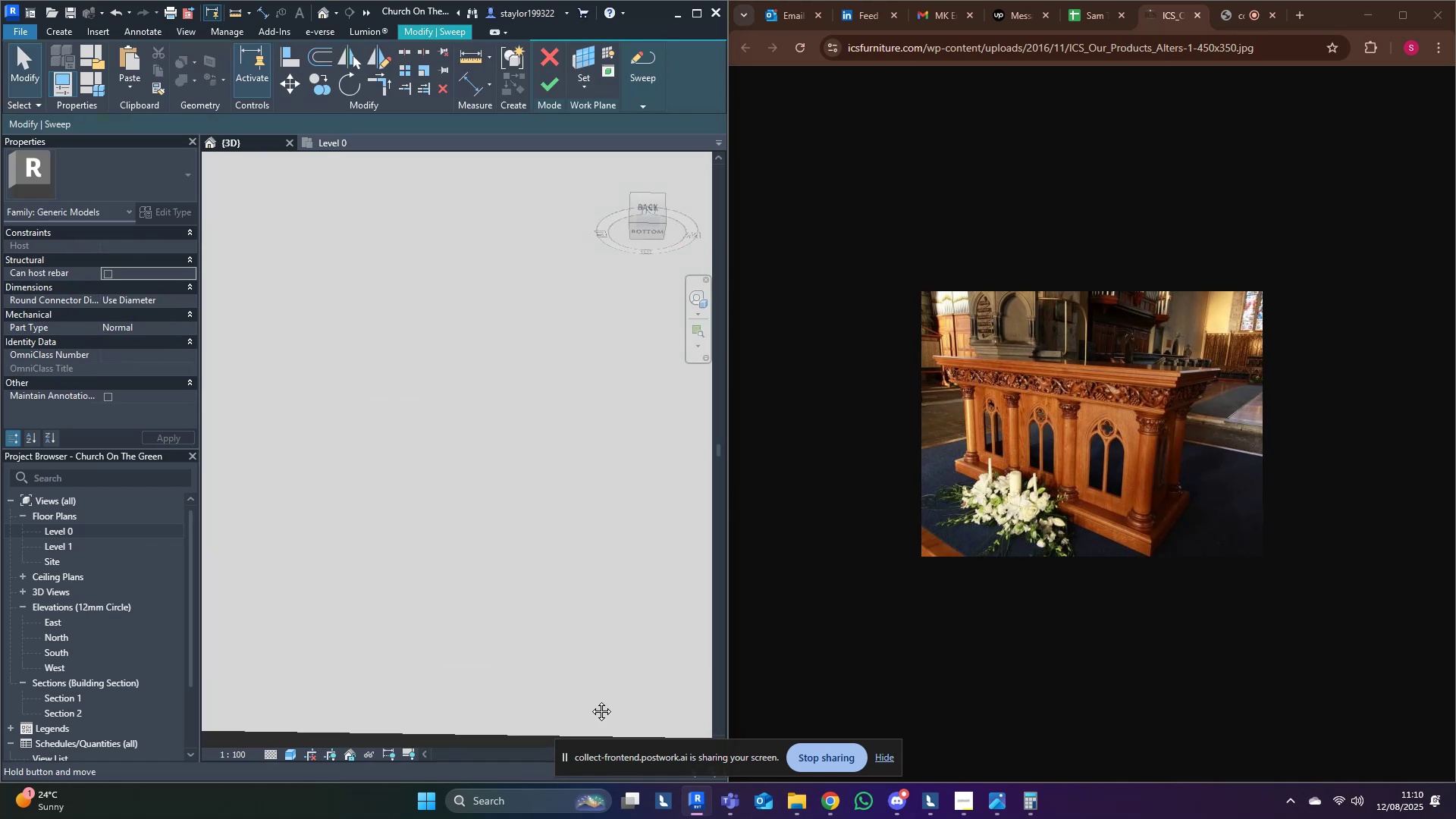 
scroll: coordinate [485, 372], scroll_direction: down, amount: 6.0
 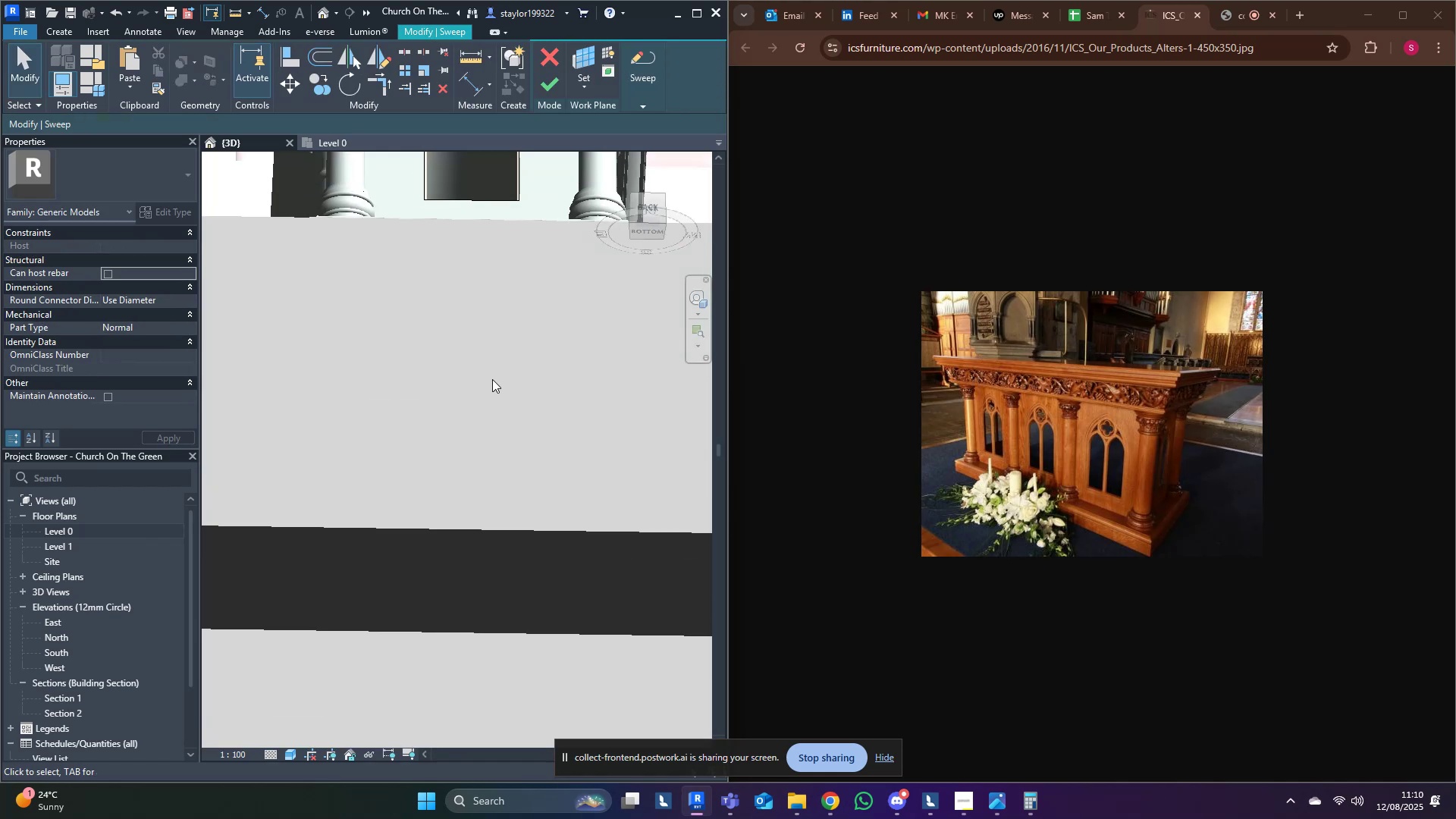 
key(Shift+ShiftLeft)
 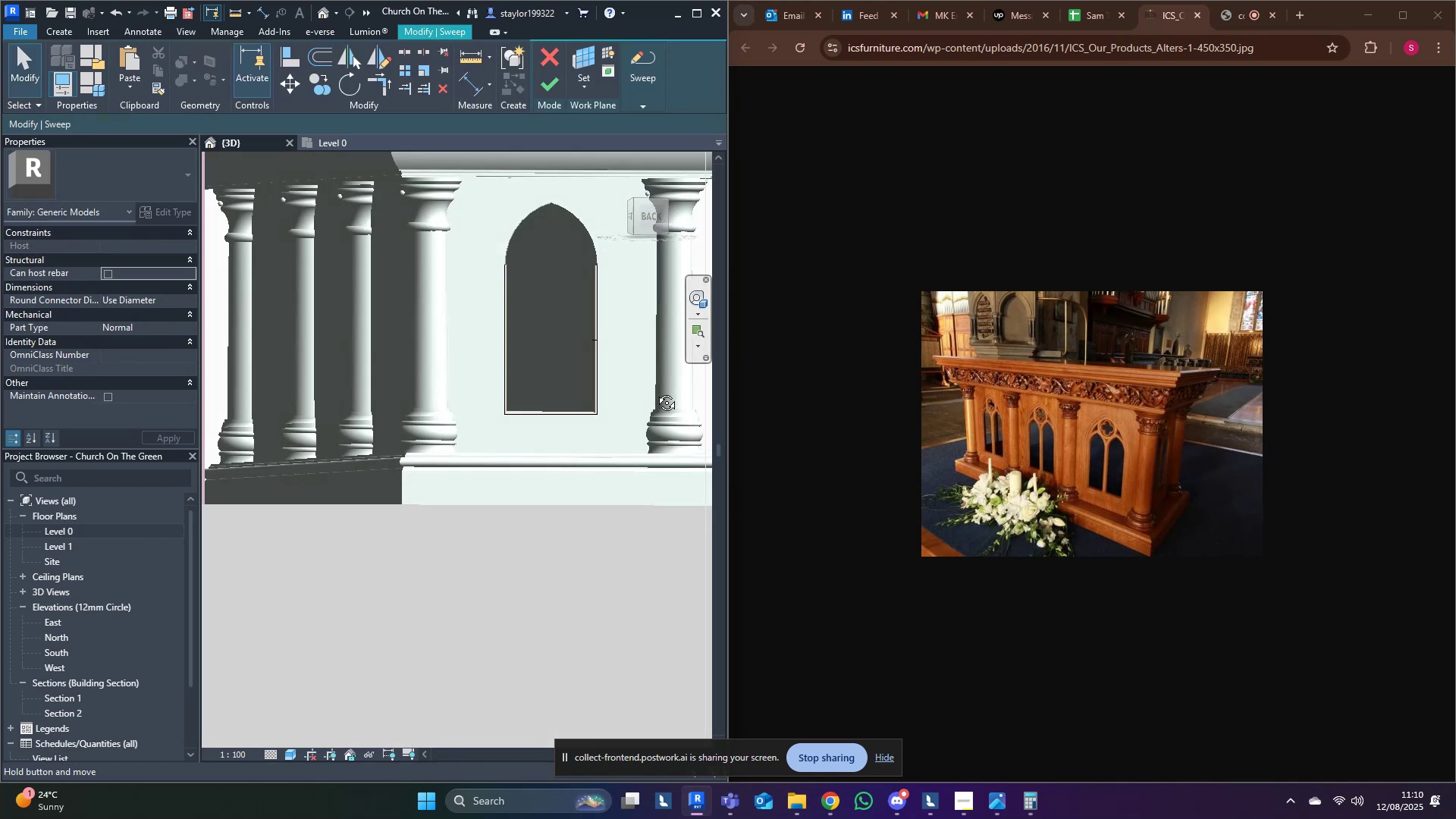 
key(Escape)
 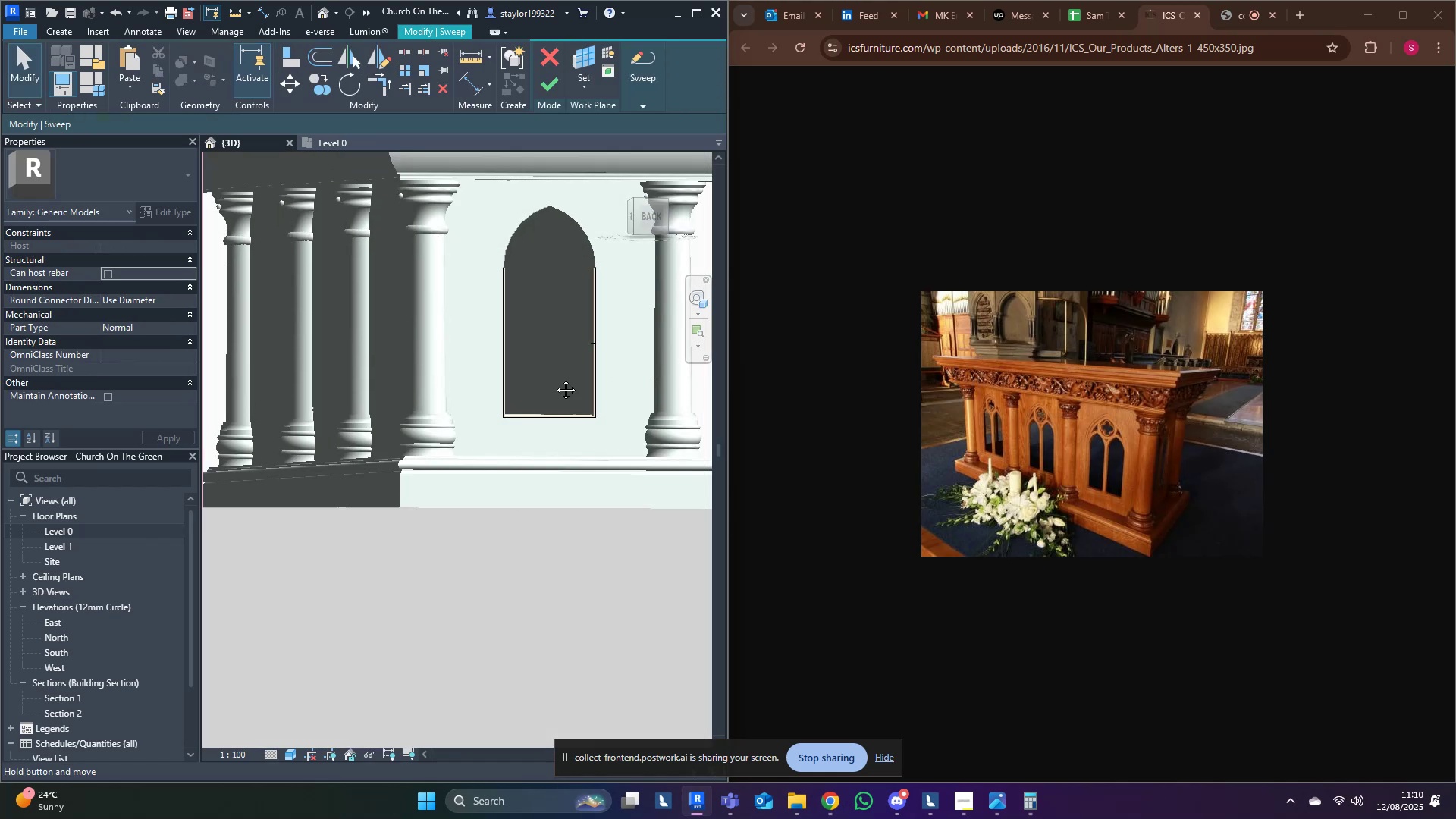 
key(Shift+ShiftLeft)
 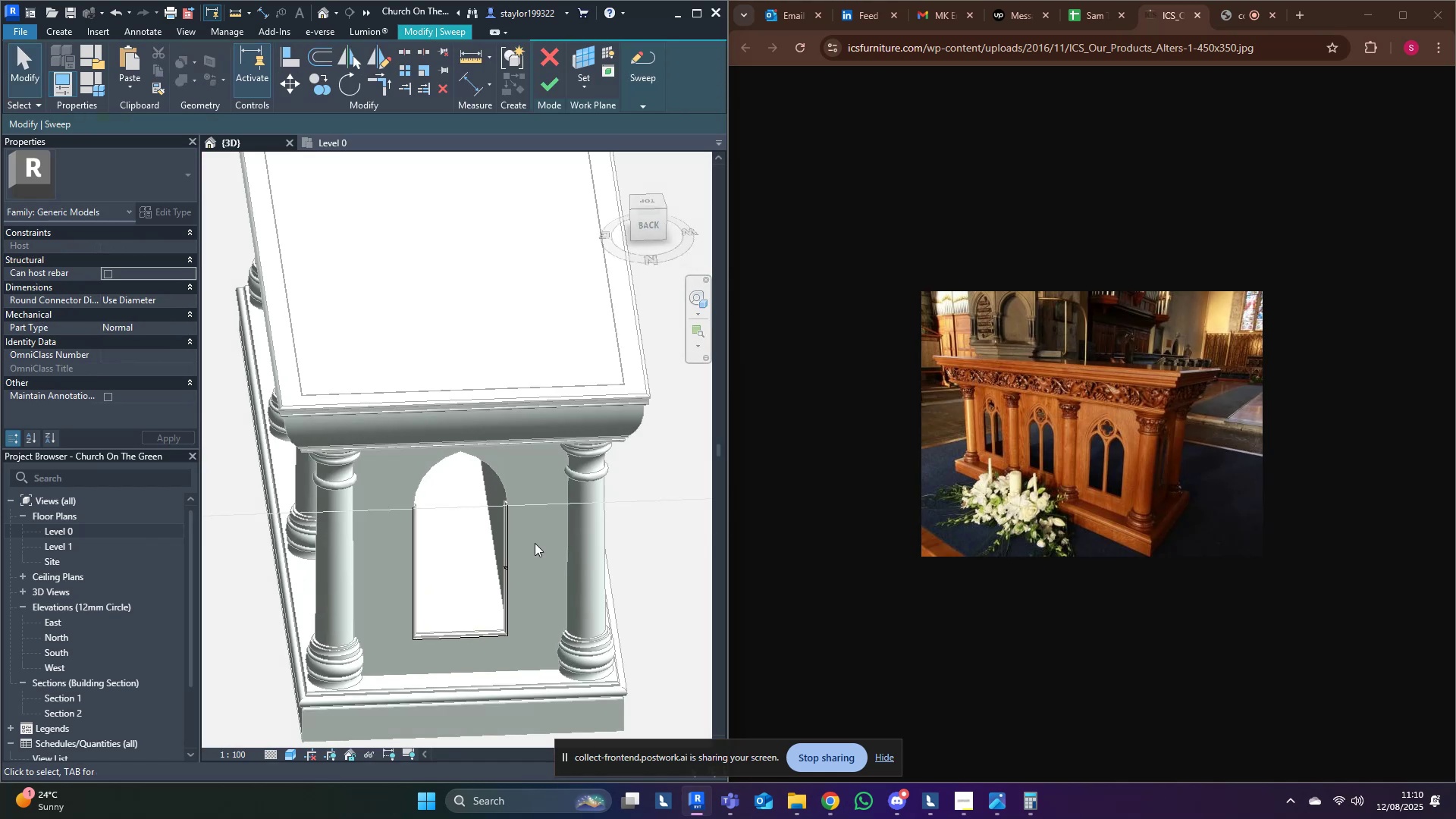 
key(Shift+ShiftLeft)
 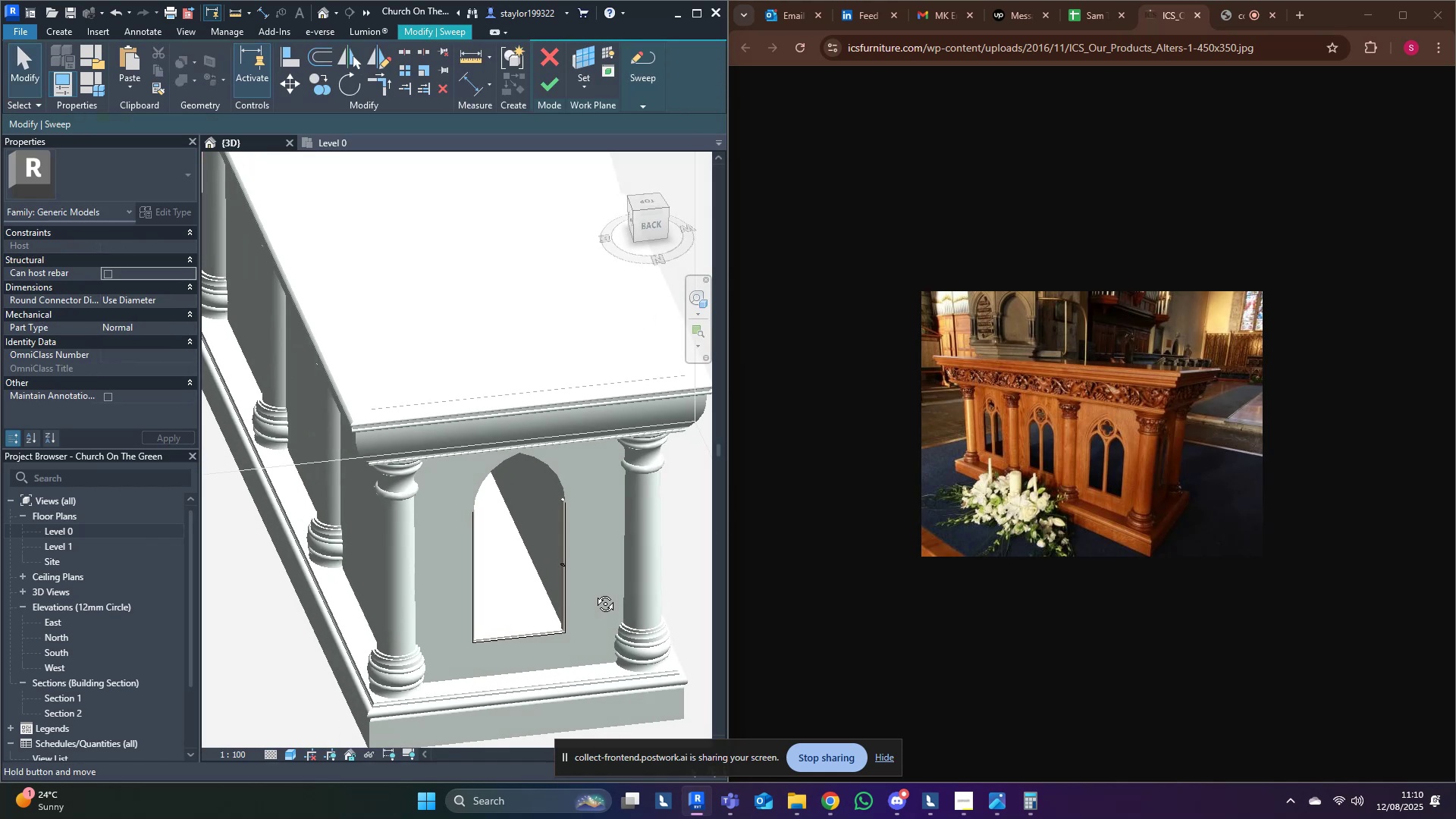 
scroll: coordinate [559, 526], scroll_direction: up, amount: 14.0
 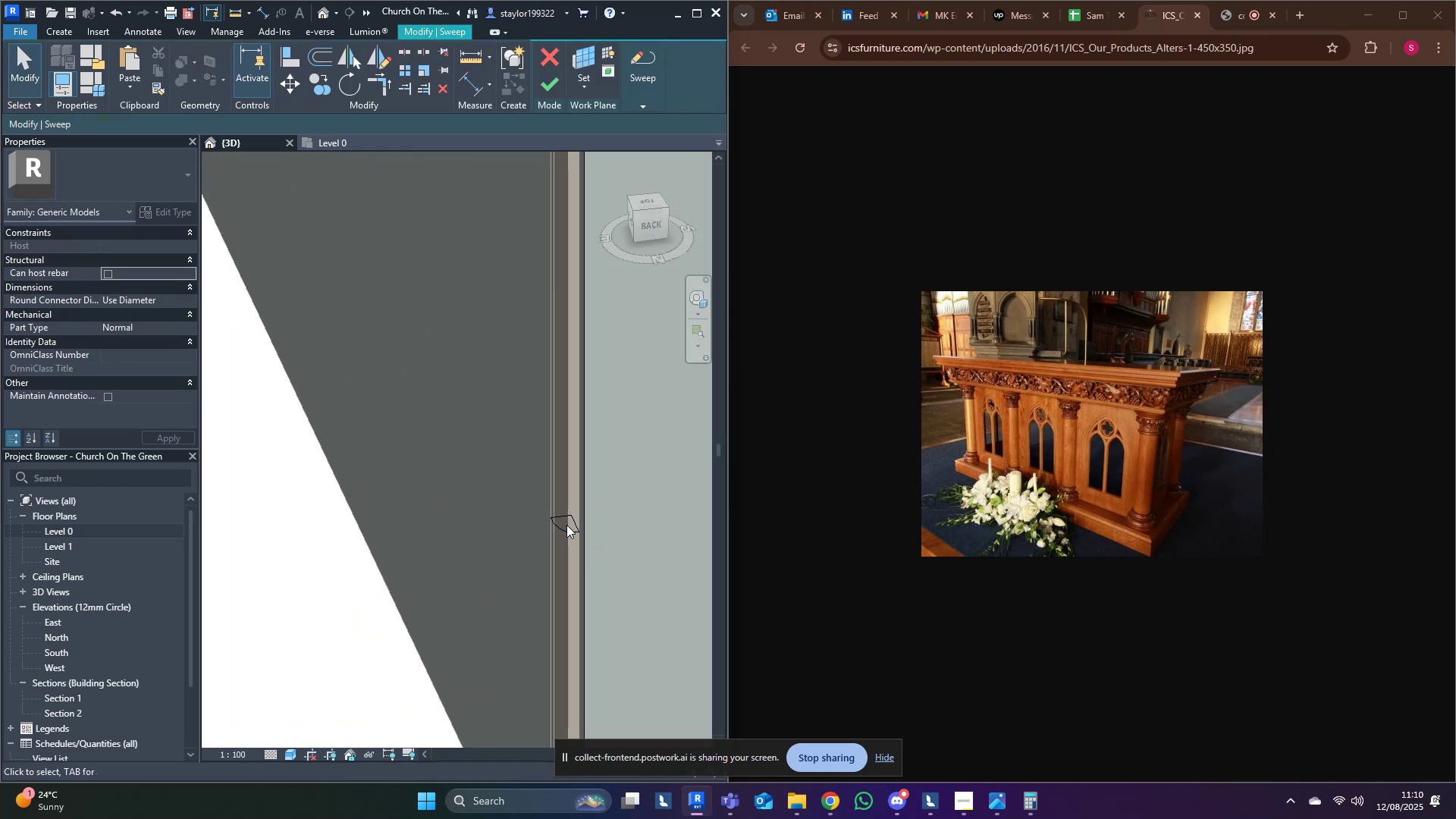 
double_click([566, 525])
 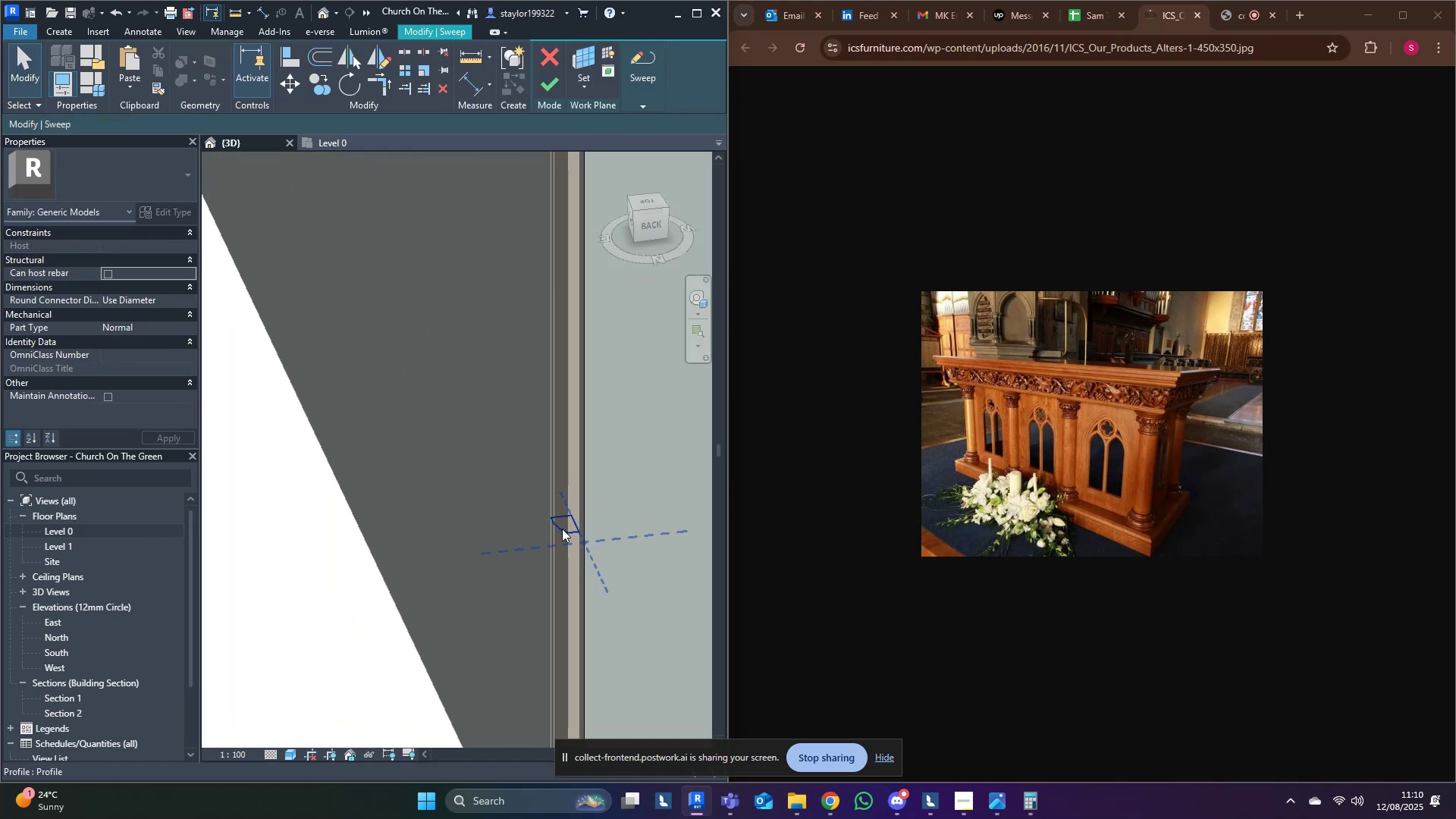 
triple_click([561, 529])
 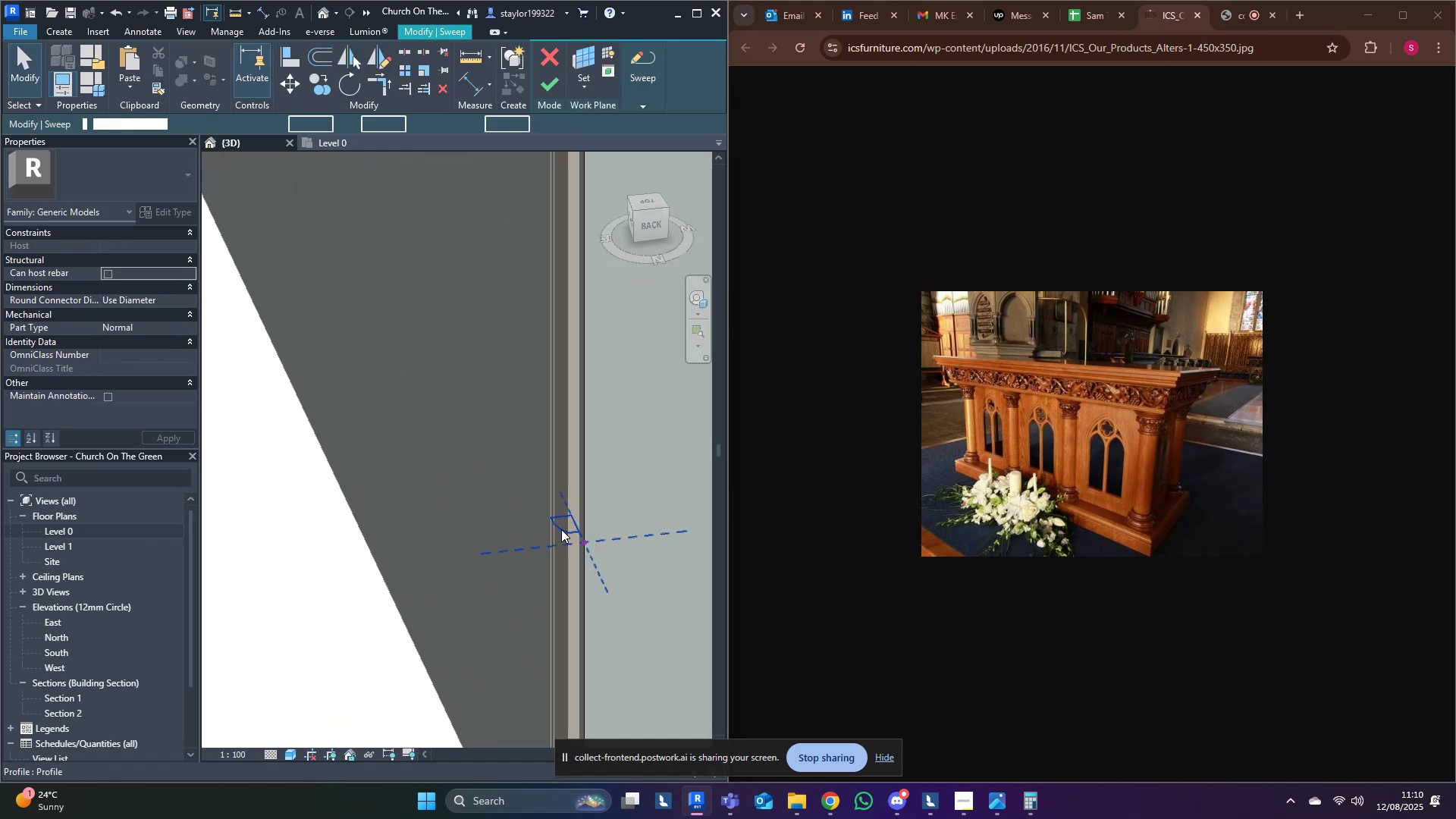 
triple_click([561, 529])
 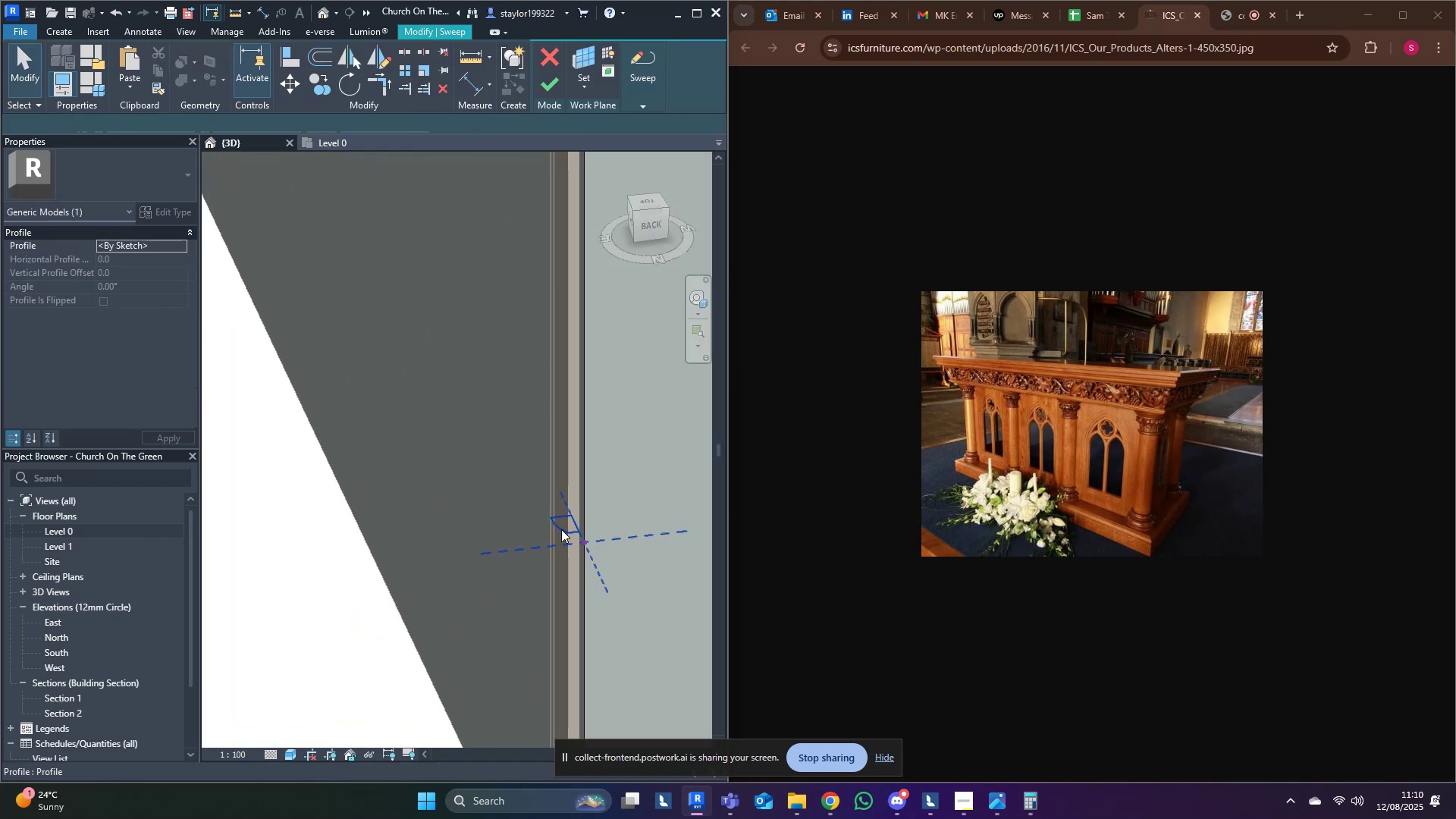 
scroll: coordinate [561, 536], scroll_direction: up, amount: 4.0
 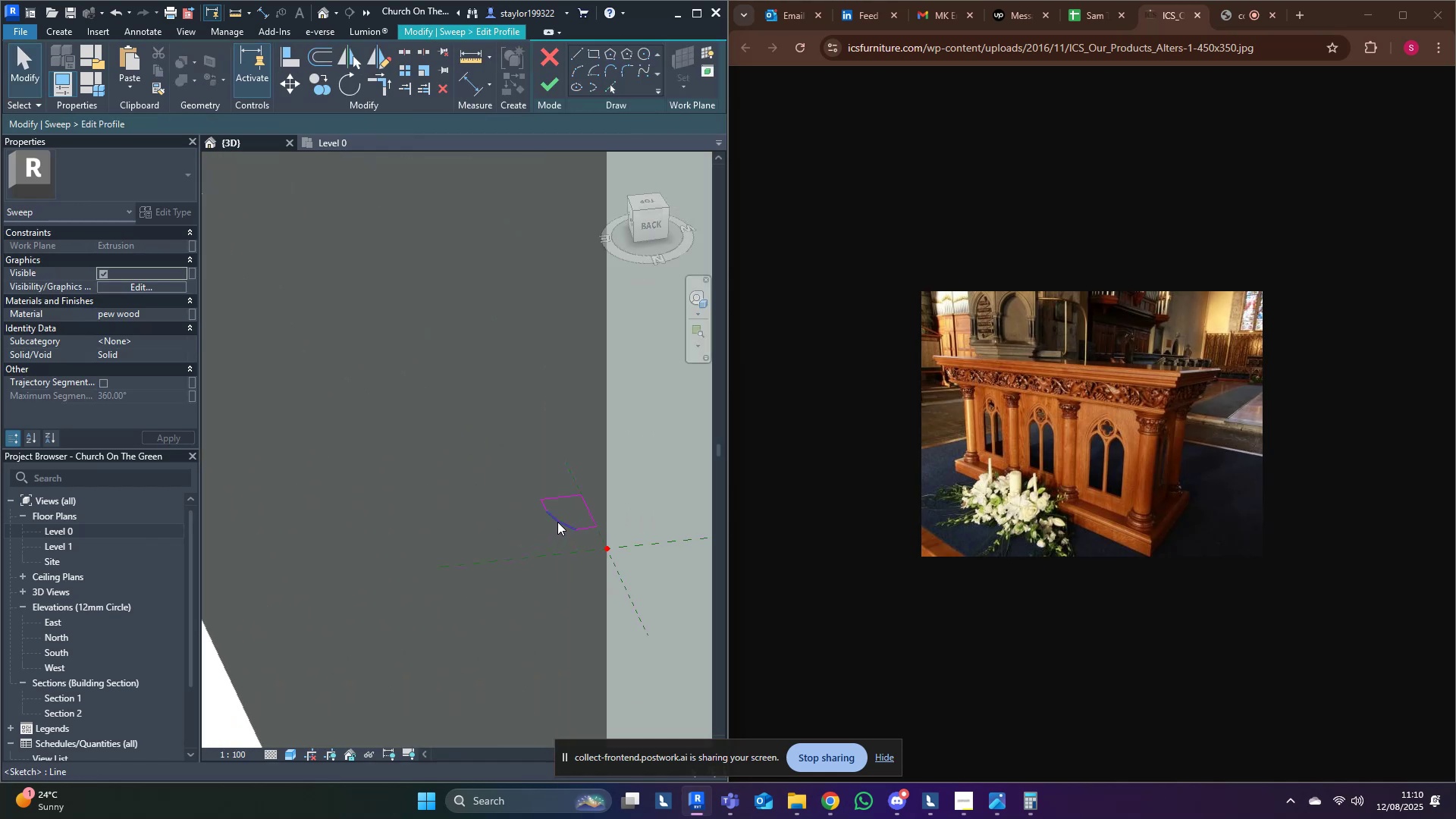 
double_click([557, 521])
 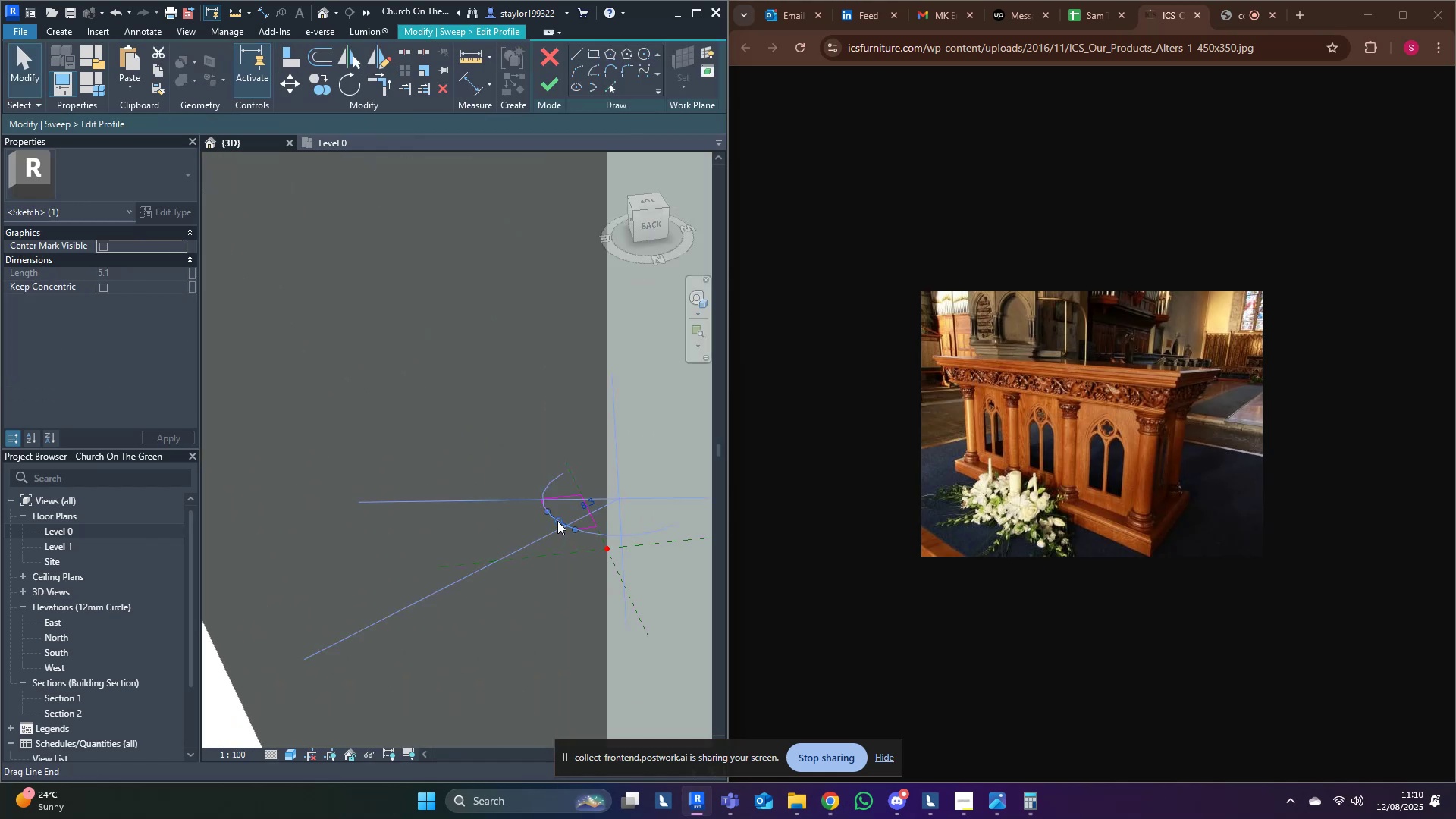 
scroll: coordinate [563, 522], scroll_direction: up, amount: 8.0
 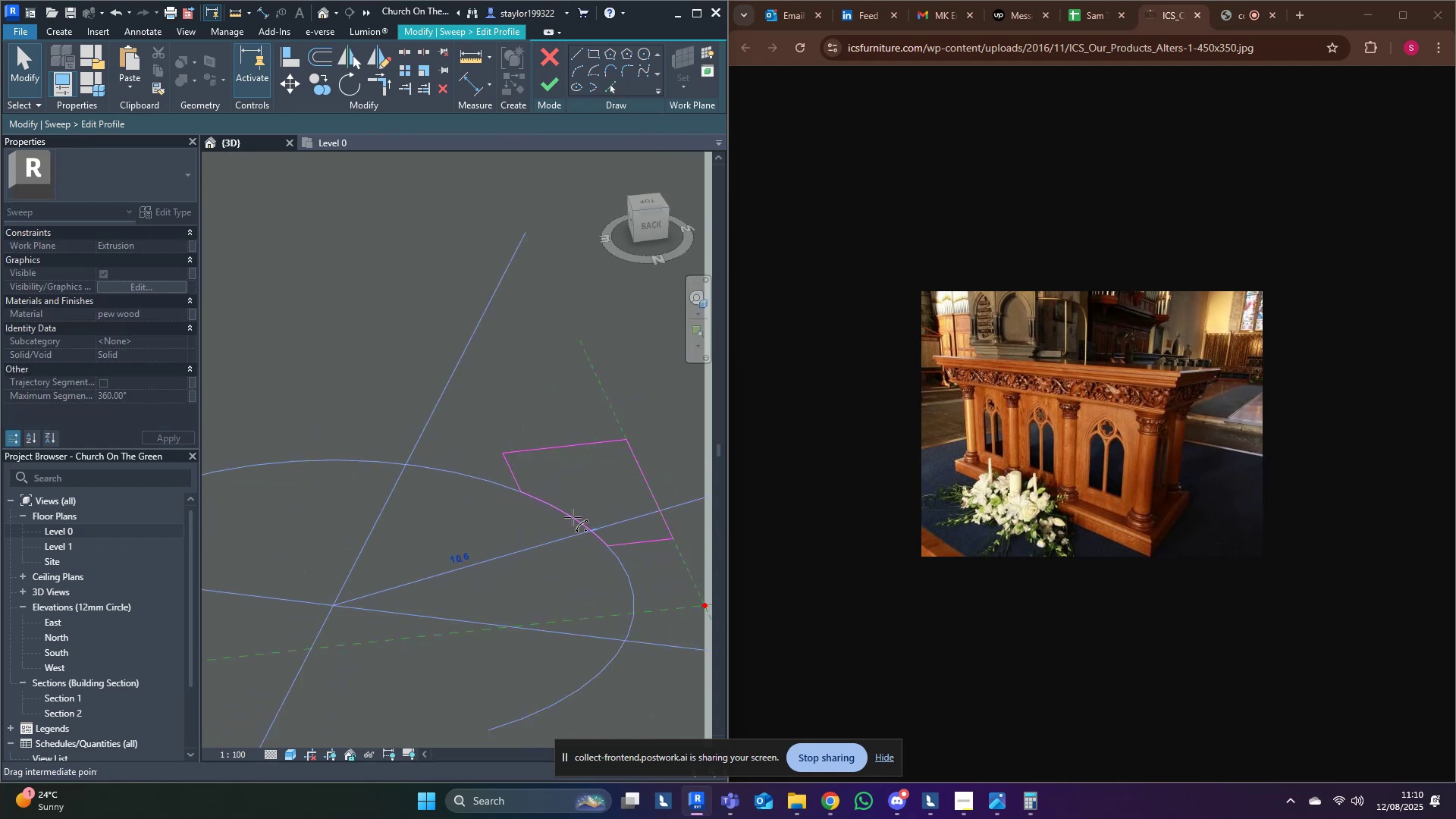 
key(Tab)
 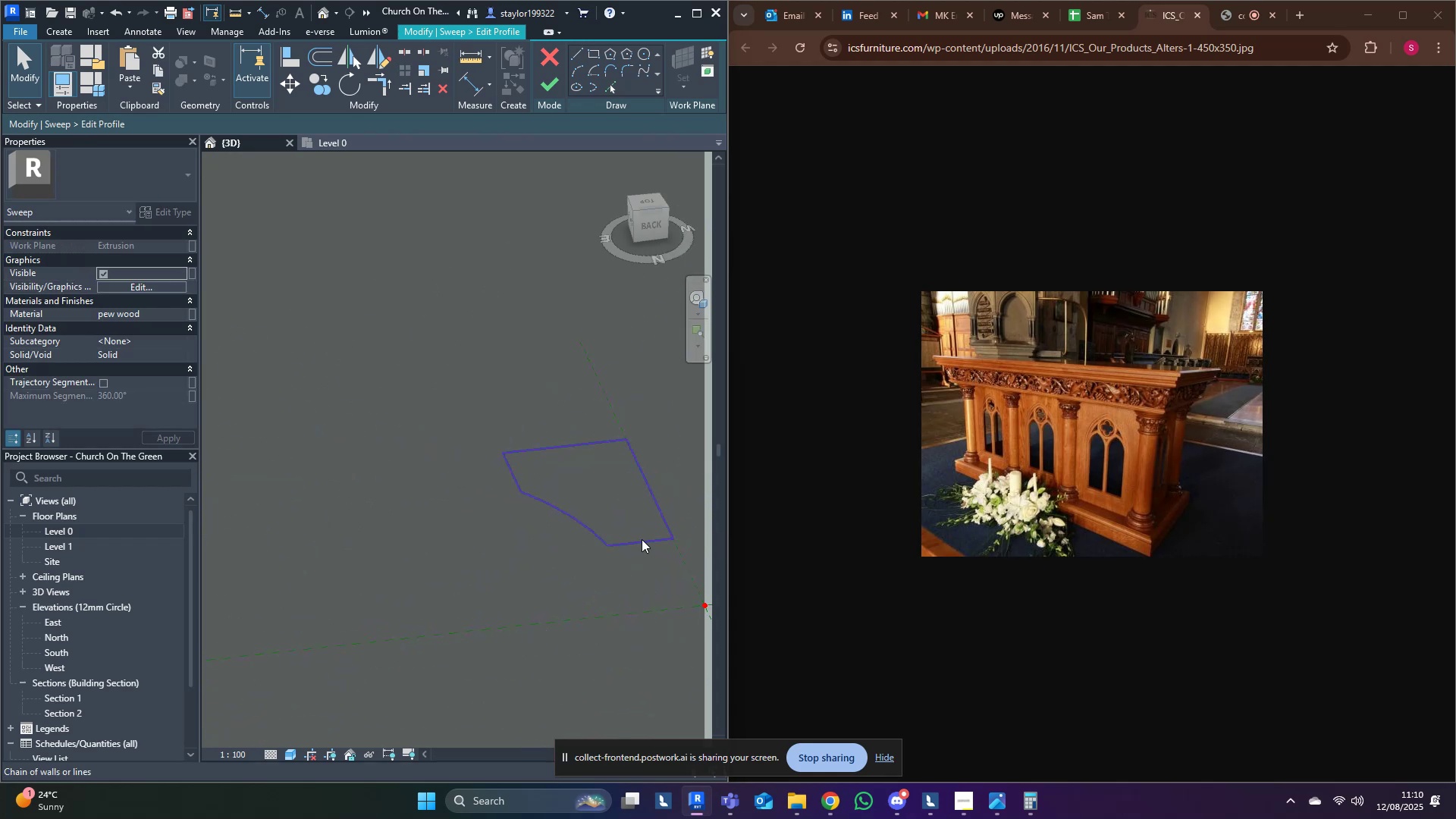 
left_click([642, 539])
 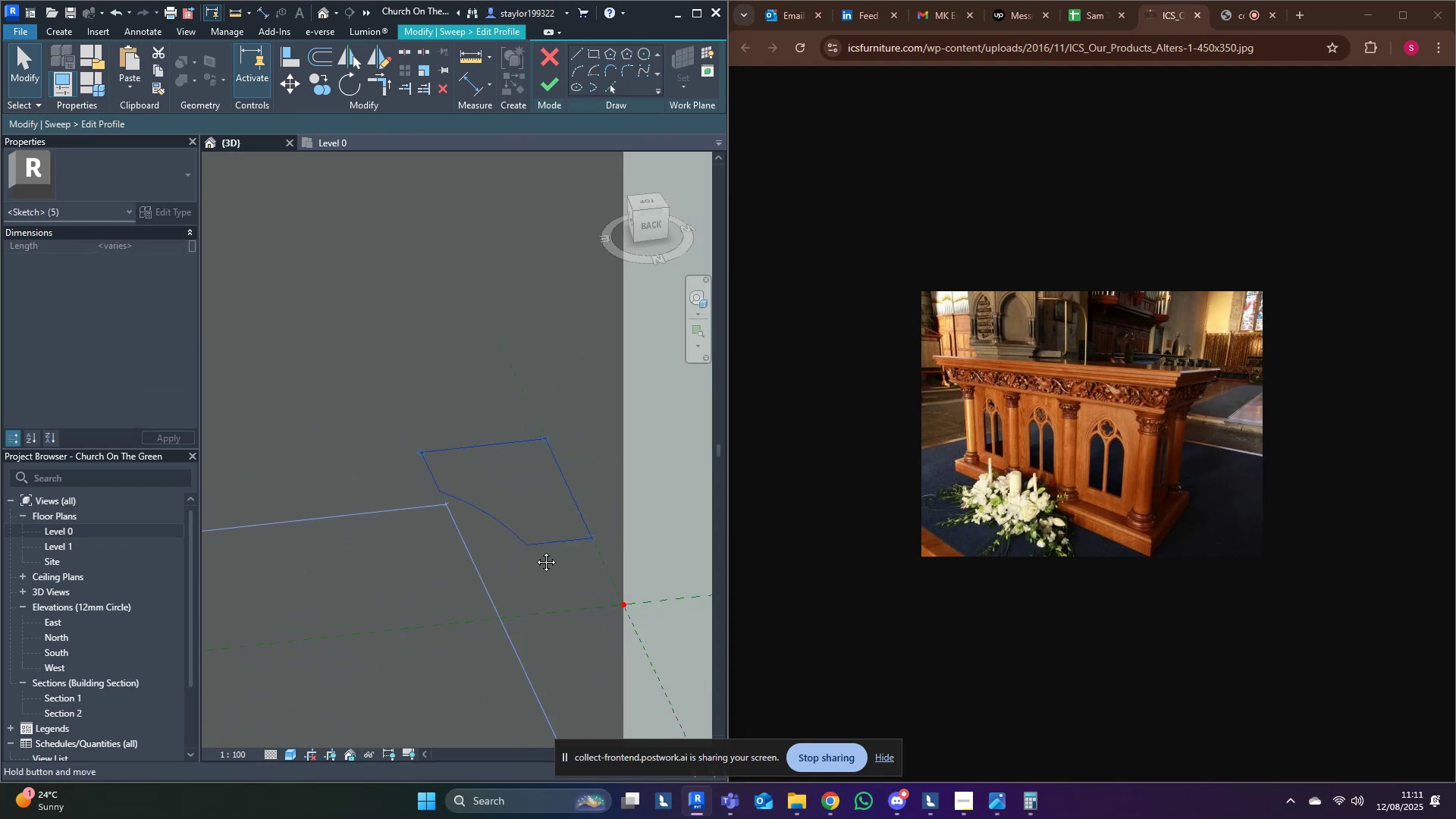 
type(re)
 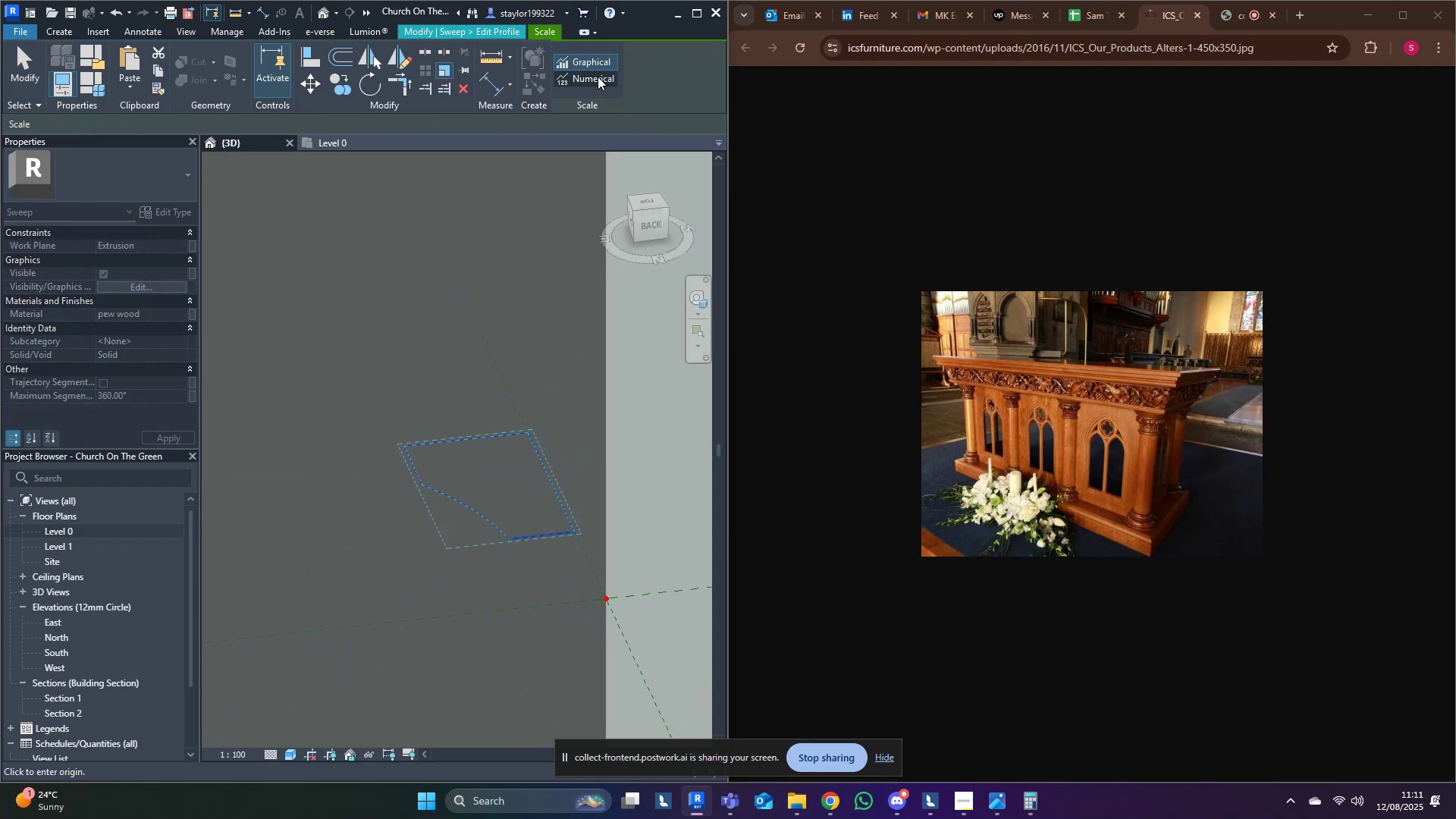 
left_click([598, 77])
 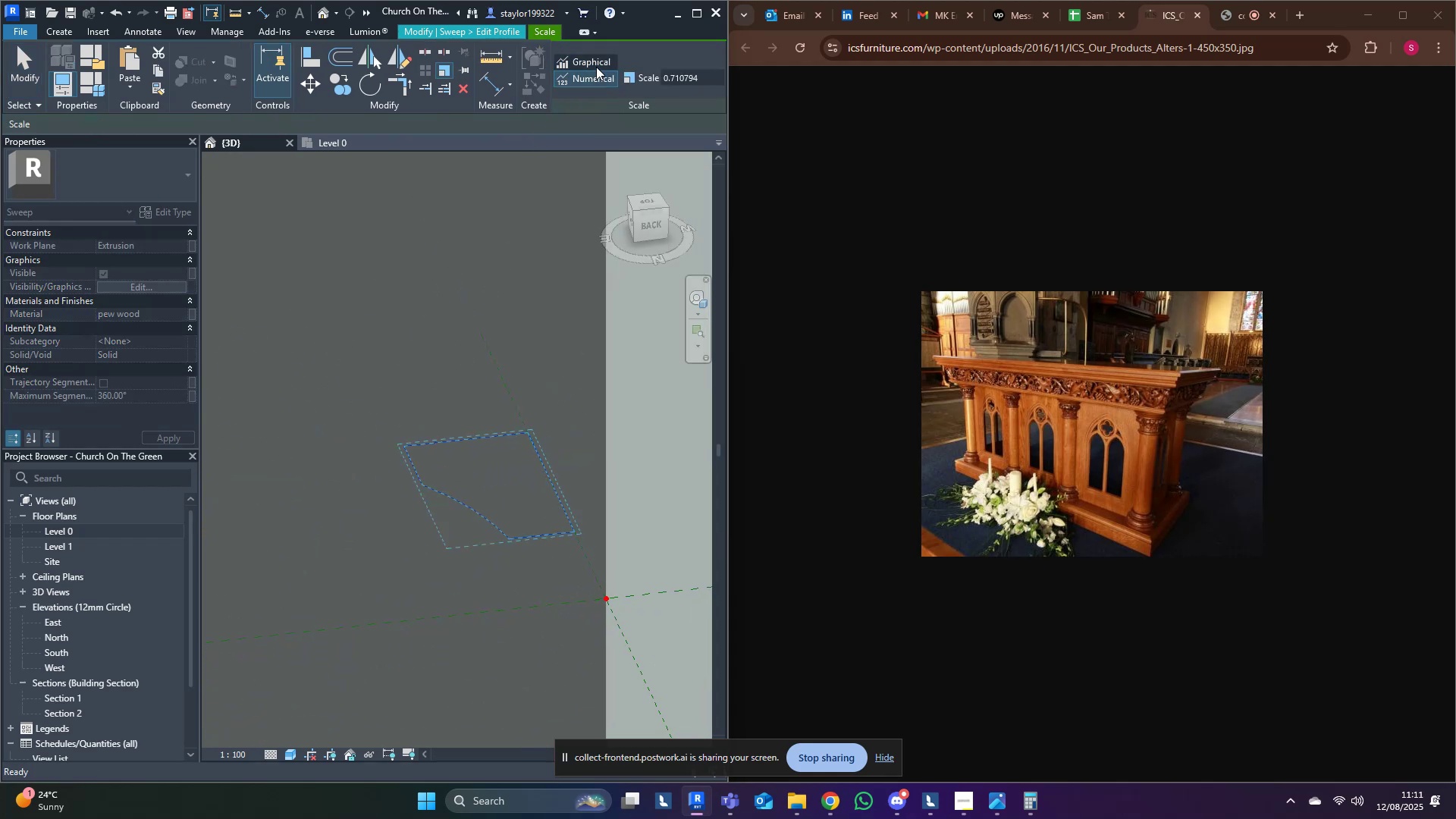 
left_click([595, 59])
 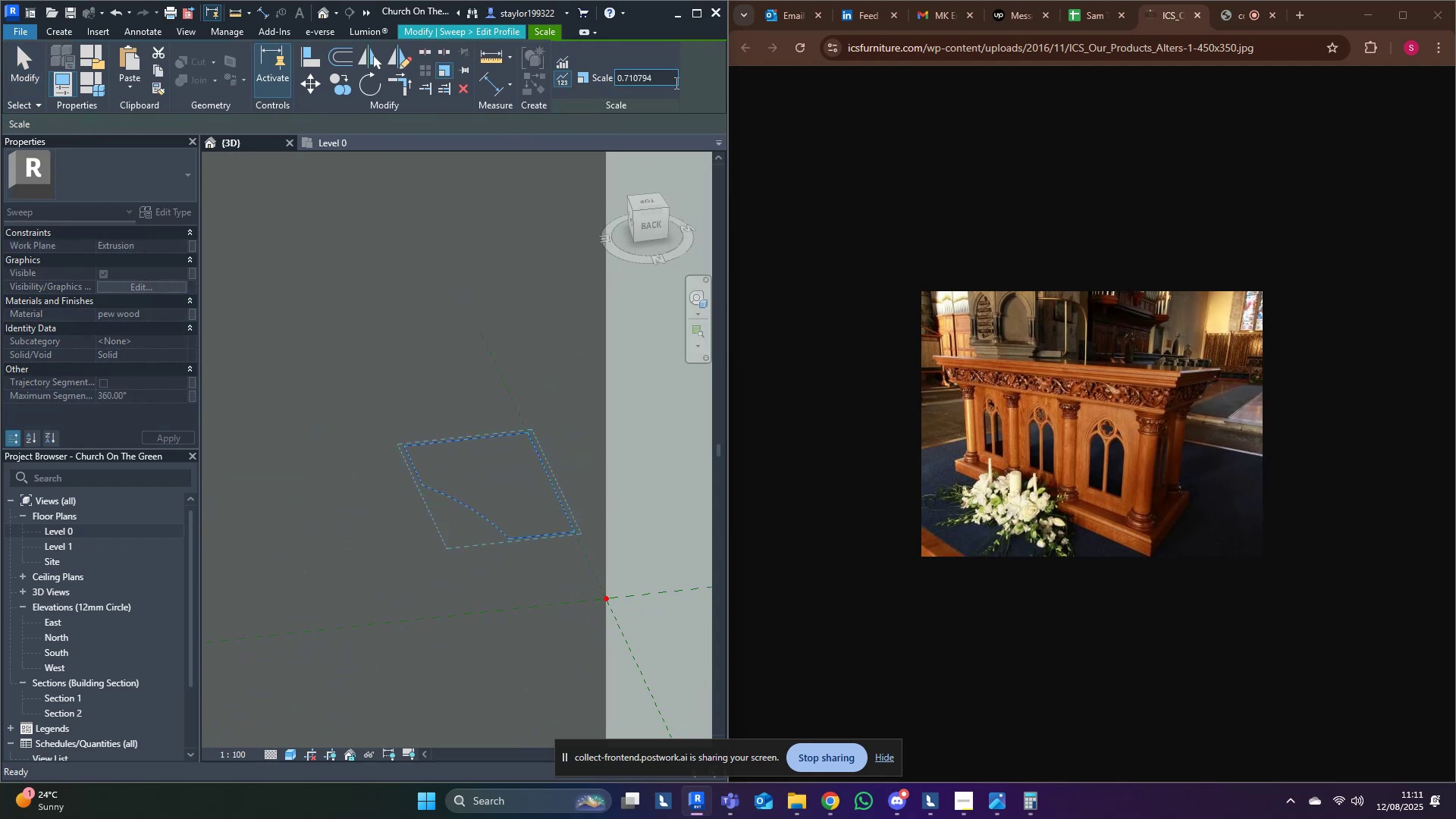 
key(2)
 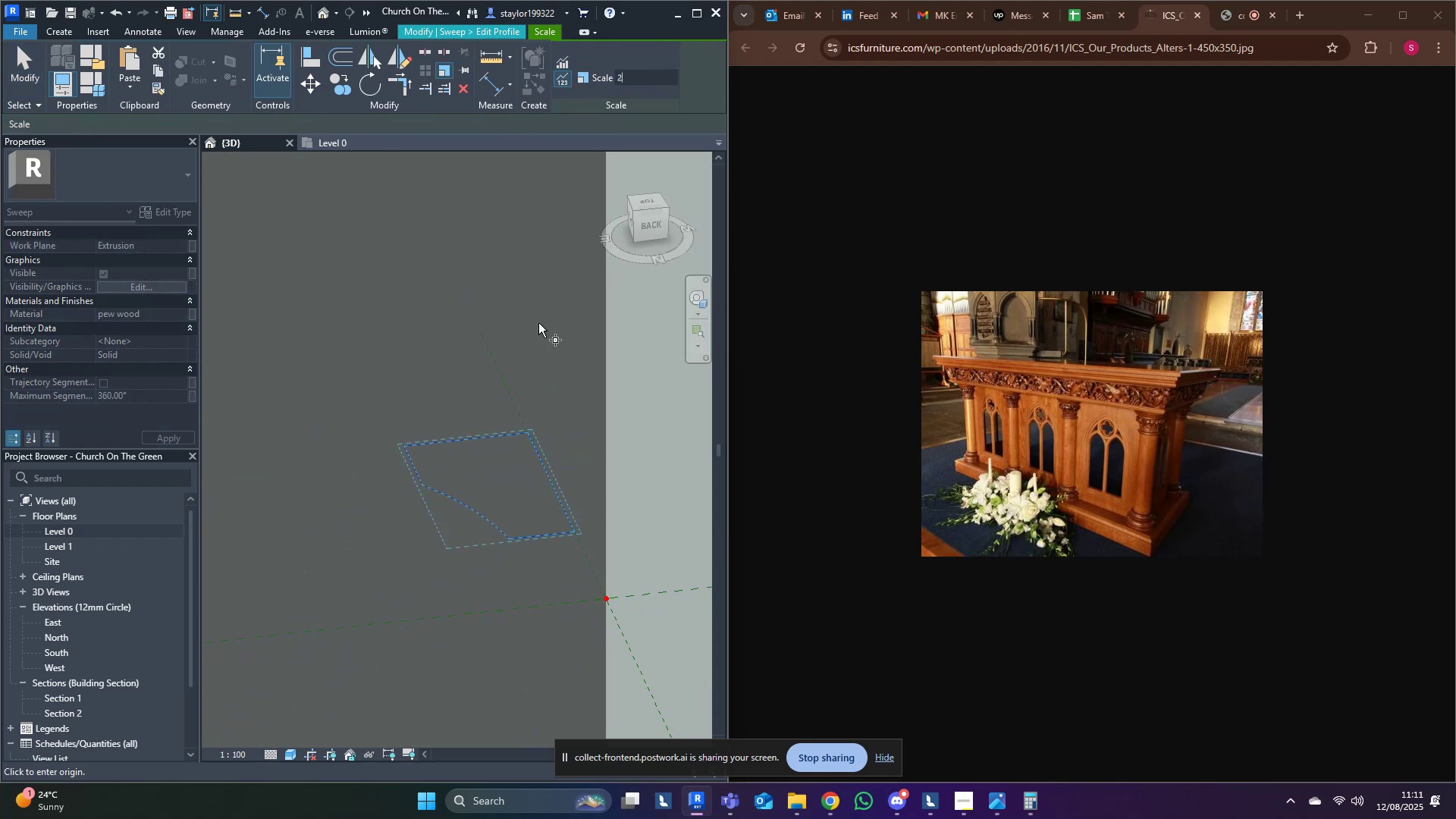 
middle_click([527, 350])
 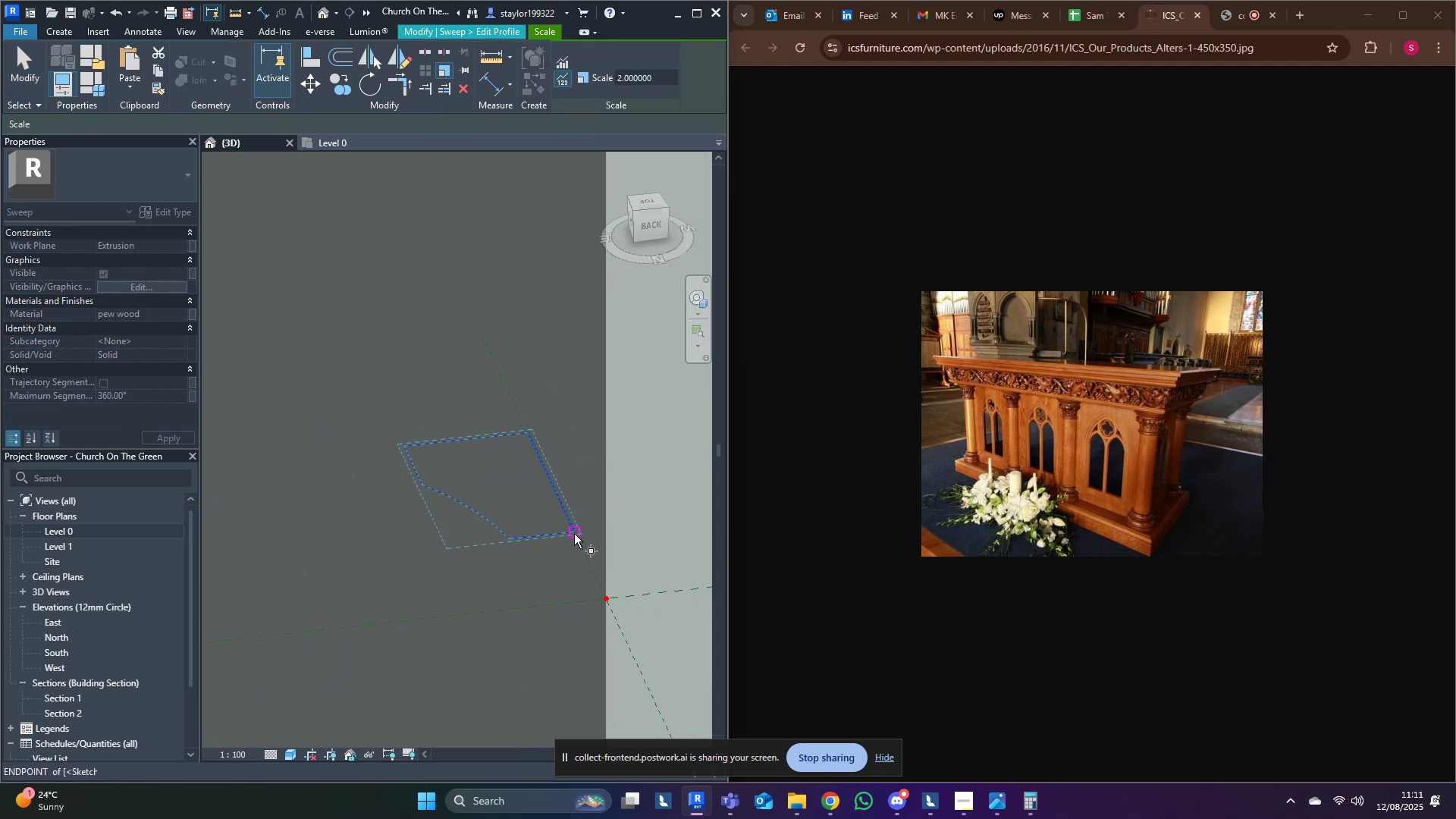 
double_click([603, 447])
 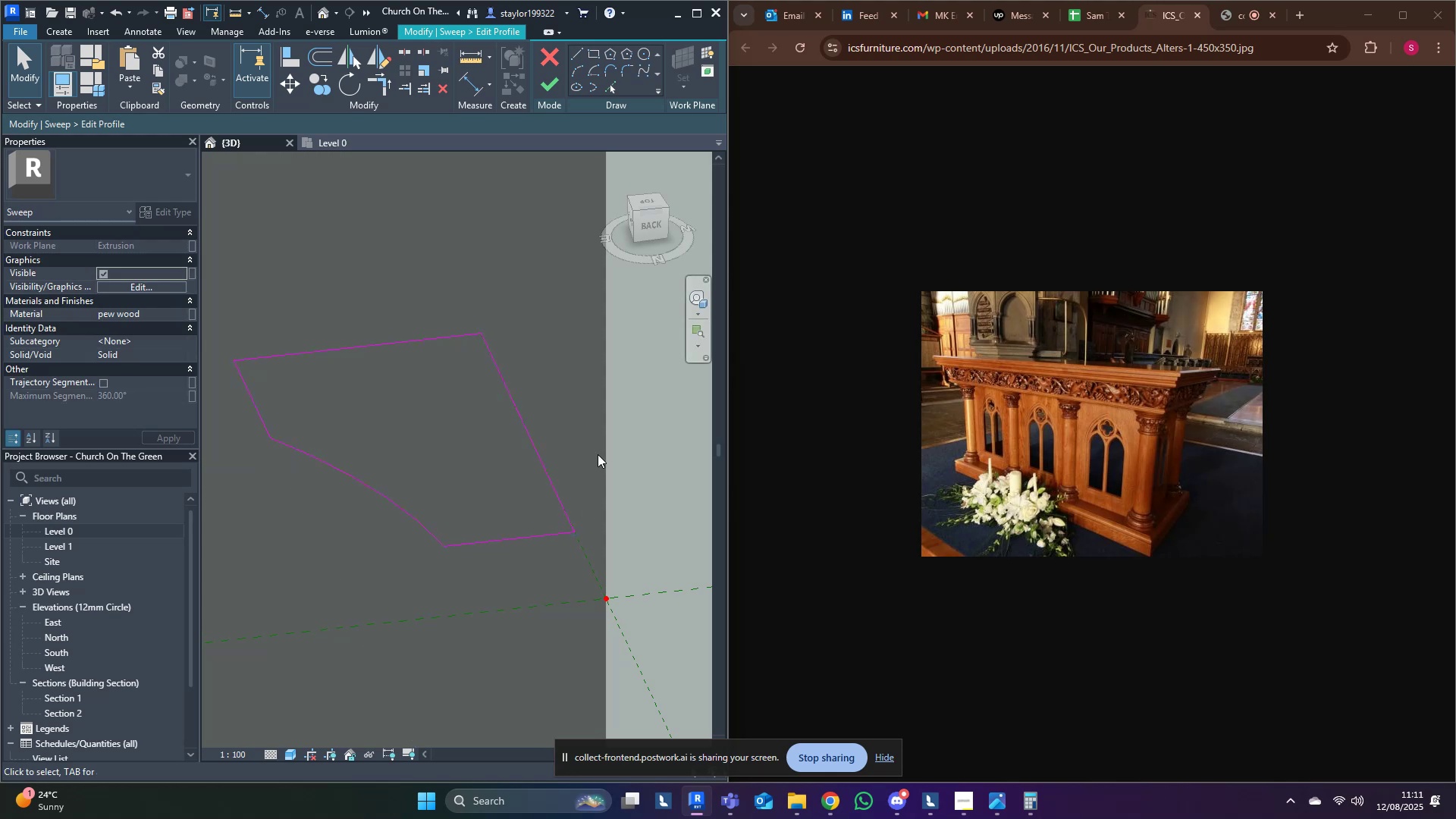 
scroll: coordinate [593, 462], scroll_direction: down, amount: 12.0
 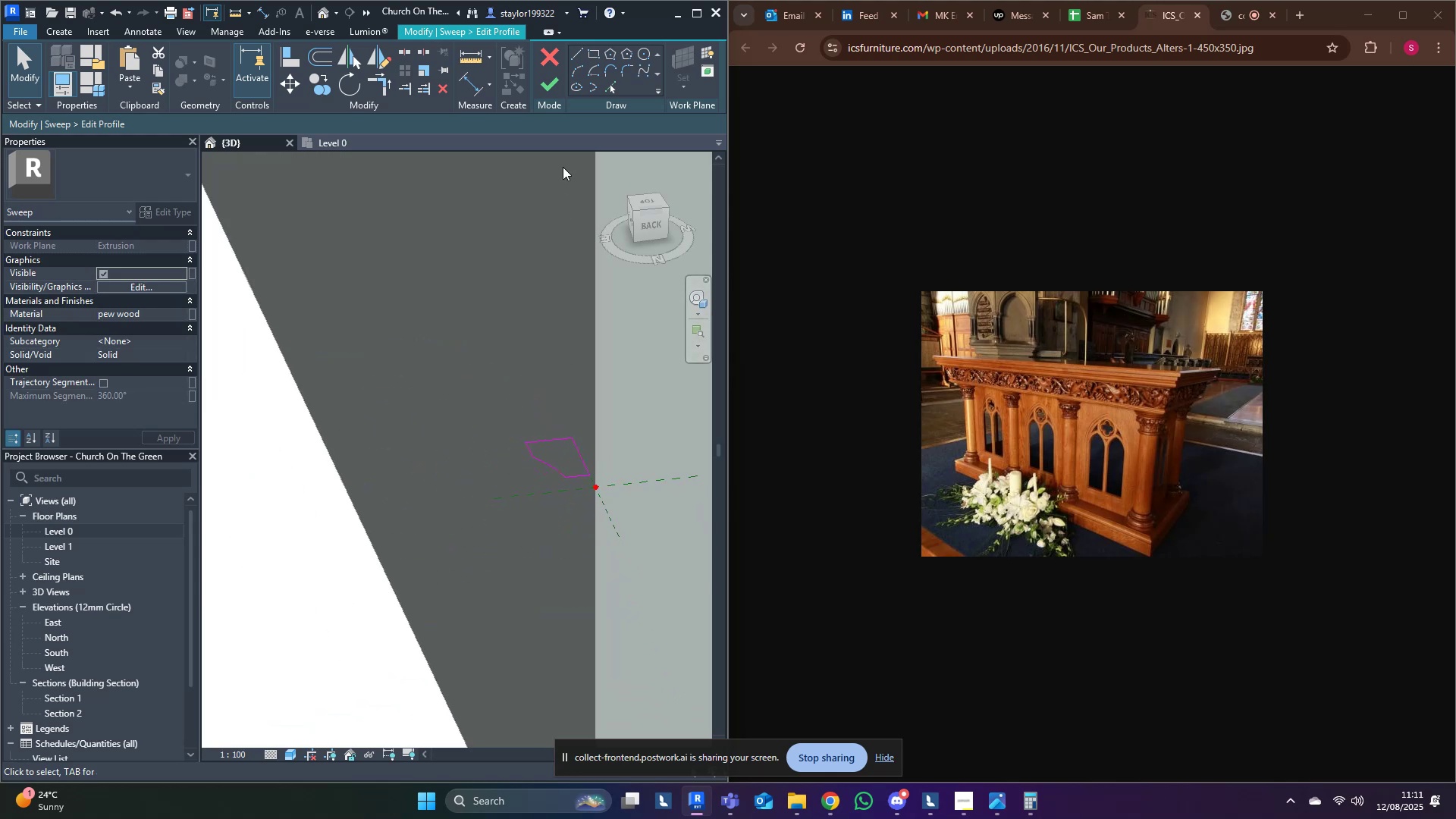 
left_click([555, 87])
 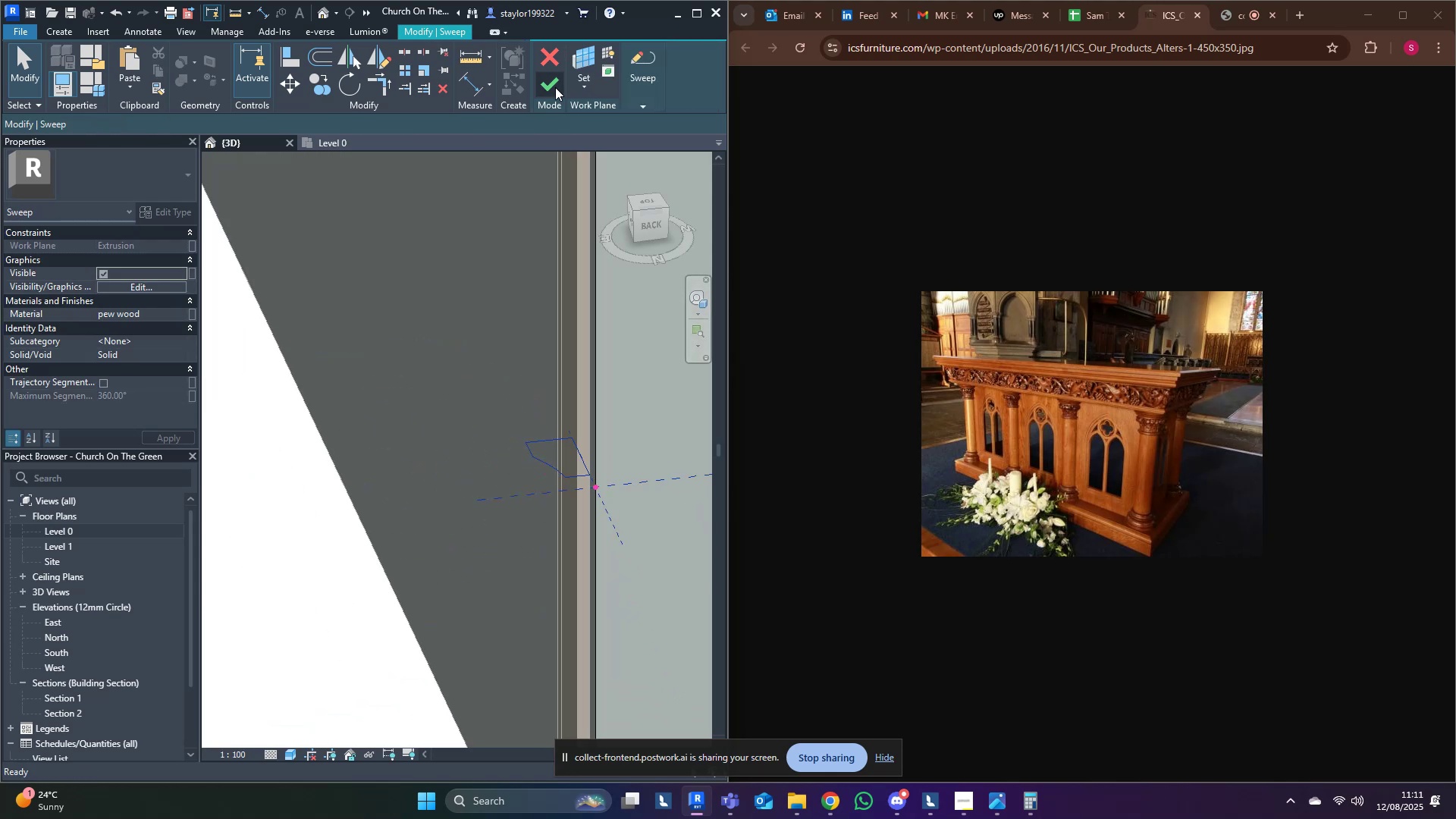 
left_click([555, 87])
 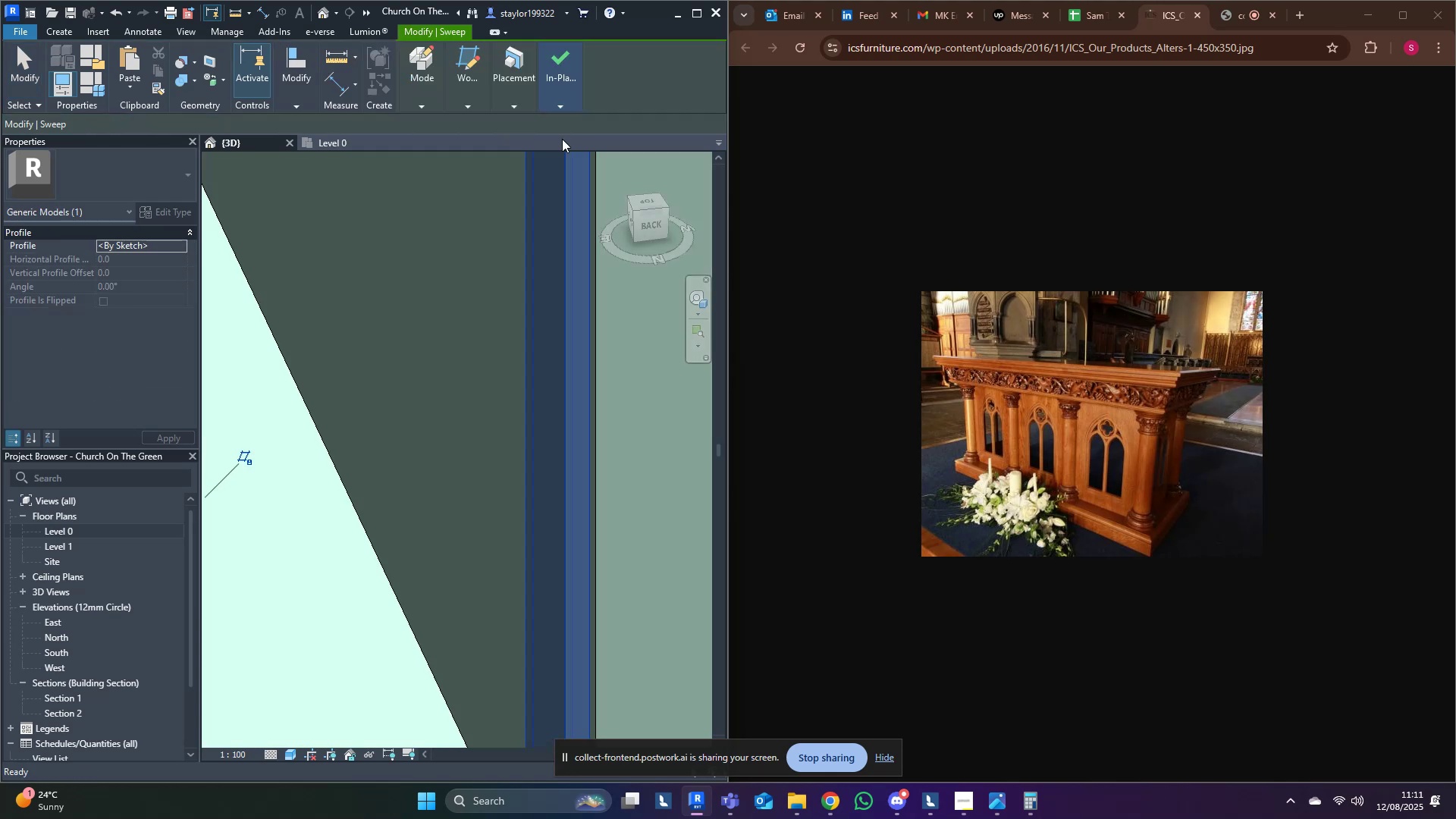 
key(Escape)
 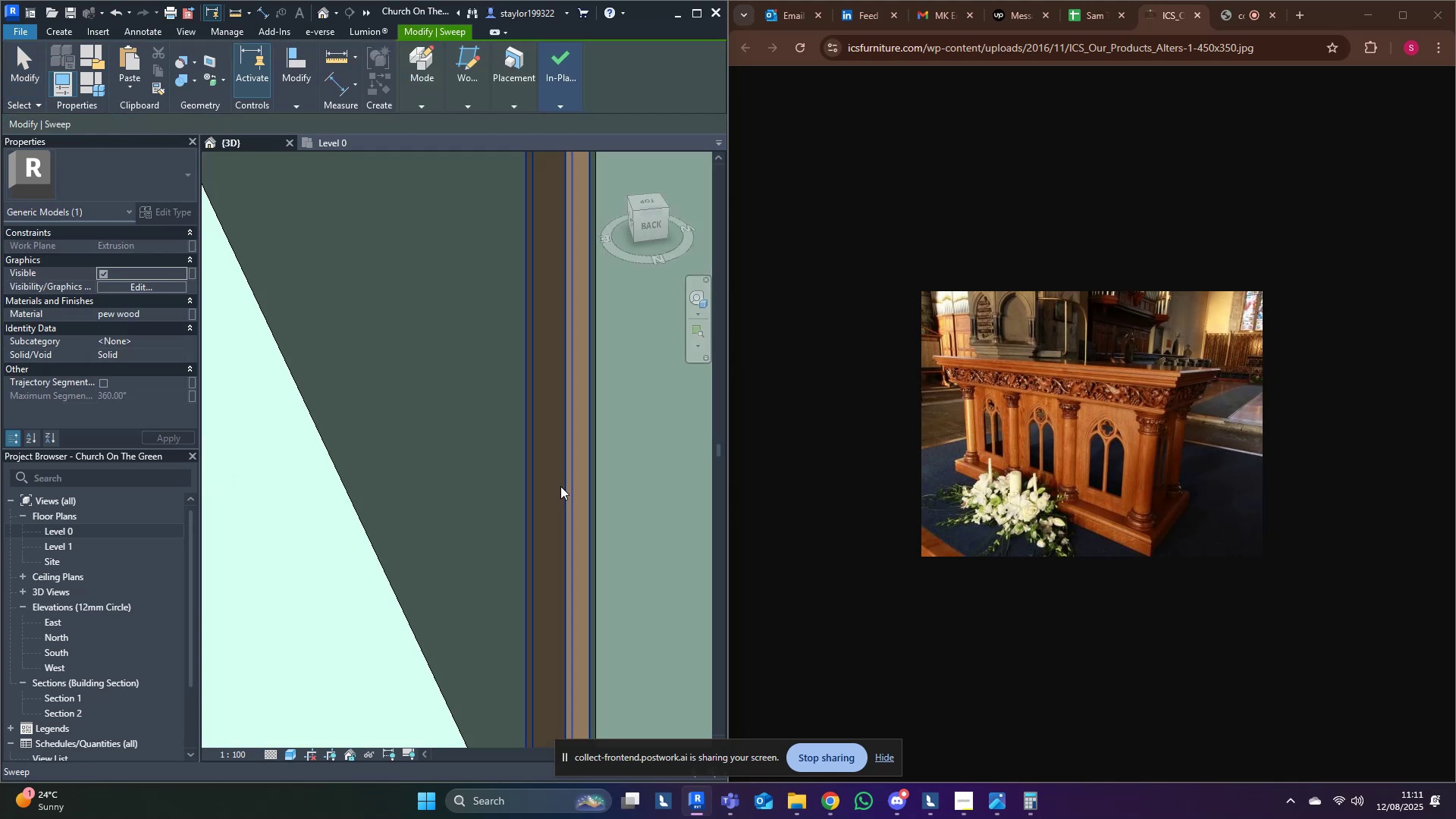 
scroll: coordinate [554, 497], scroll_direction: down, amount: 10.0
 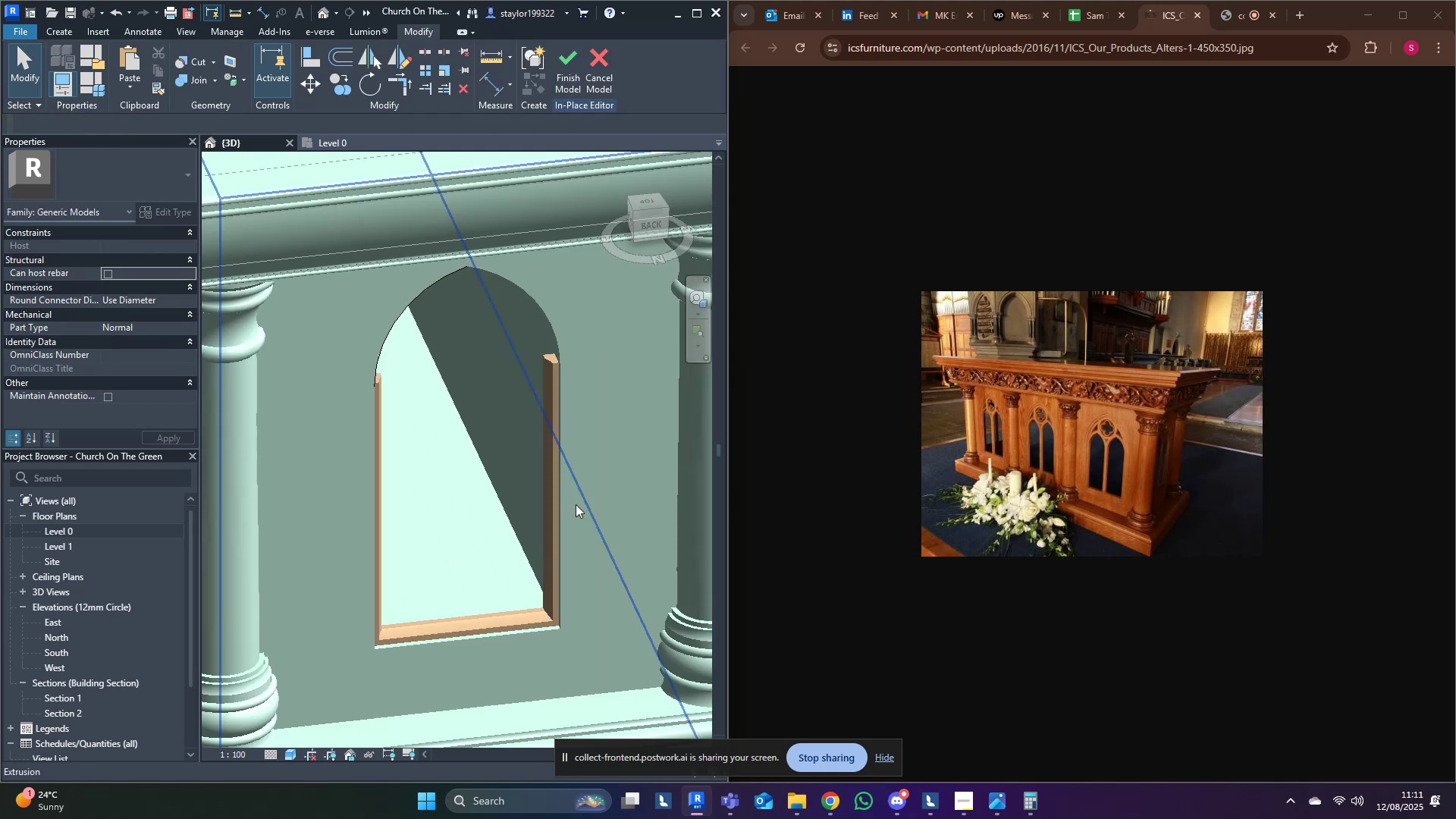 
hold_key(key=ShiftLeft, duration=0.6)
 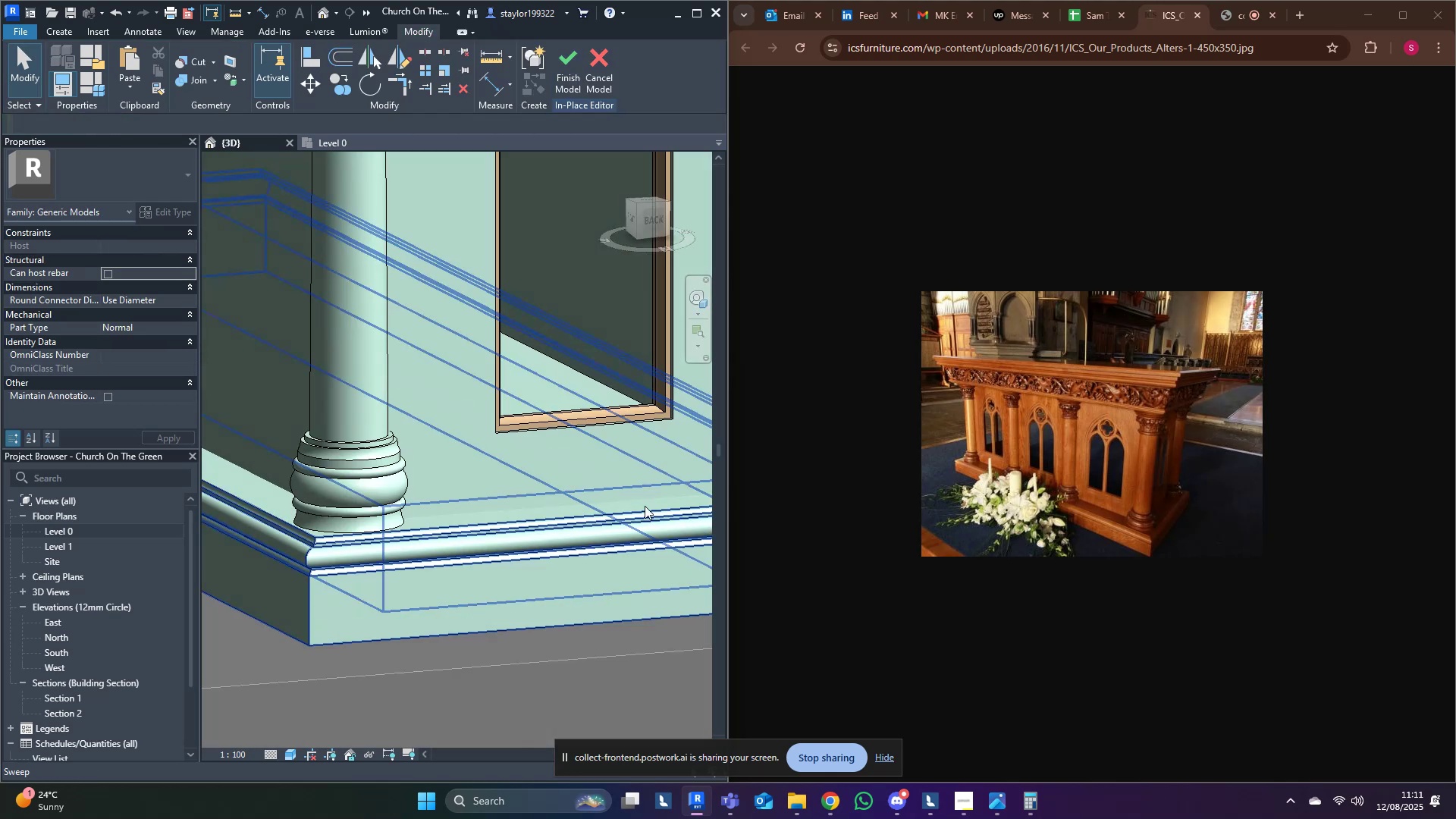 
scroll: coordinate [617, 507], scroll_direction: down, amount: 4.0
 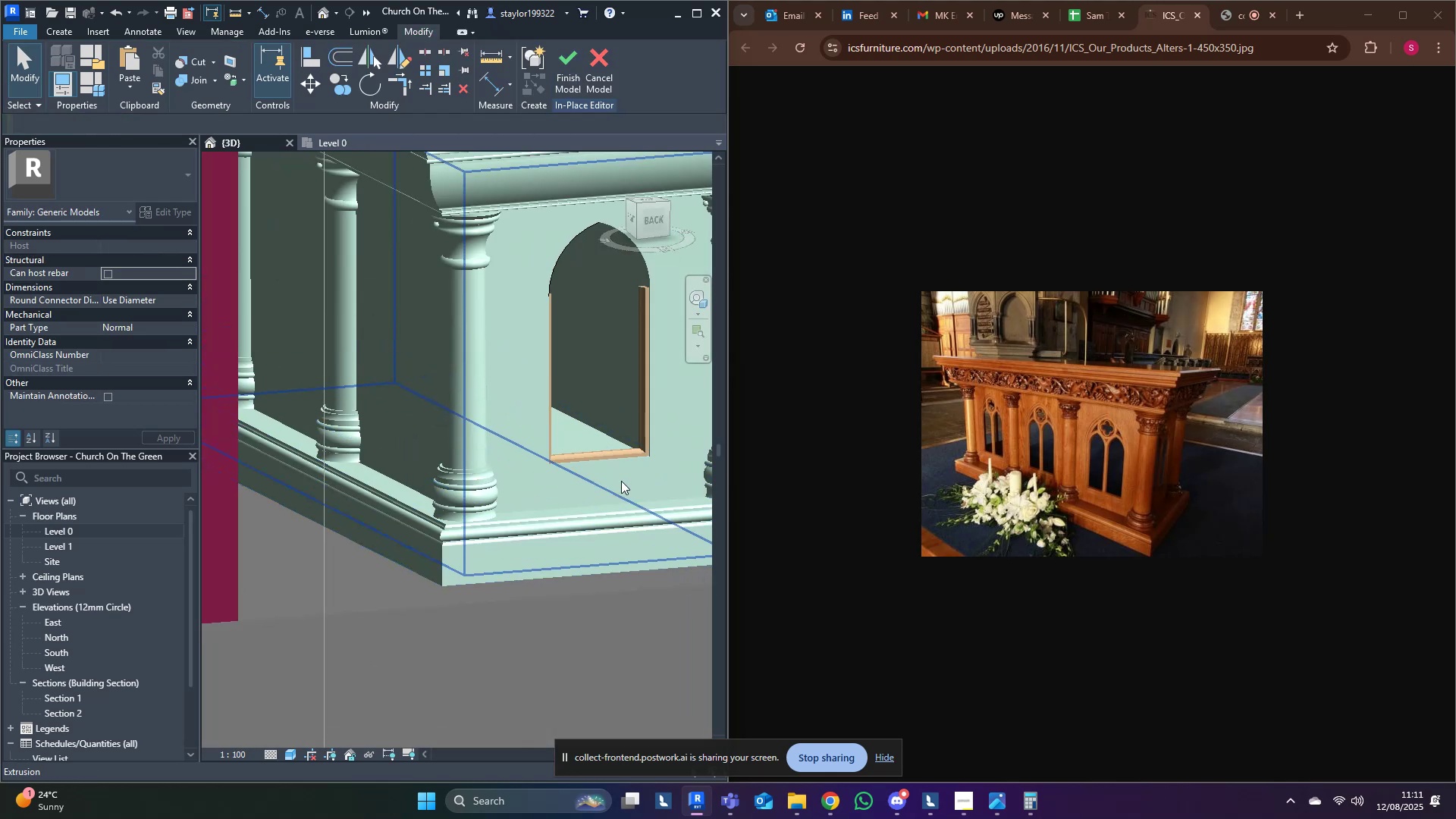 
key(Shift+ShiftLeft)
 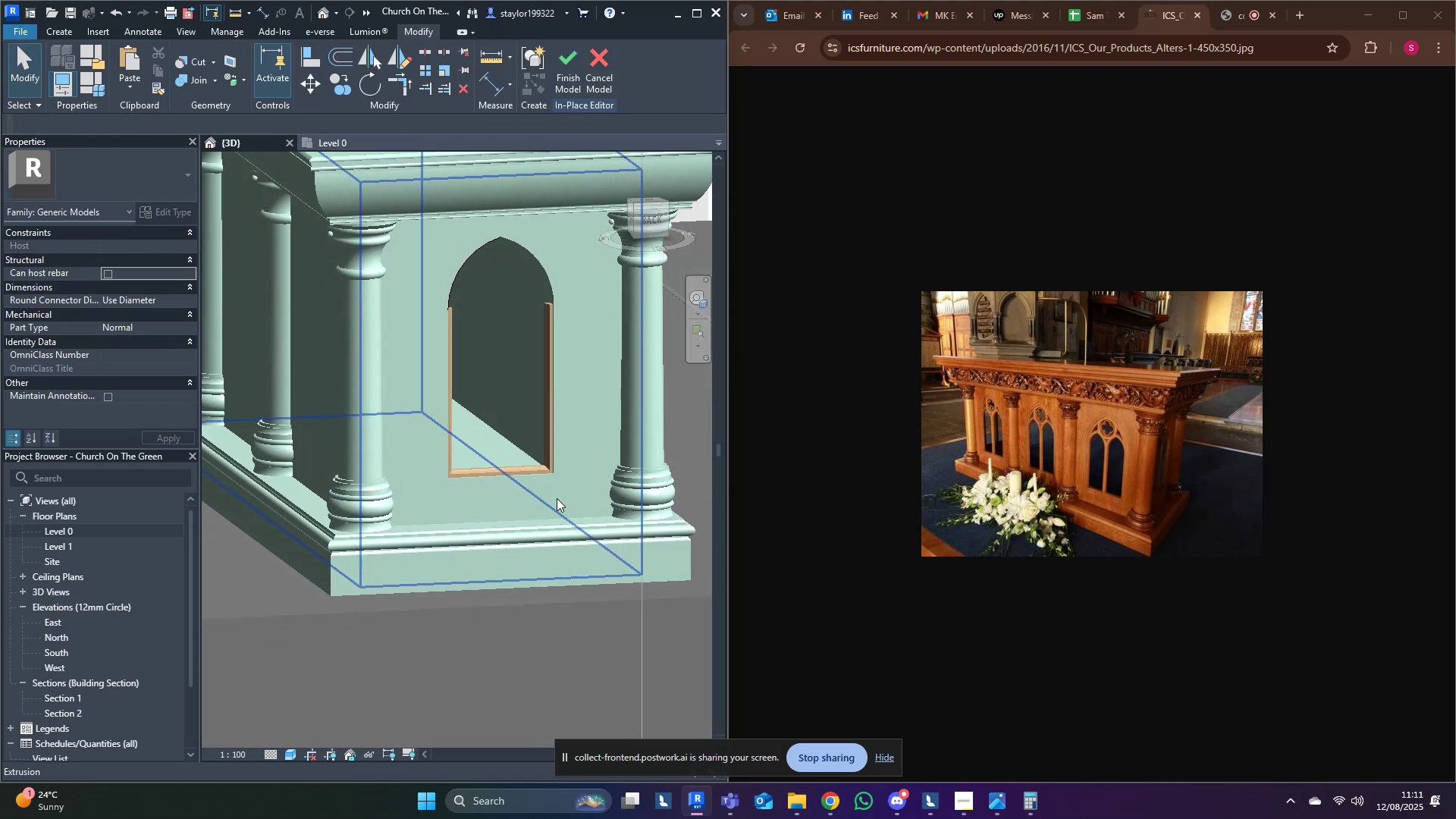 
scroll: coordinate [587, 441], scroll_direction: up, amount: 6.0
 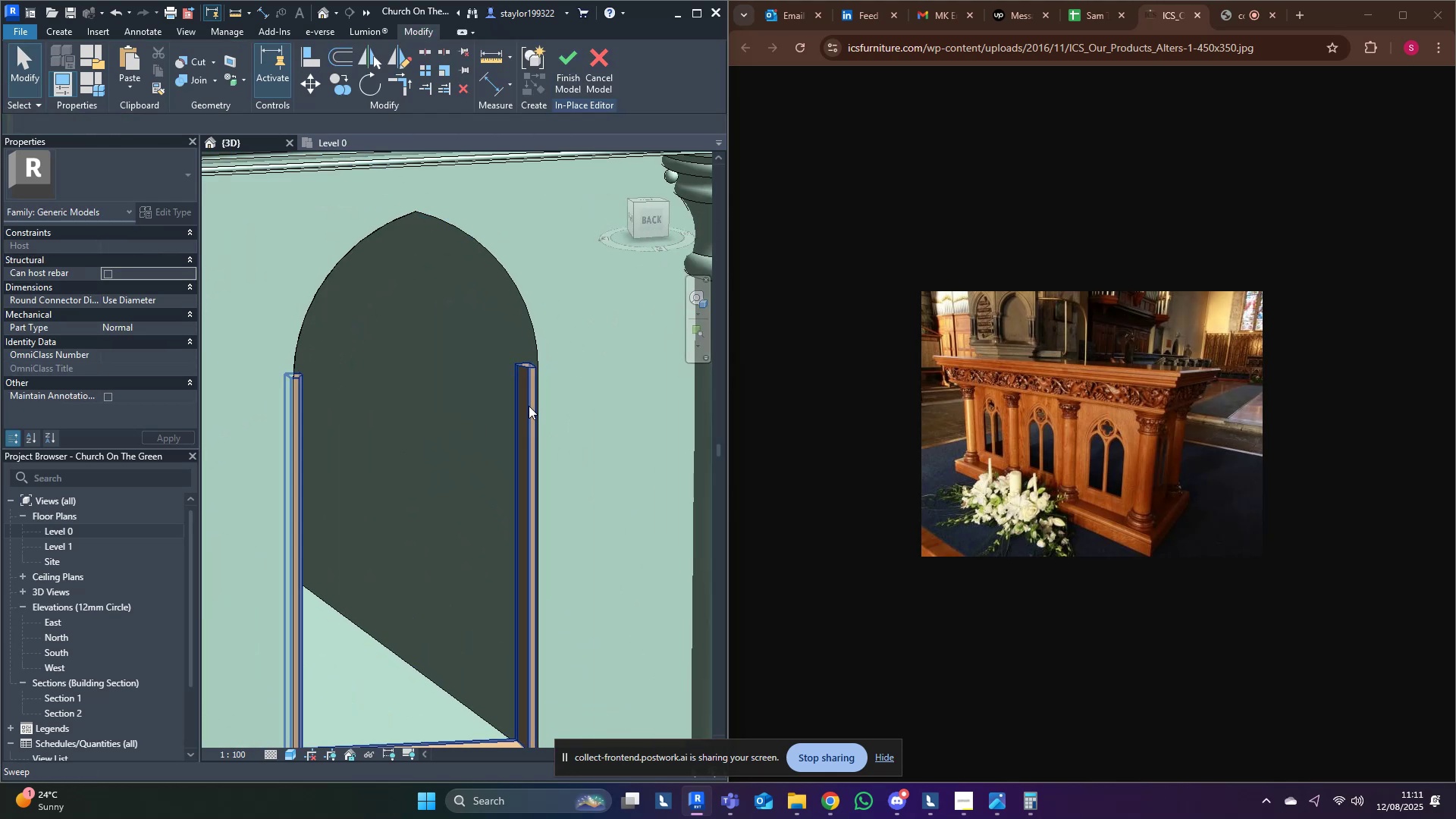 
left_click([522, 402])
 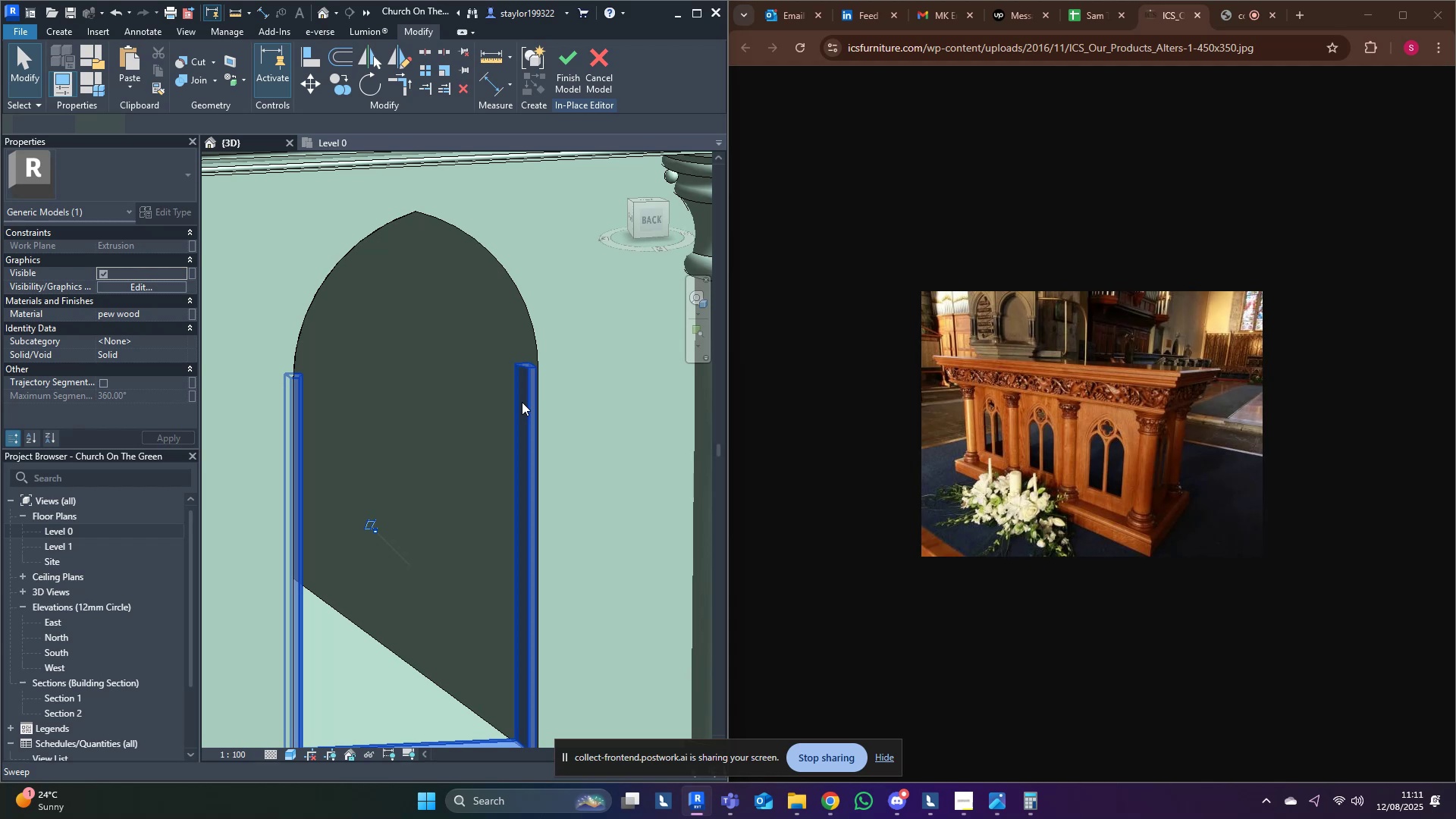 
left_click([522, 402])
 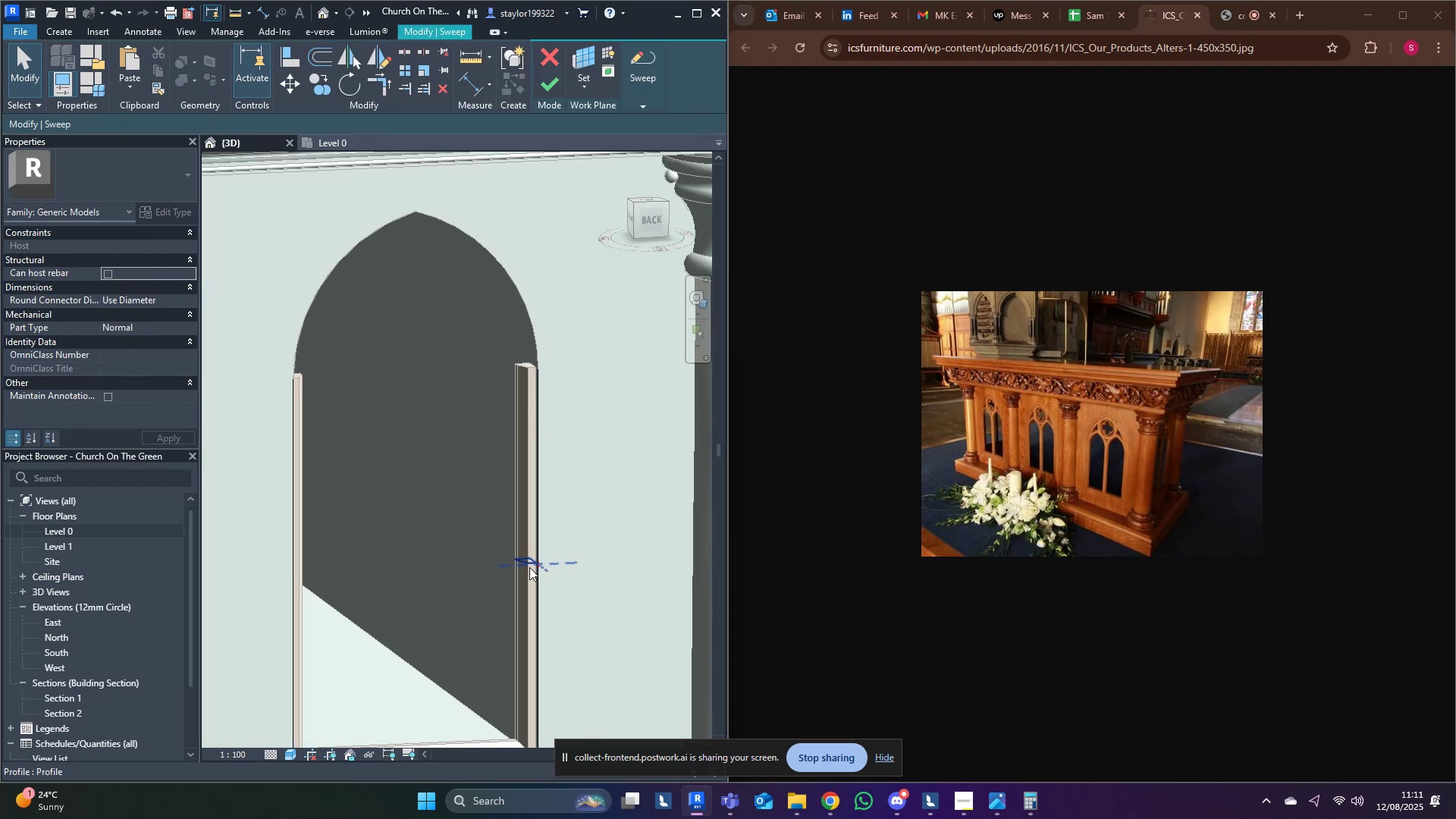 
left_click([529, 567])
 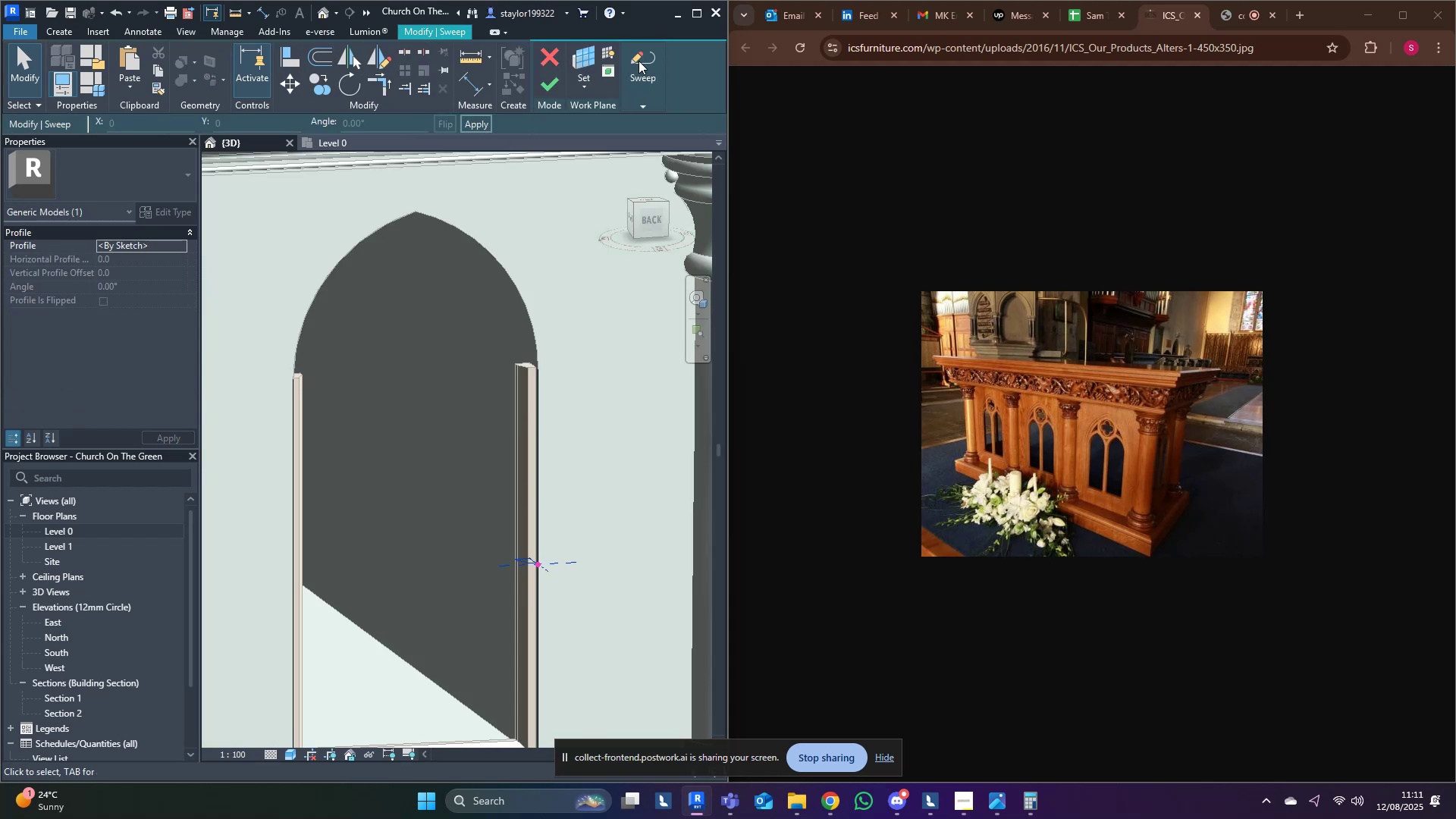 
left_click([638, 61])
 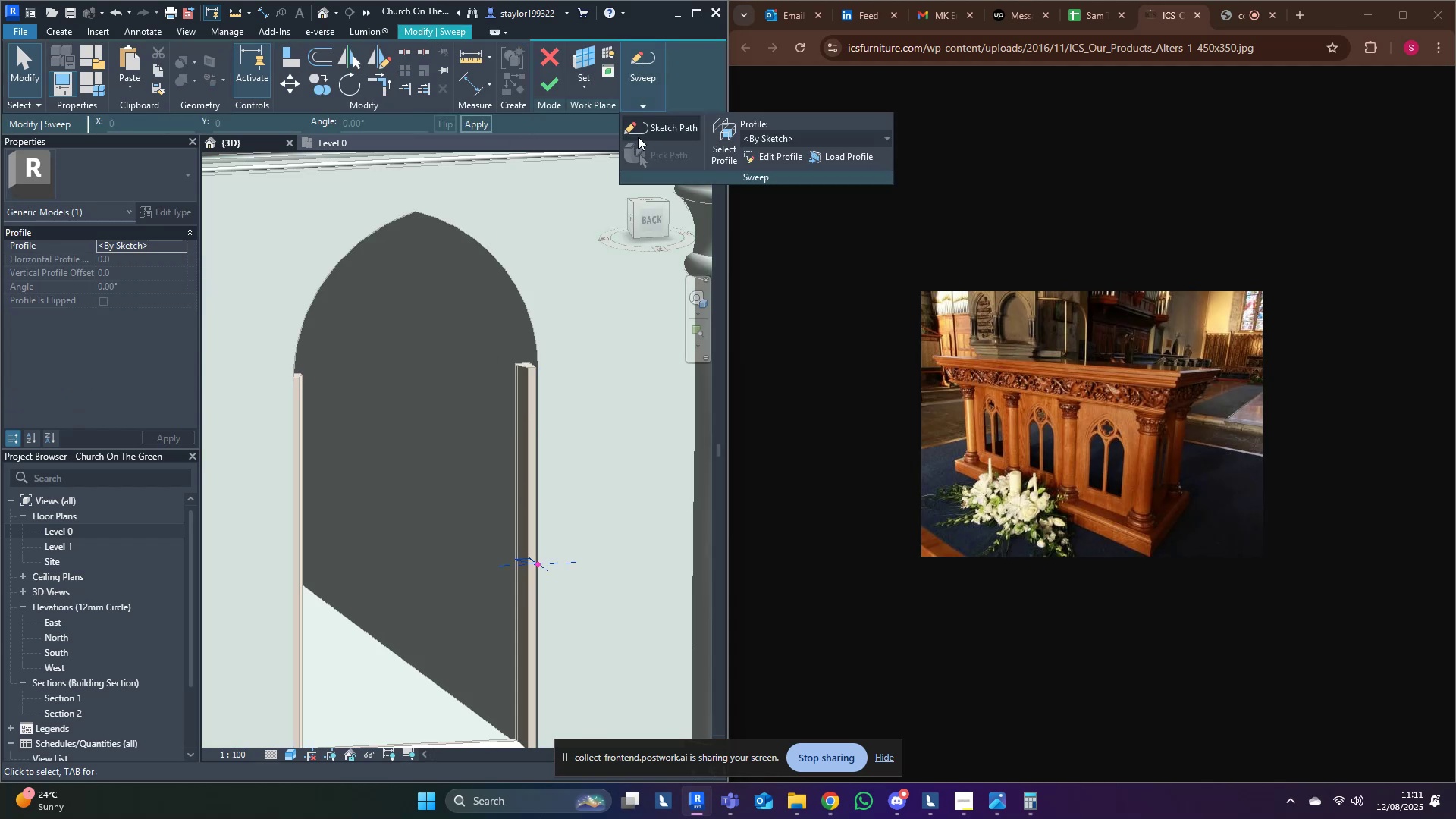 
left_click([642, 130])
 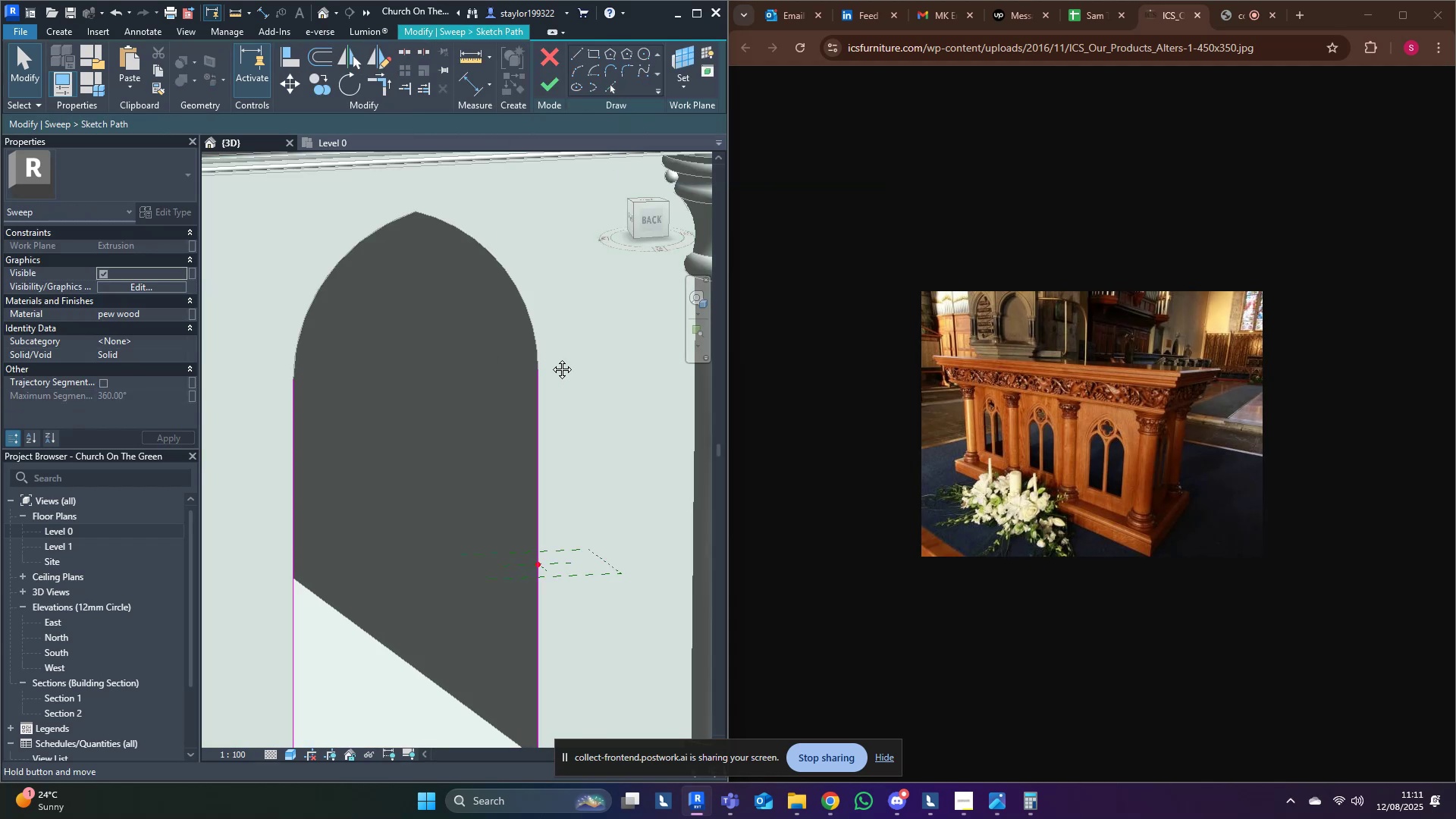 
scroll: coordinate [573, 361], scroll_direction: down, amount: 3.0
 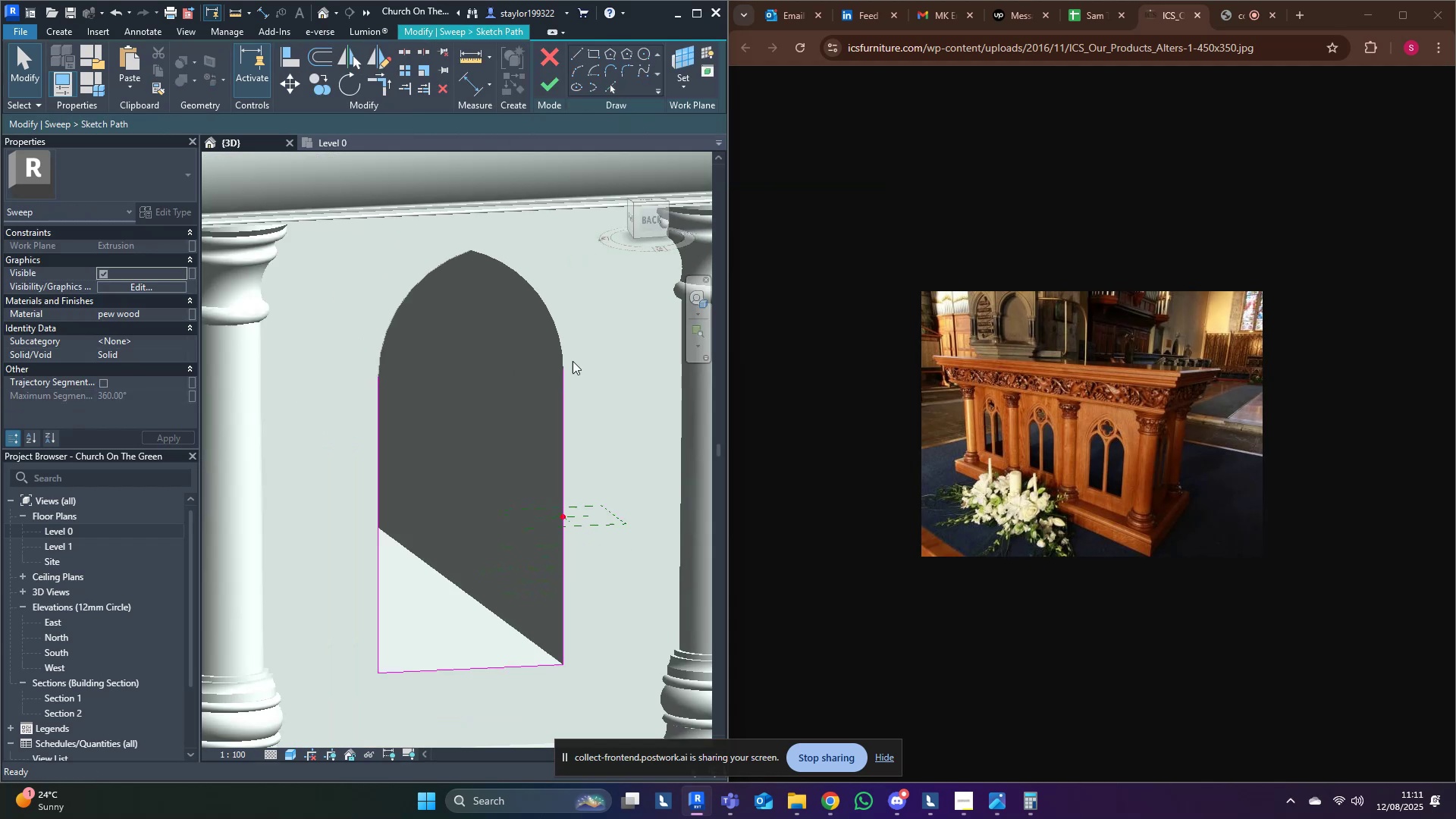 
hold_key(key=ShiftLeft, duration=0.35)
 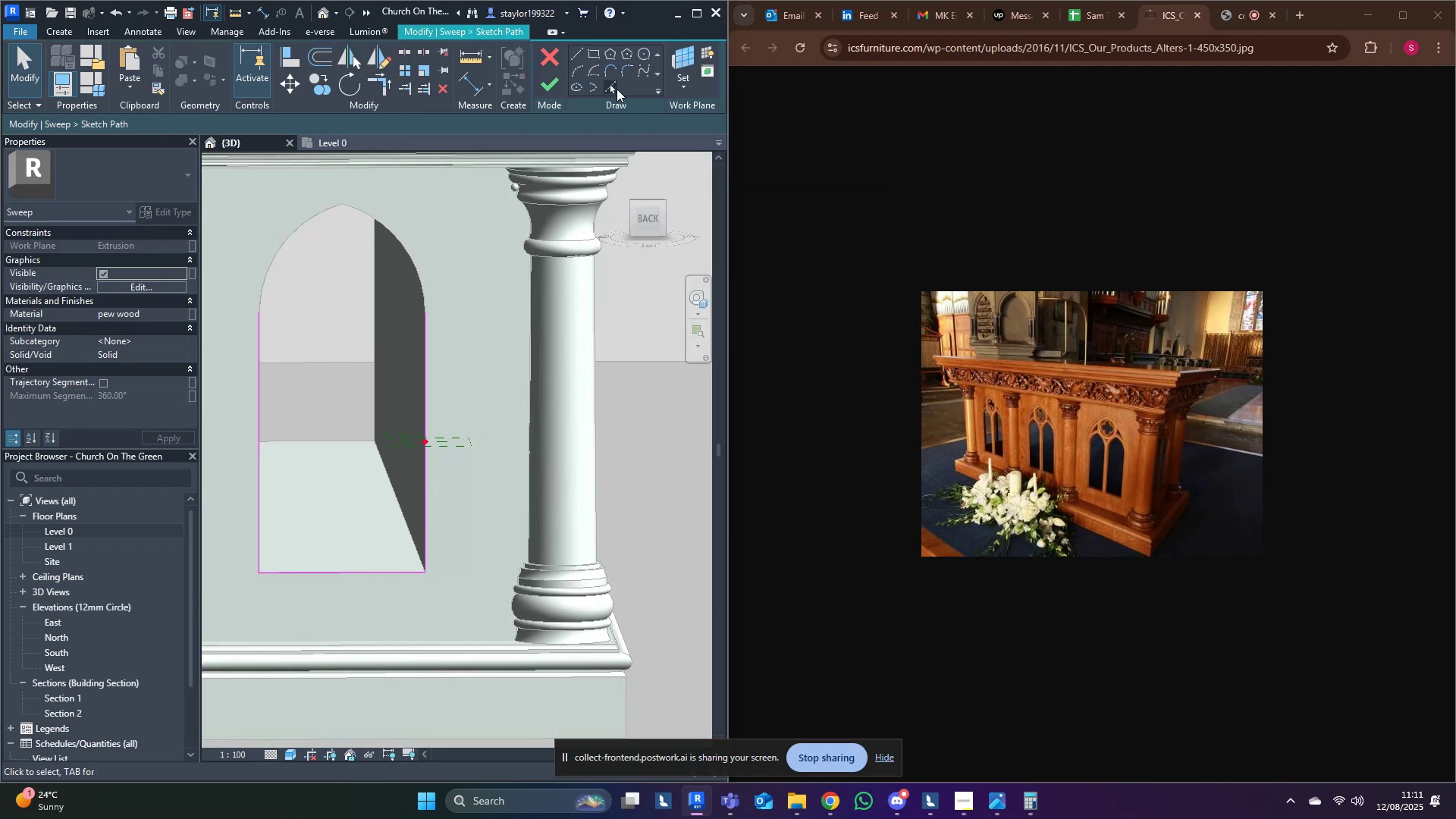 
left_click([617, 87])
 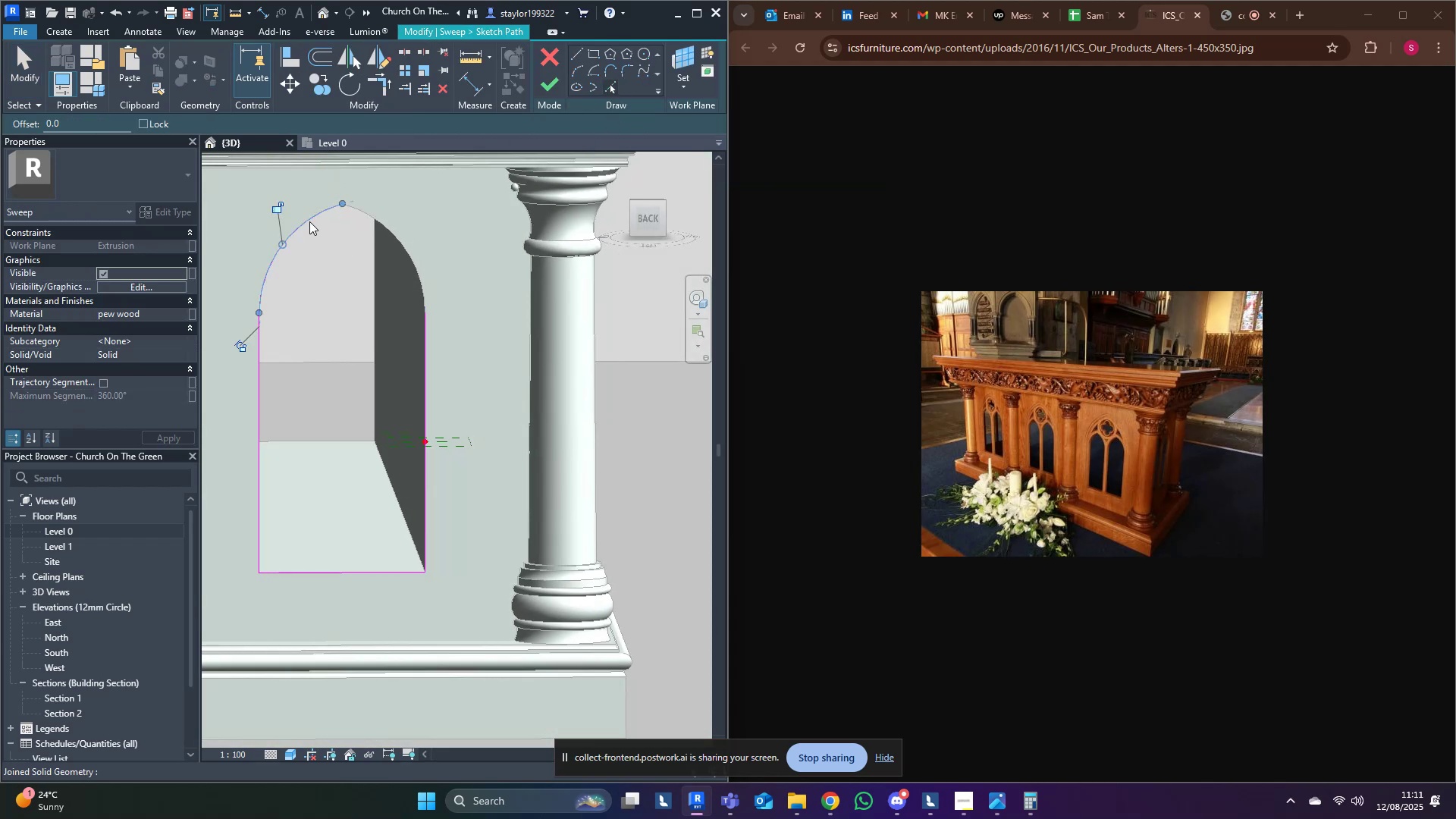 
double_click([359, 218])
 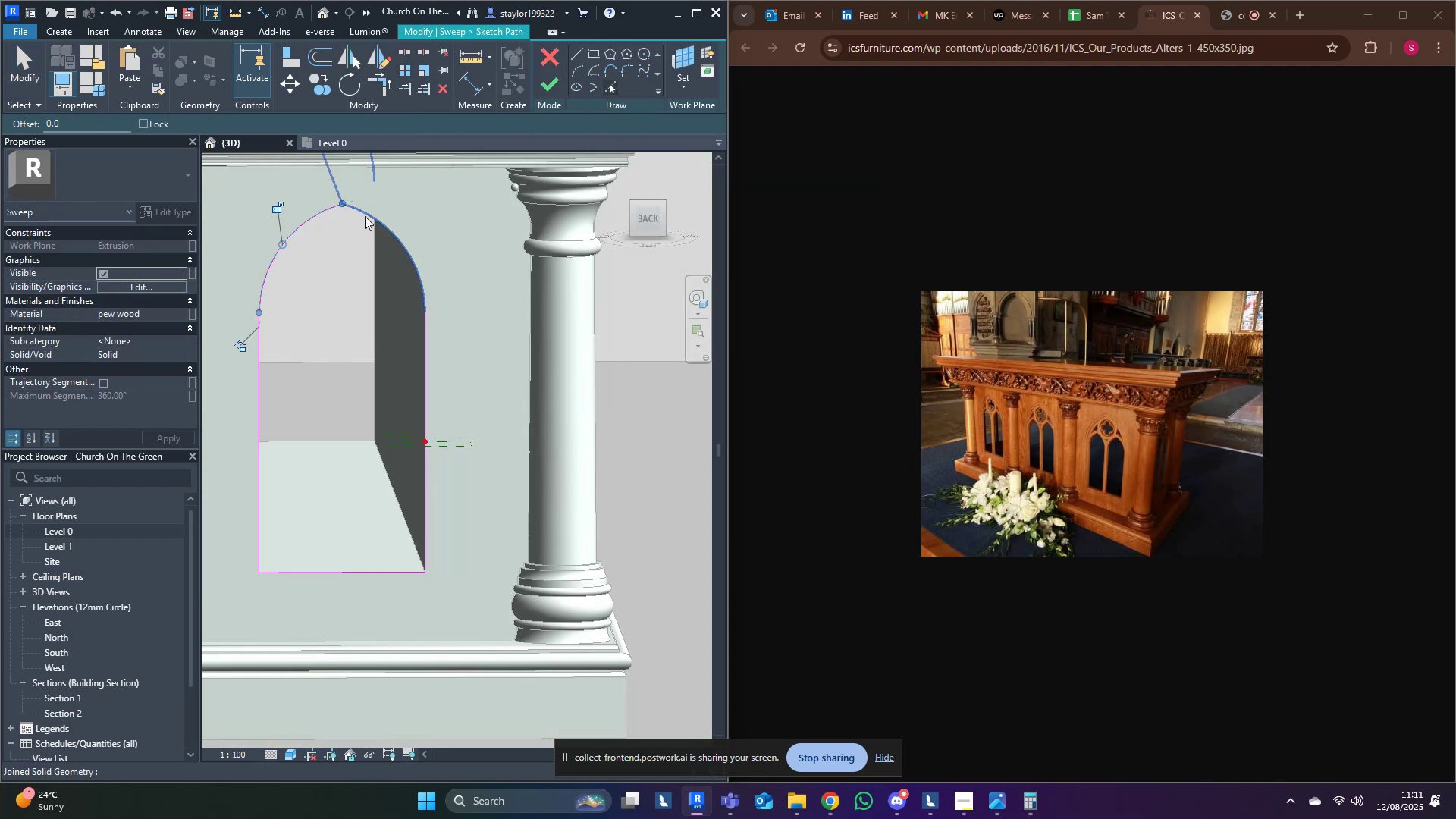 
triple_click([365, 216])
 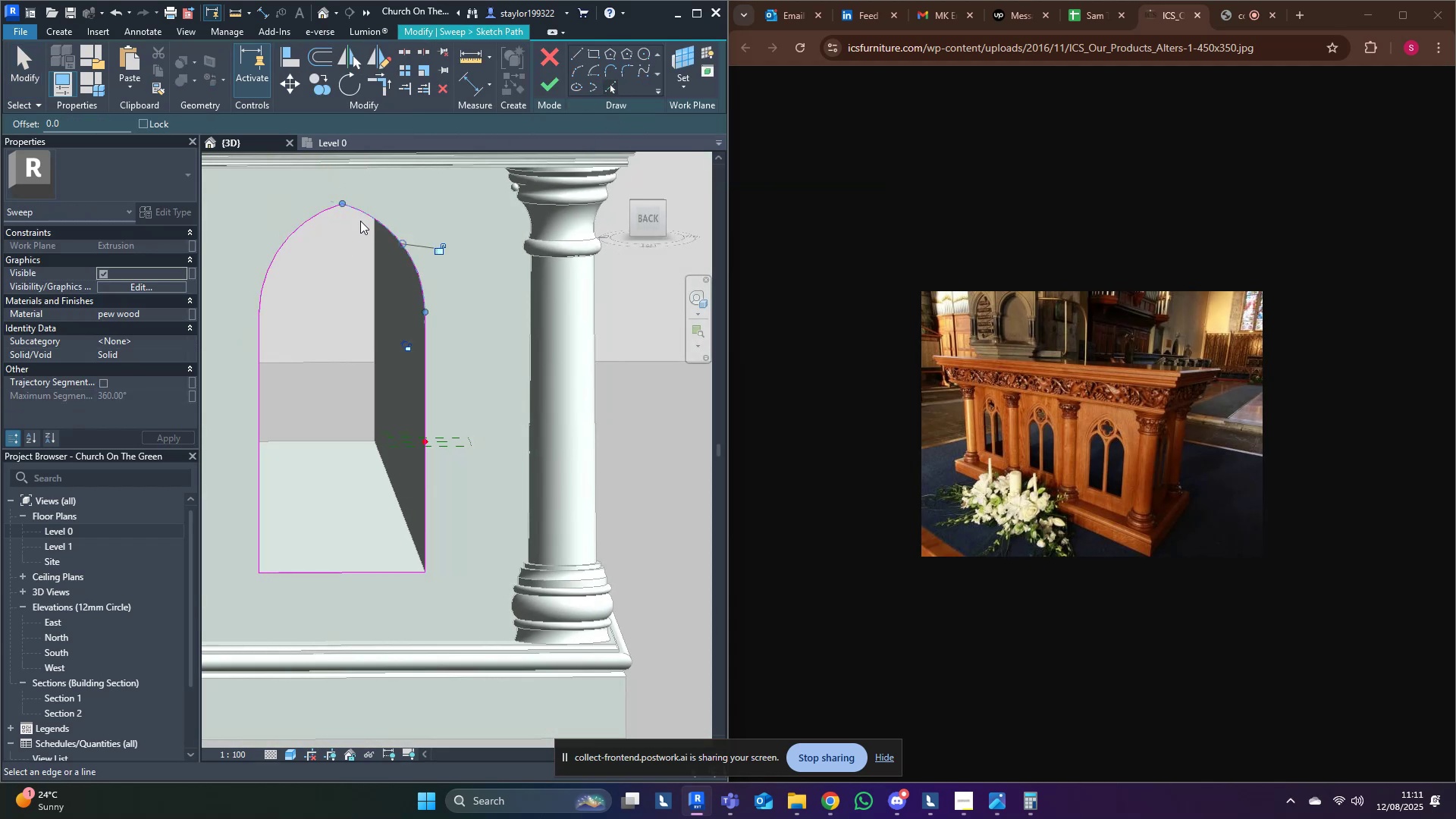 
type(md)
 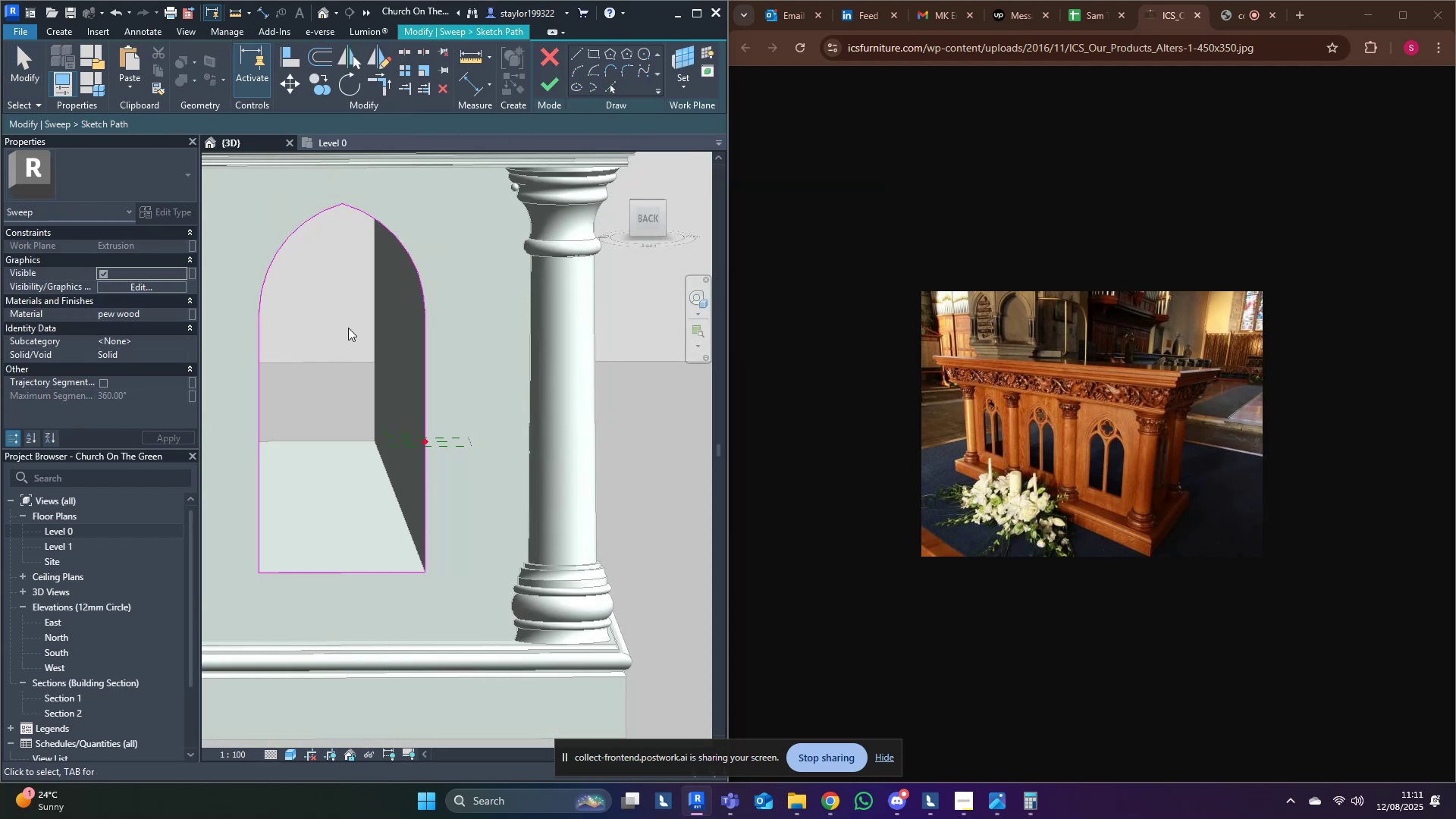 
left_click([348, 327])
 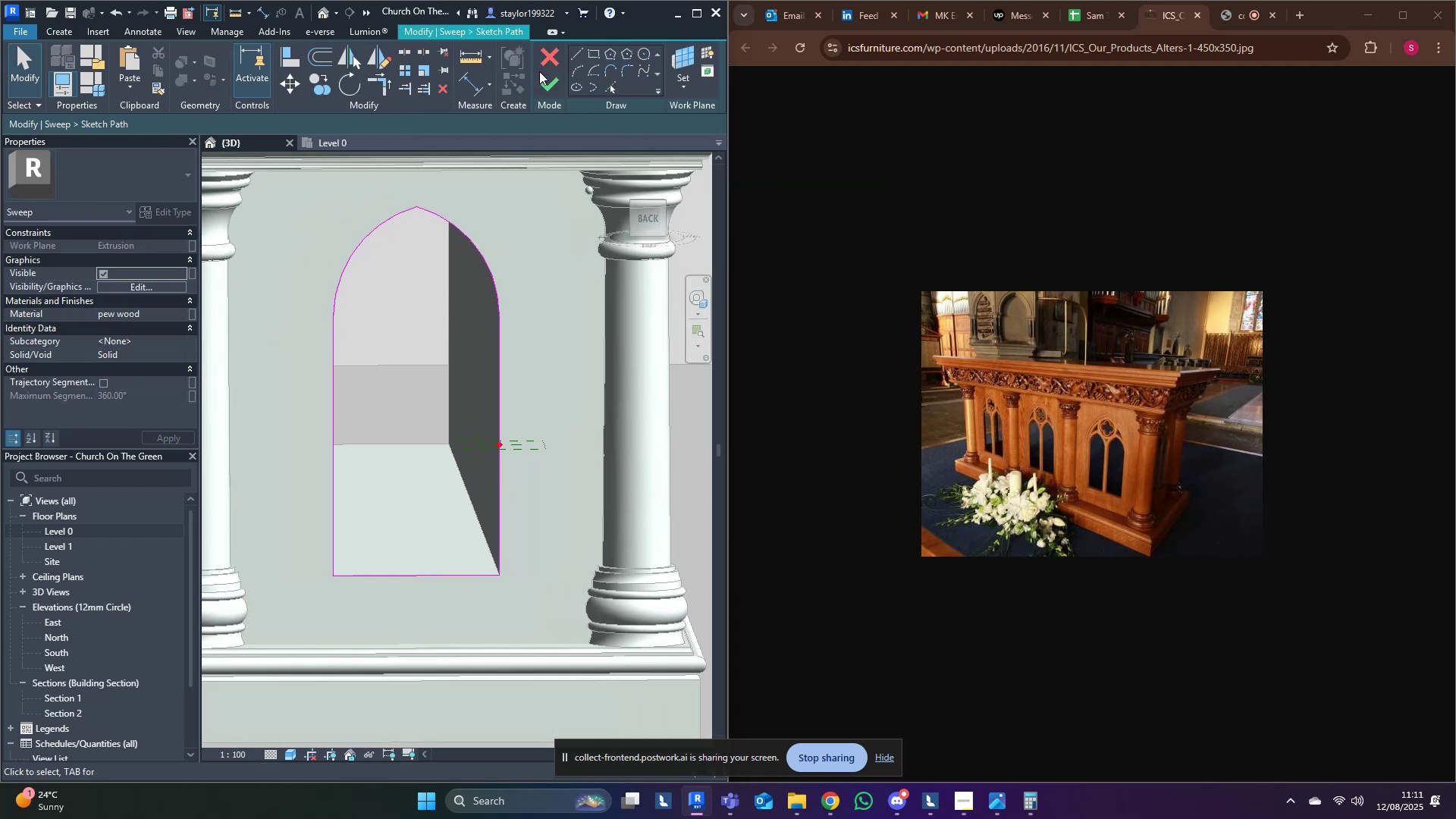 
left_click([546, 89])
 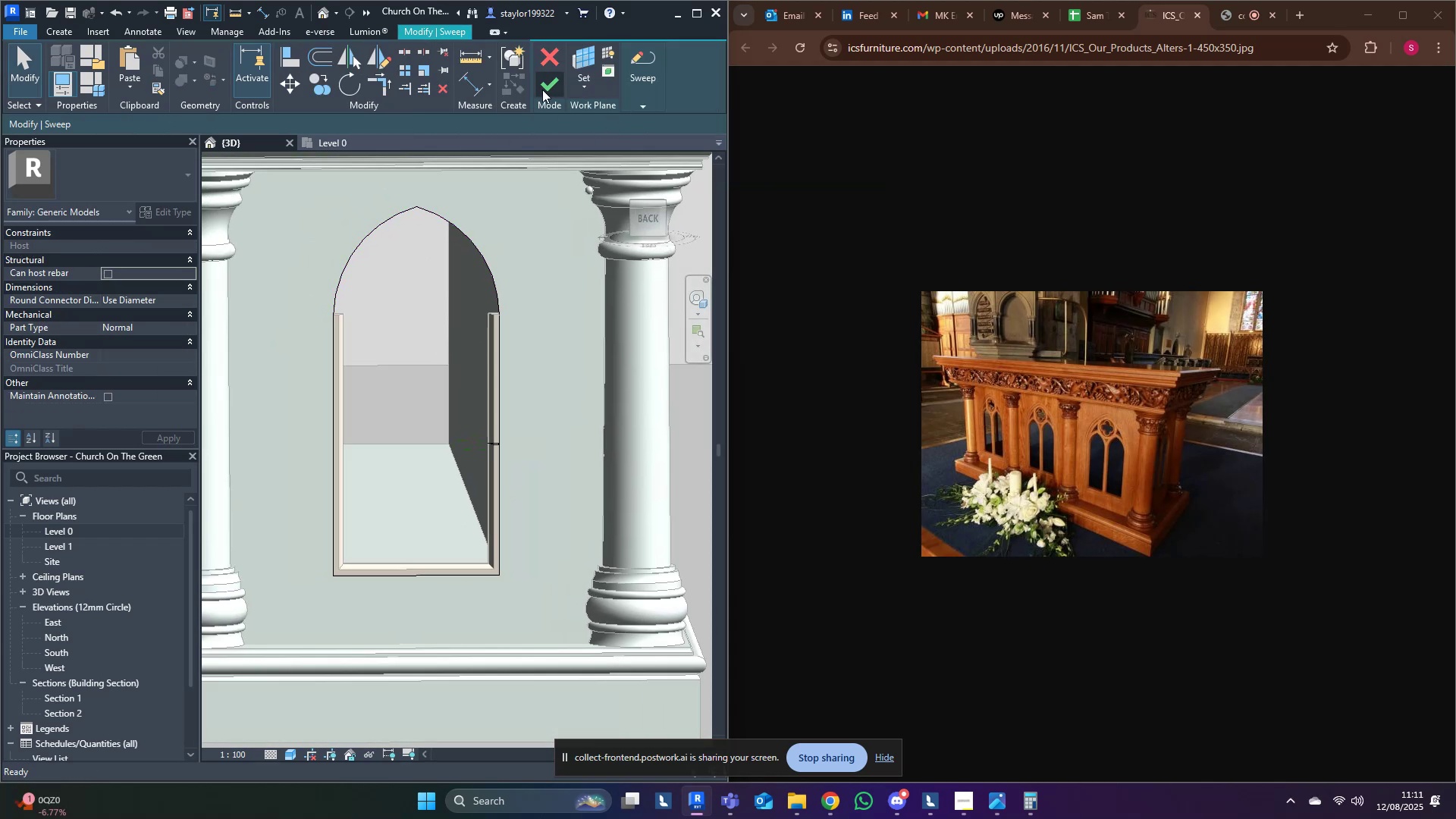 
key(Escape)
 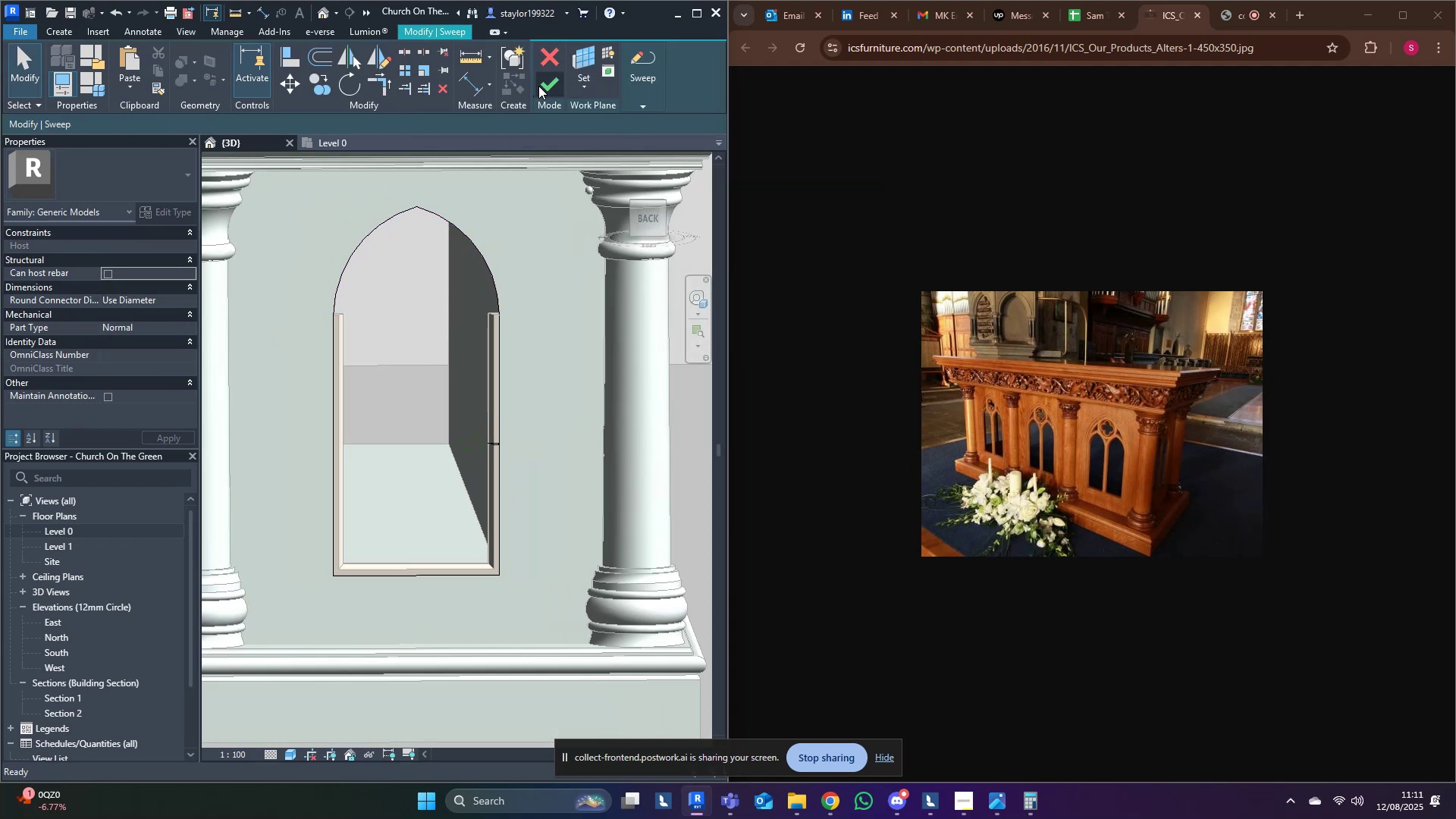 
left_click([548, 78])
 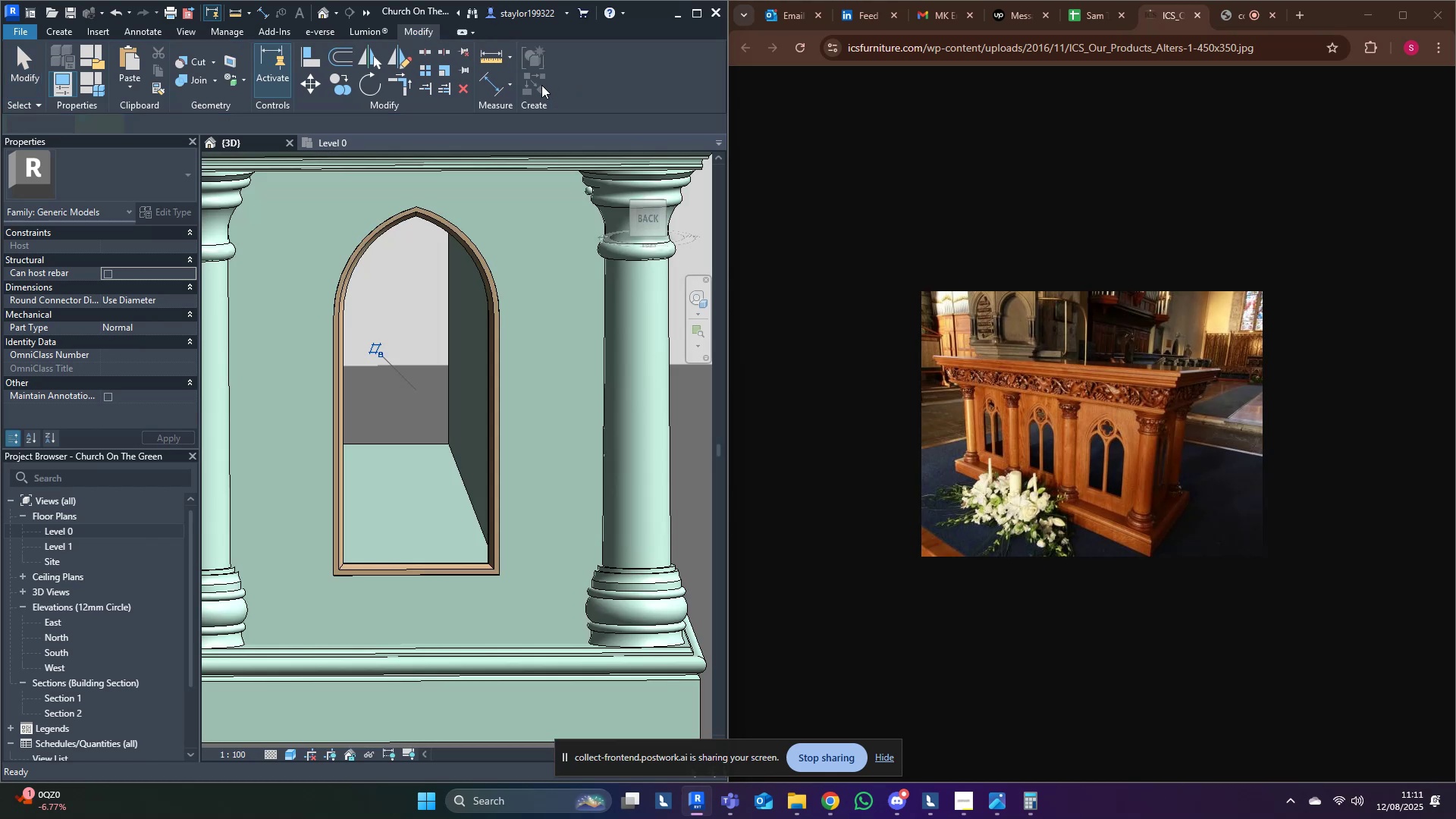 
key(Escape)
 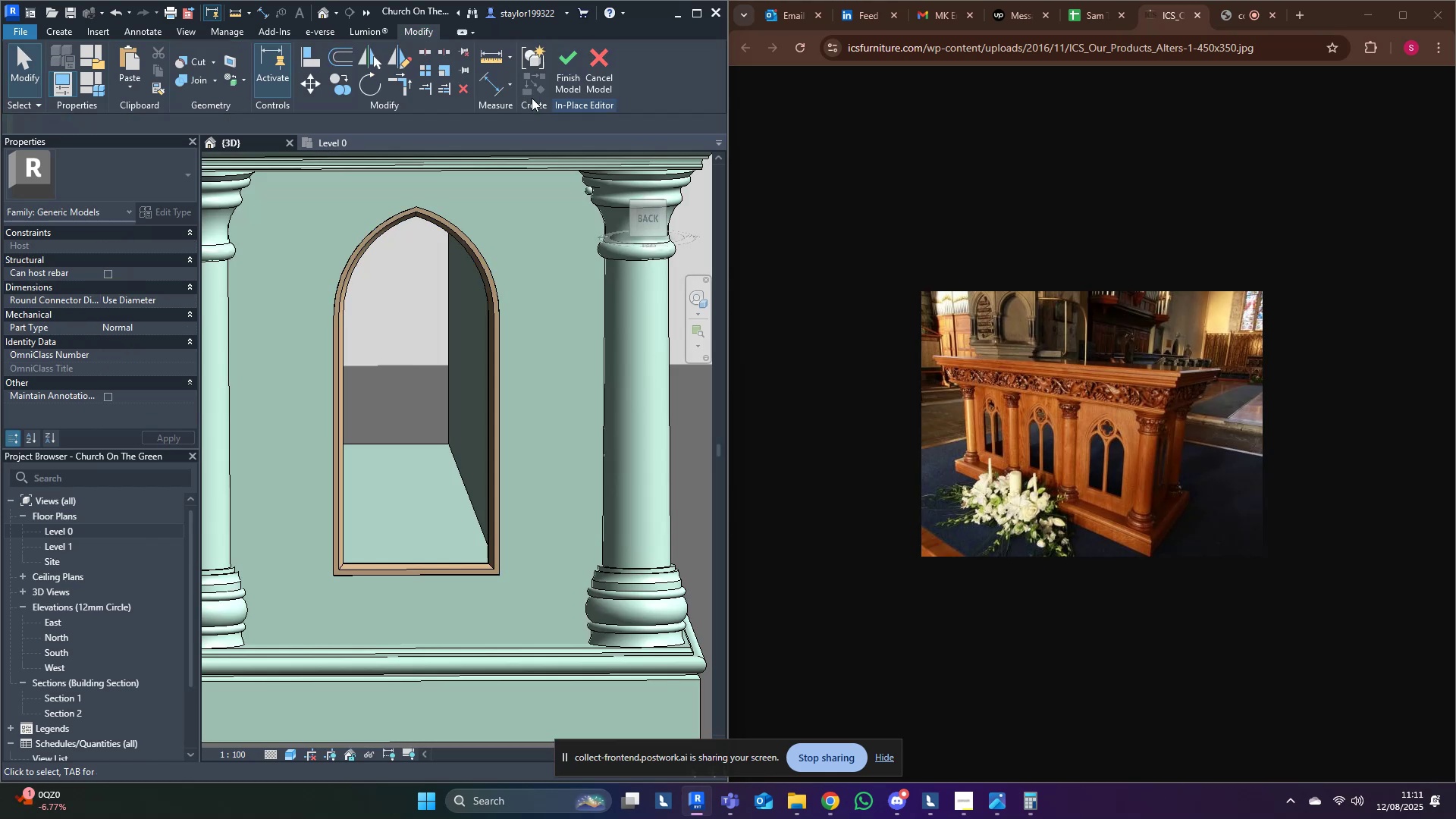 
scroll: coordinate [563, 383], scroll_direction: down, amount: 2.0
 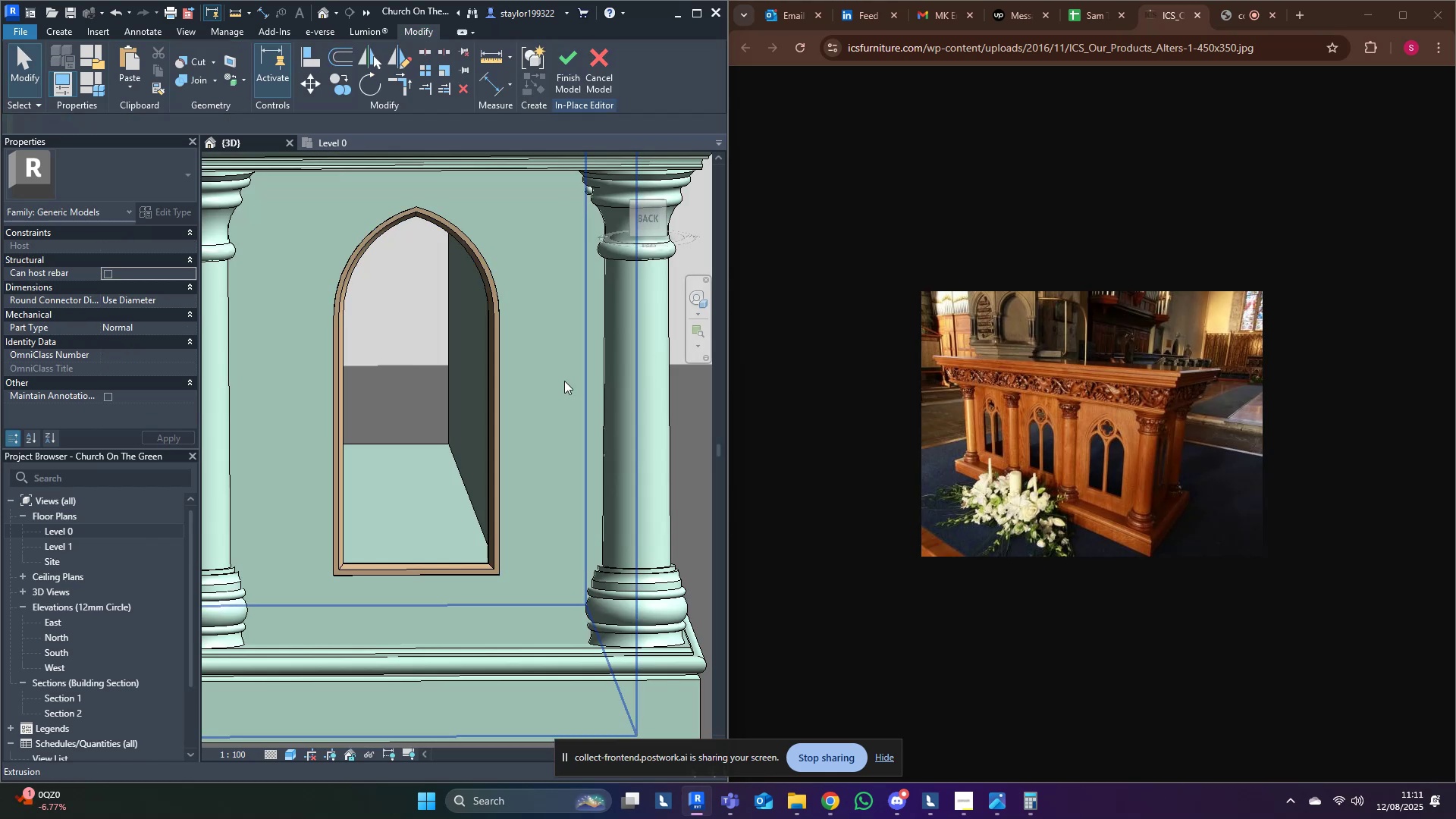 
hold_key(key=ShiftLeft, duration=0.68)
 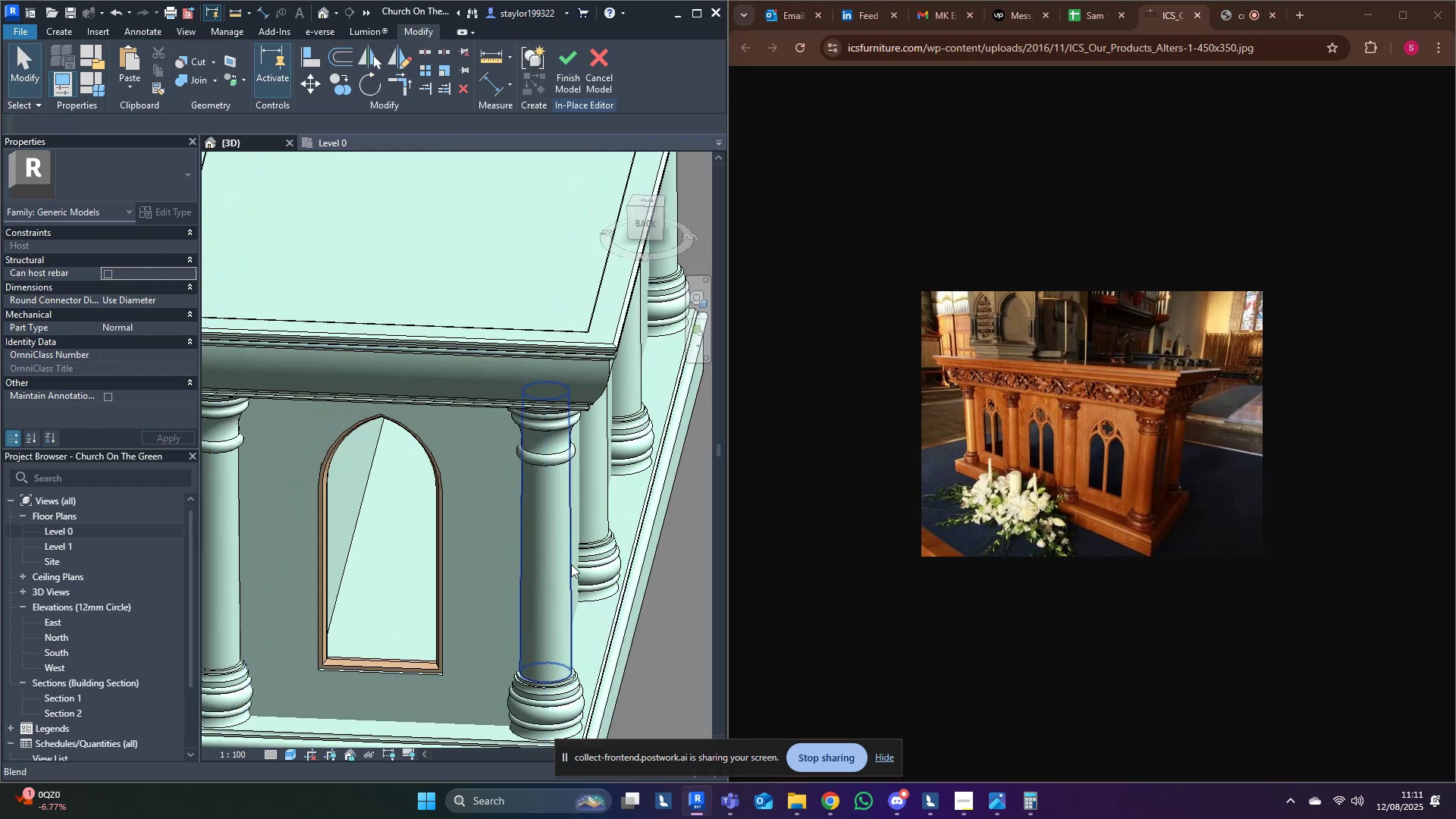 
scroll: coordinate [392, 645], scroll_direction: up, amount: 5.0
 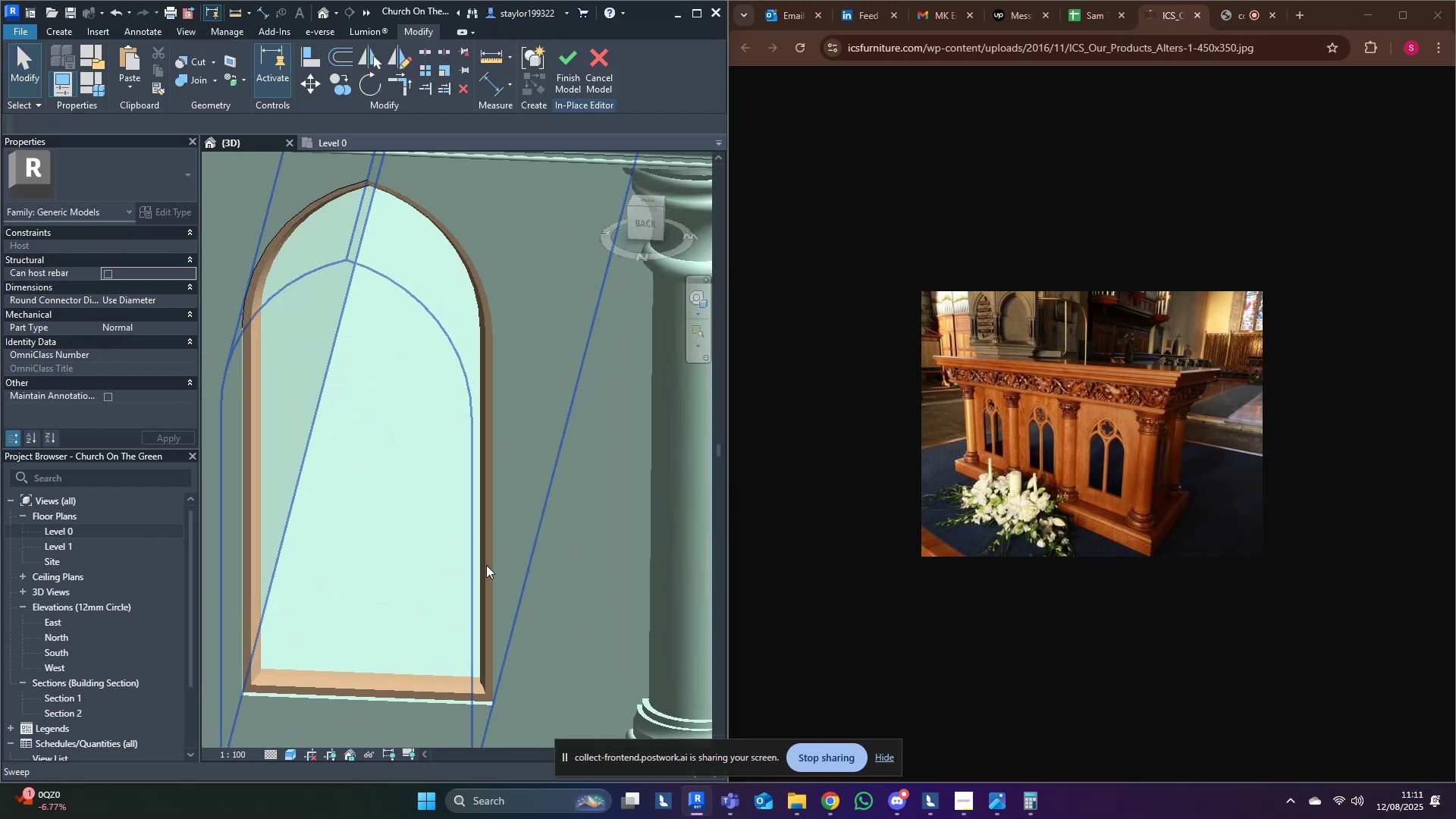 
hold_key(key=ShiftLeft, duration=0.34)
 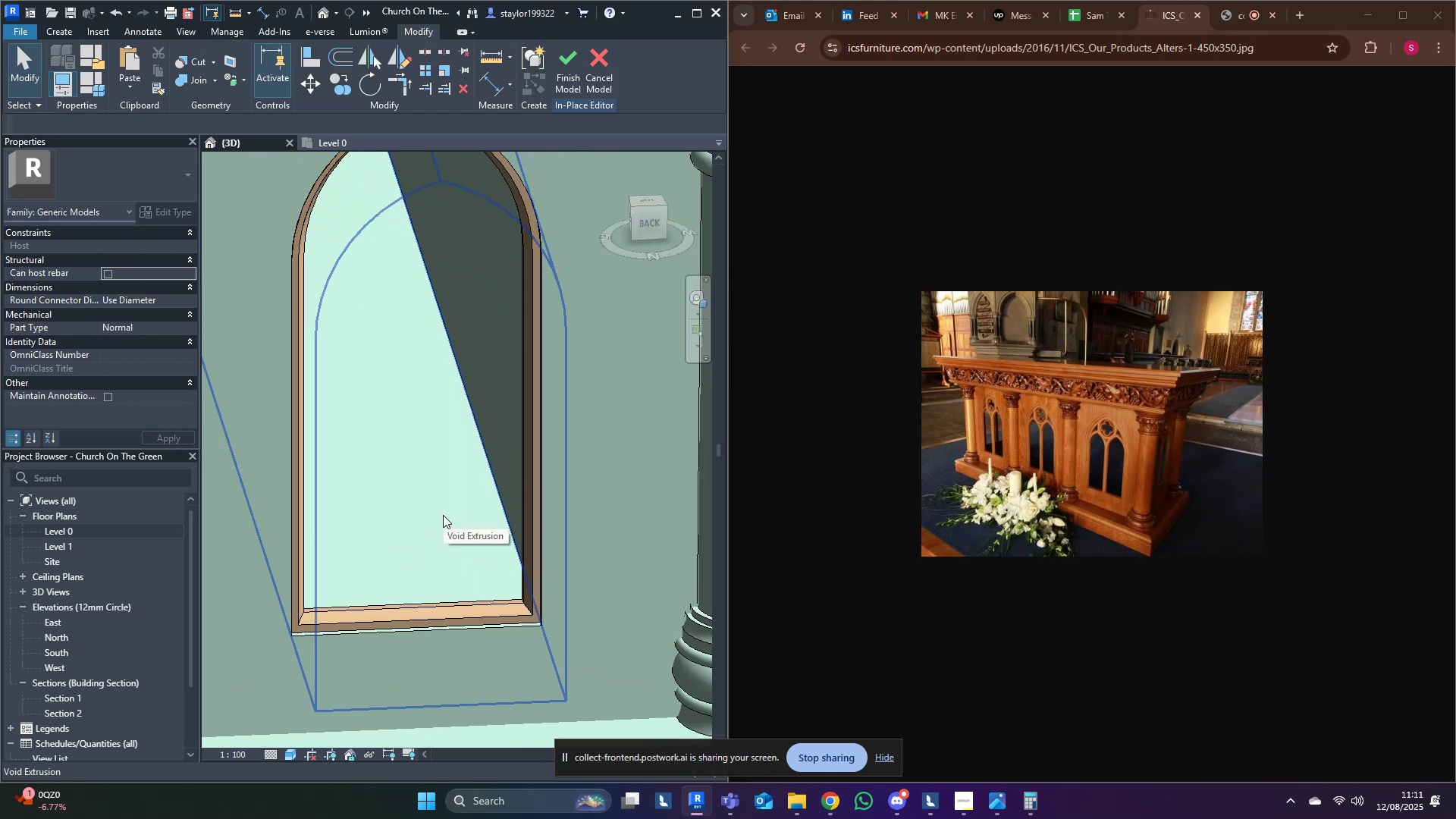 
wait(10.18)
 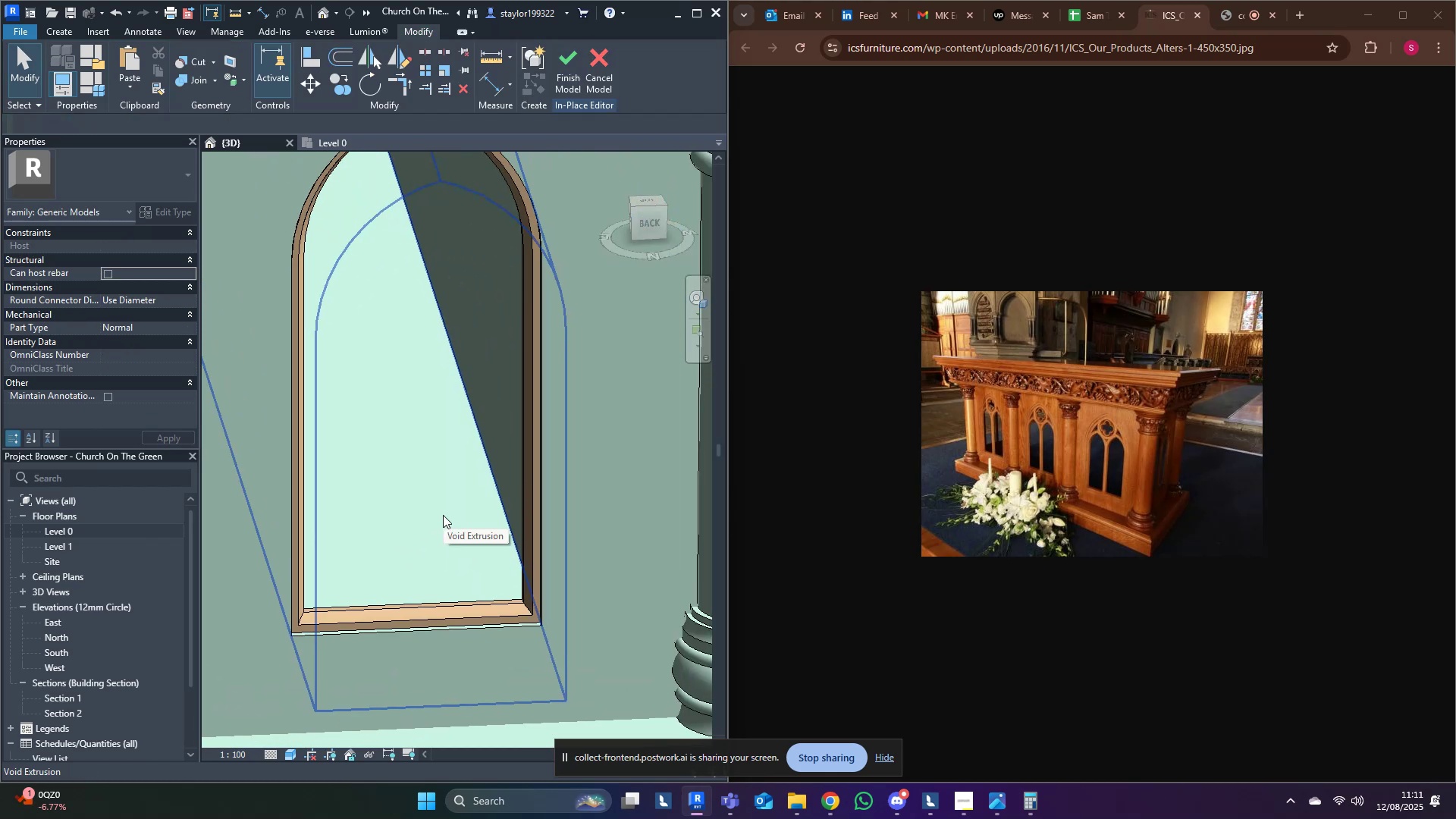 
mouse_move([453, 497])
 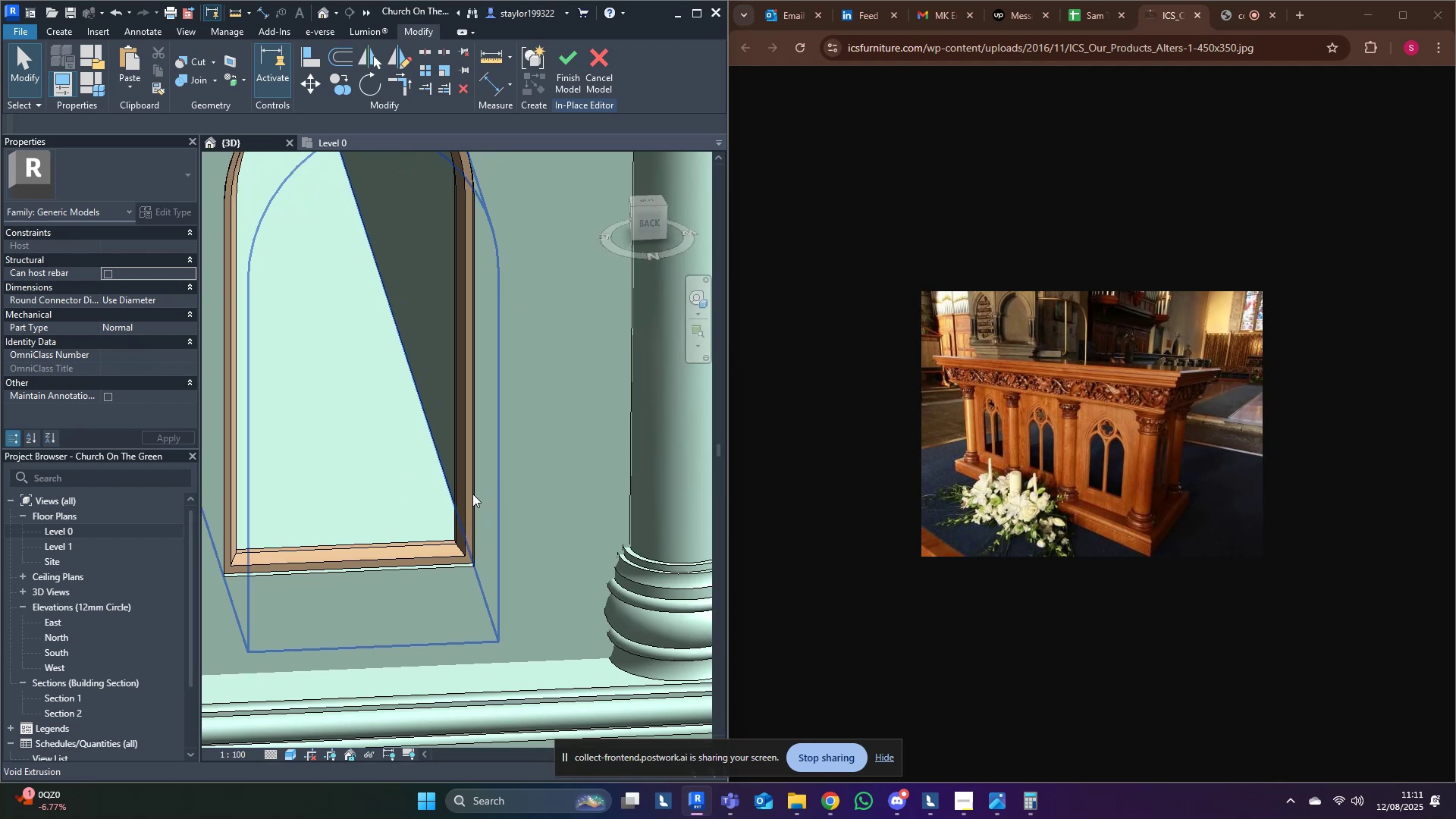 
scroll: coordinate [512, 508], scroll_direction: up, amount: 3.0
 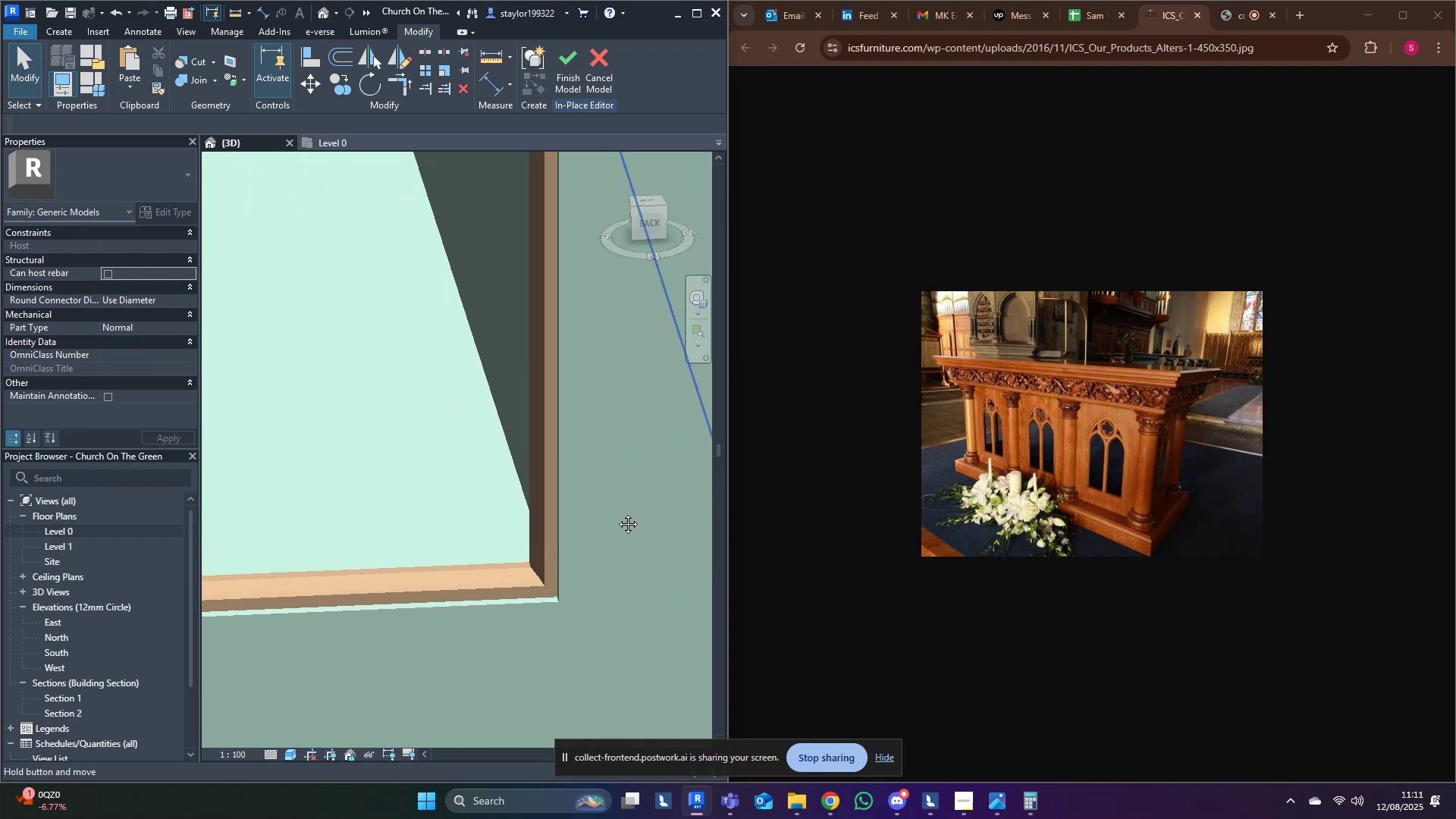 
hold_key(key=ShiftLeft, duration=0.32)
 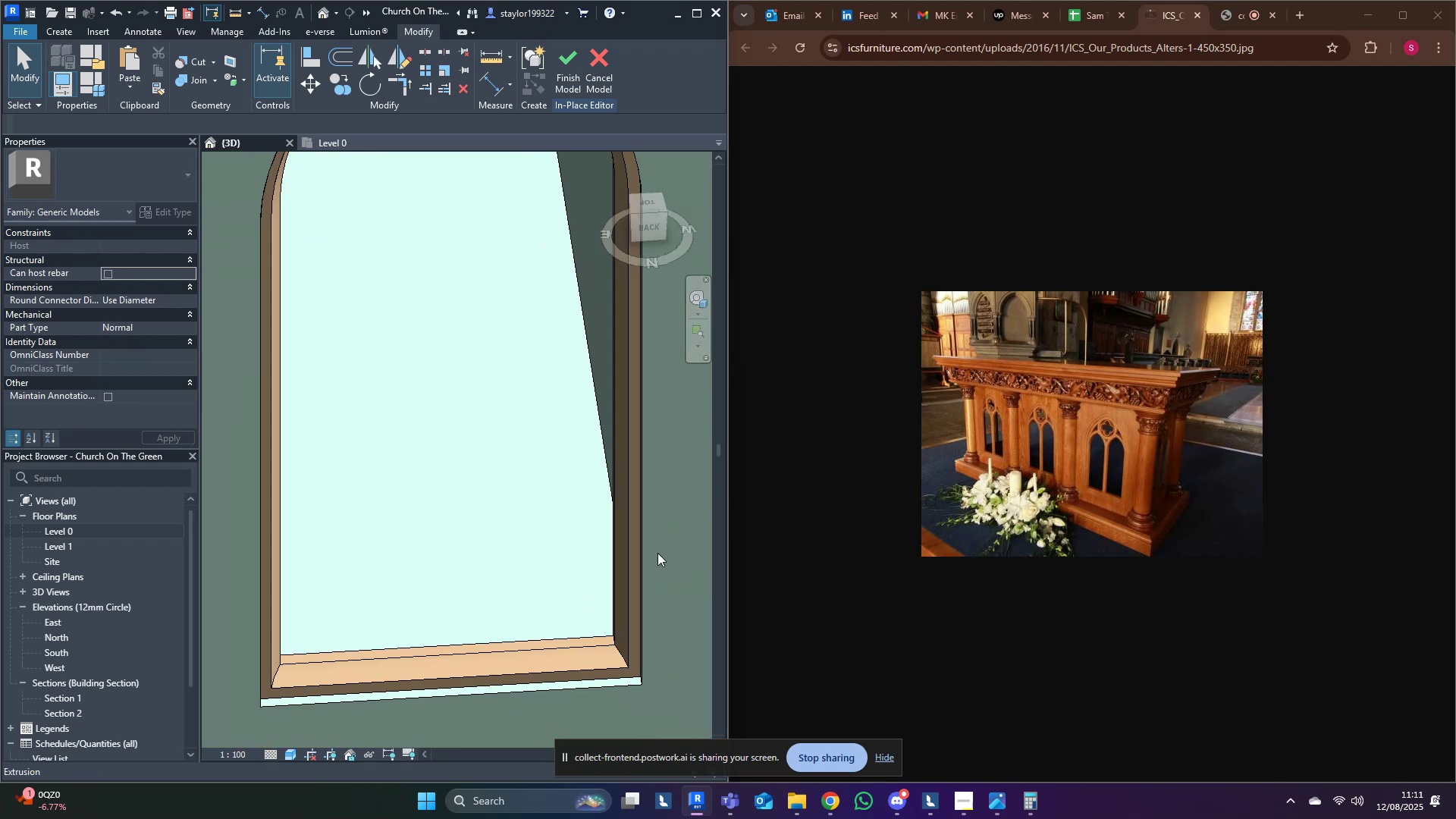 
scroll: coordinate [649, 538], scroll_direction: up, amount: 5.0
 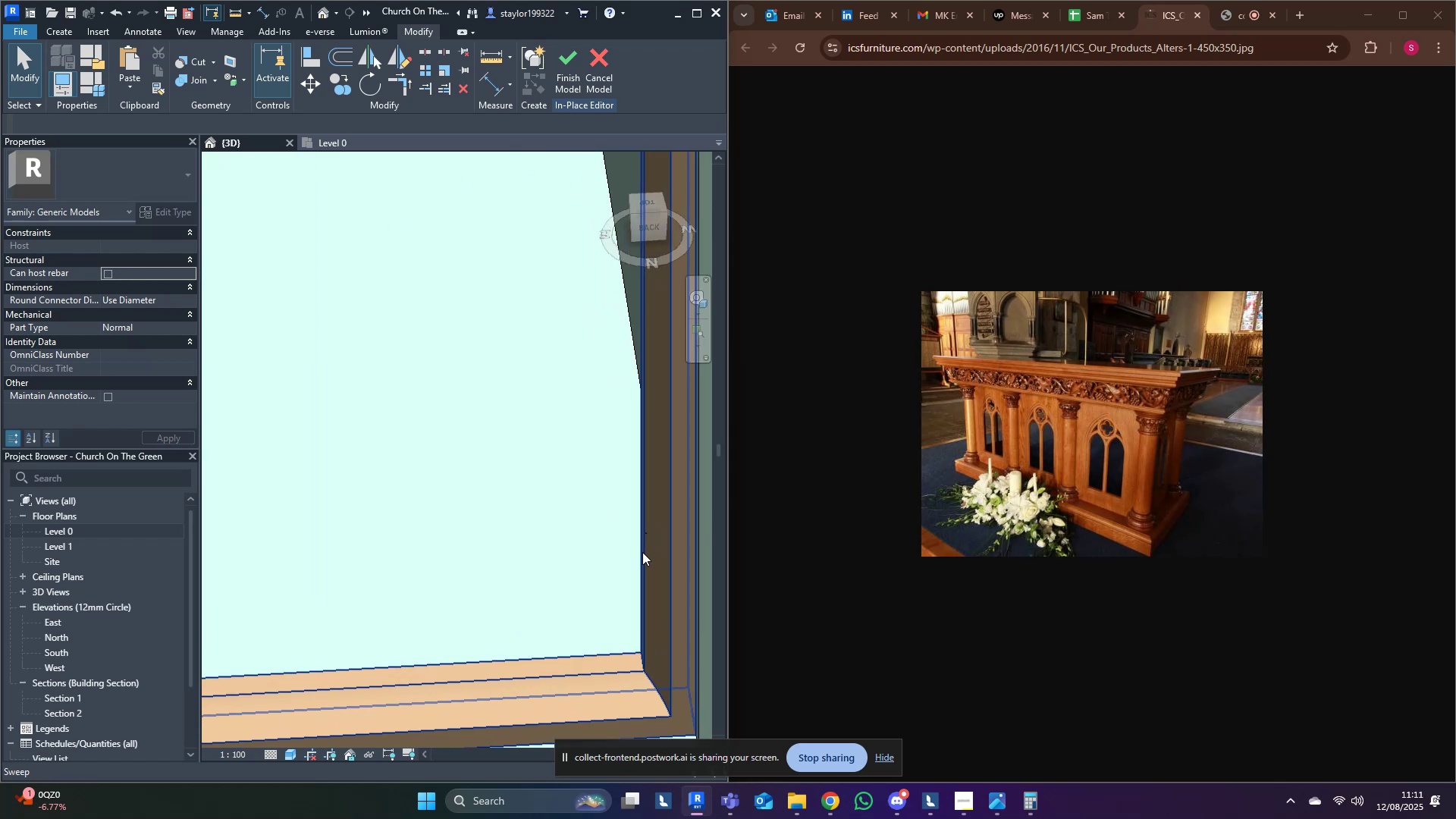 
left_click([645, 572])
 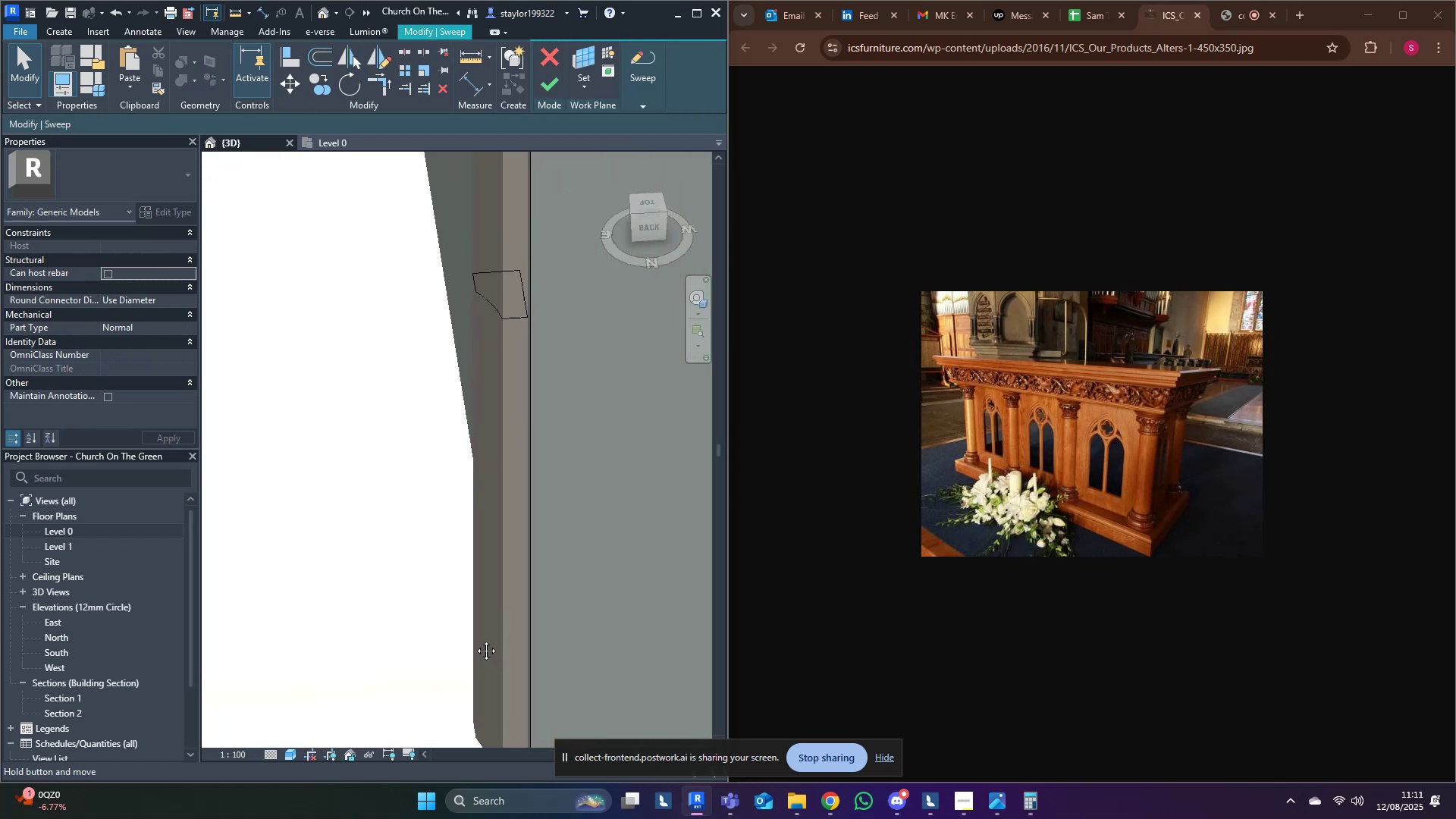 
scroll: coordinate [497, 292], scroll_direction: up, amount: 5.0
 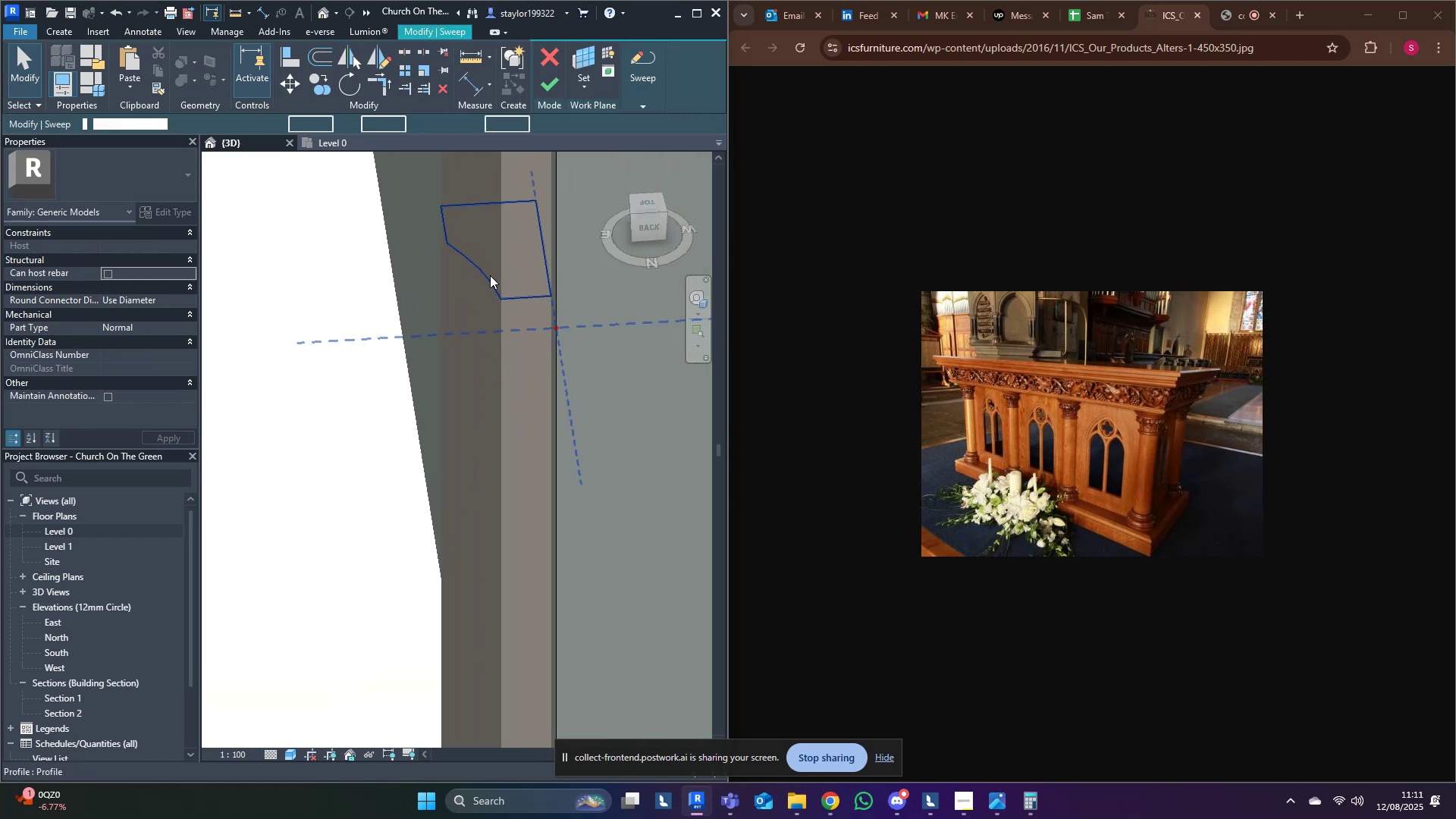 
double_click([490, 275])
 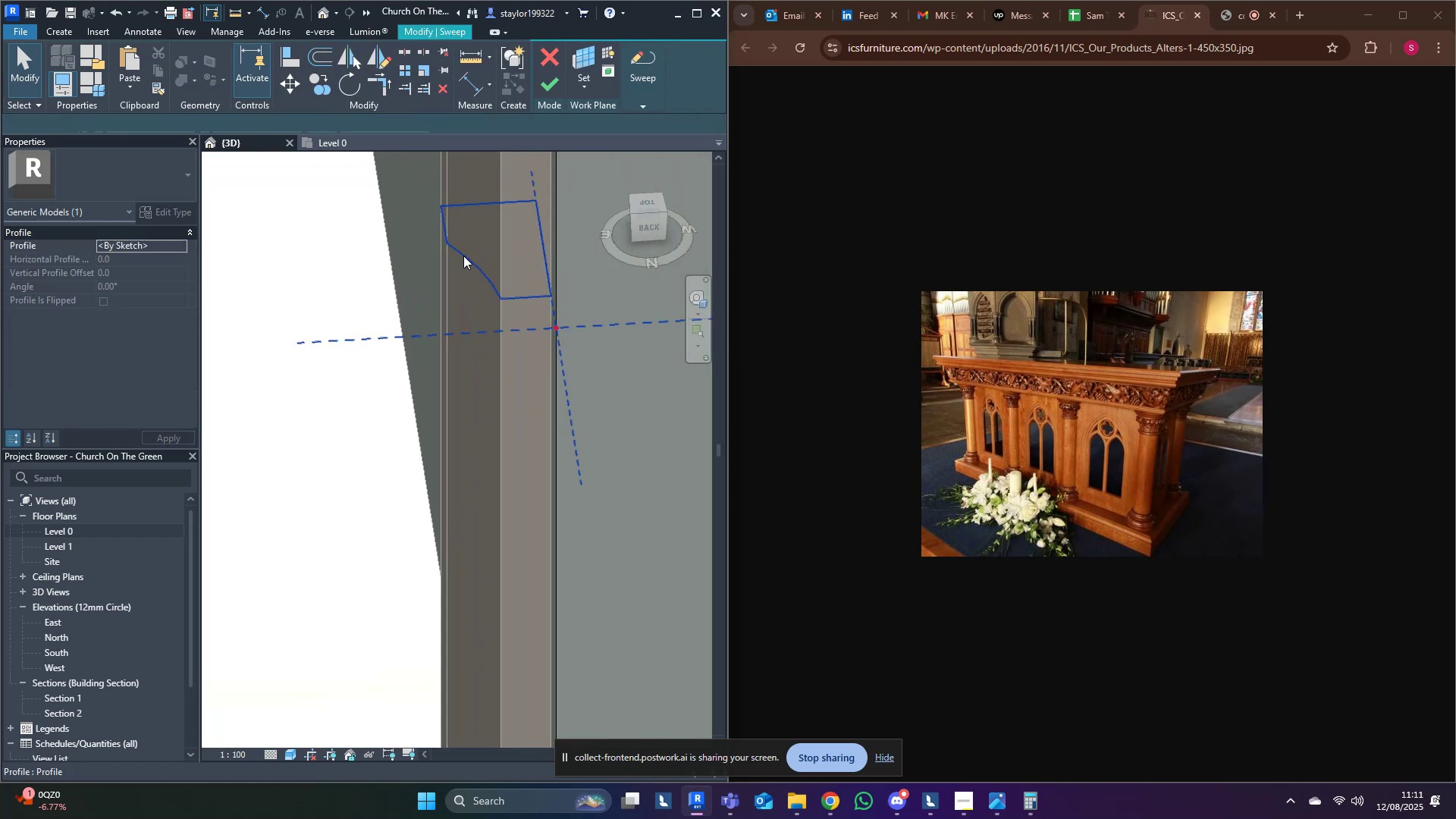 
scroll: coordinate [463, 256], scroll_direction: up, amount: 4.0
 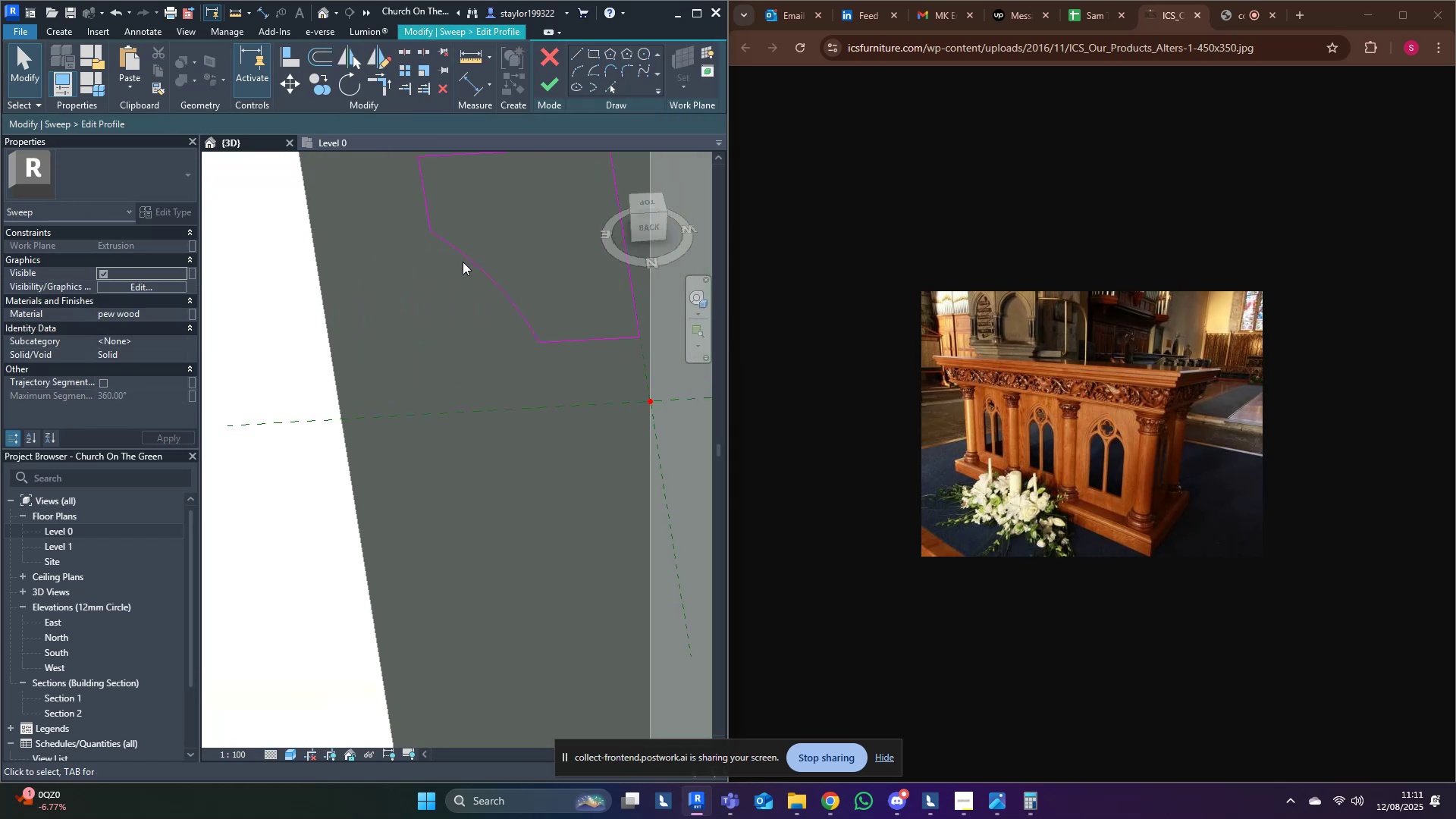 
left_click([467, 261])
 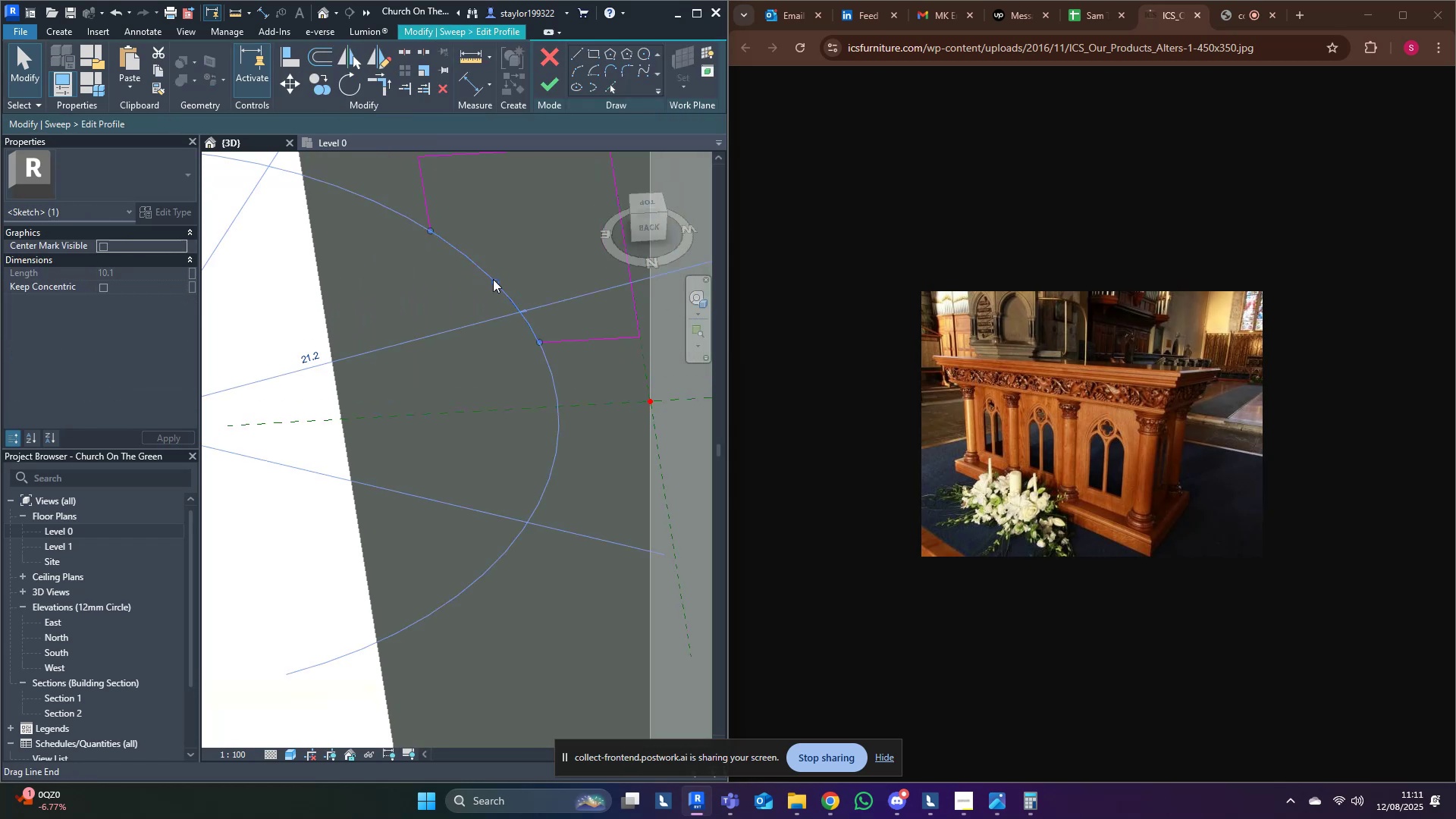 
left_click_drag(start_coordinate=[497, 282], to_coordinate=[515, 276])
 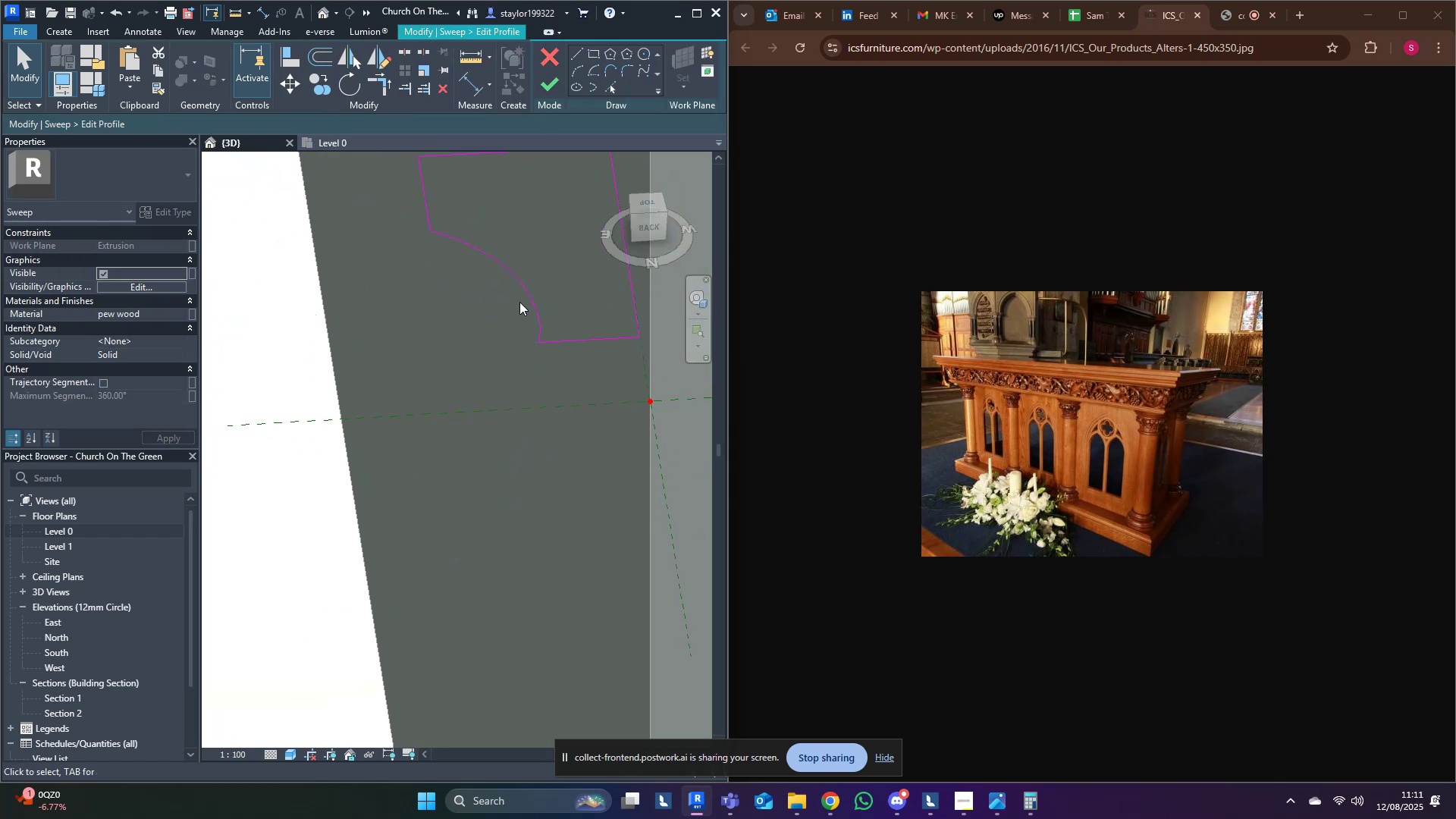 
double_click([512, 278])
 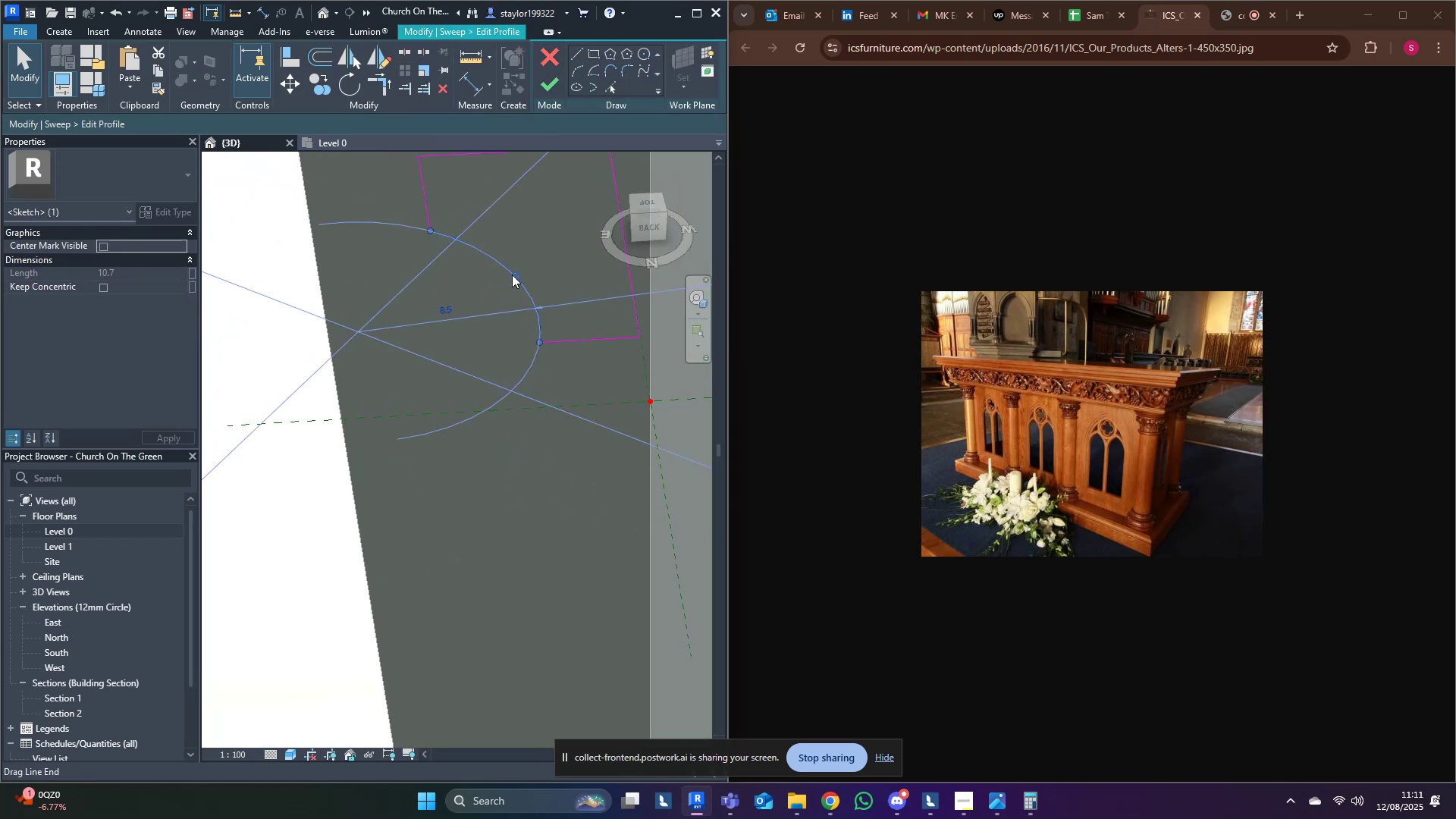 
left_click_drag(start_coordinate=[516, 276], to_coordinate=[513, 279])
 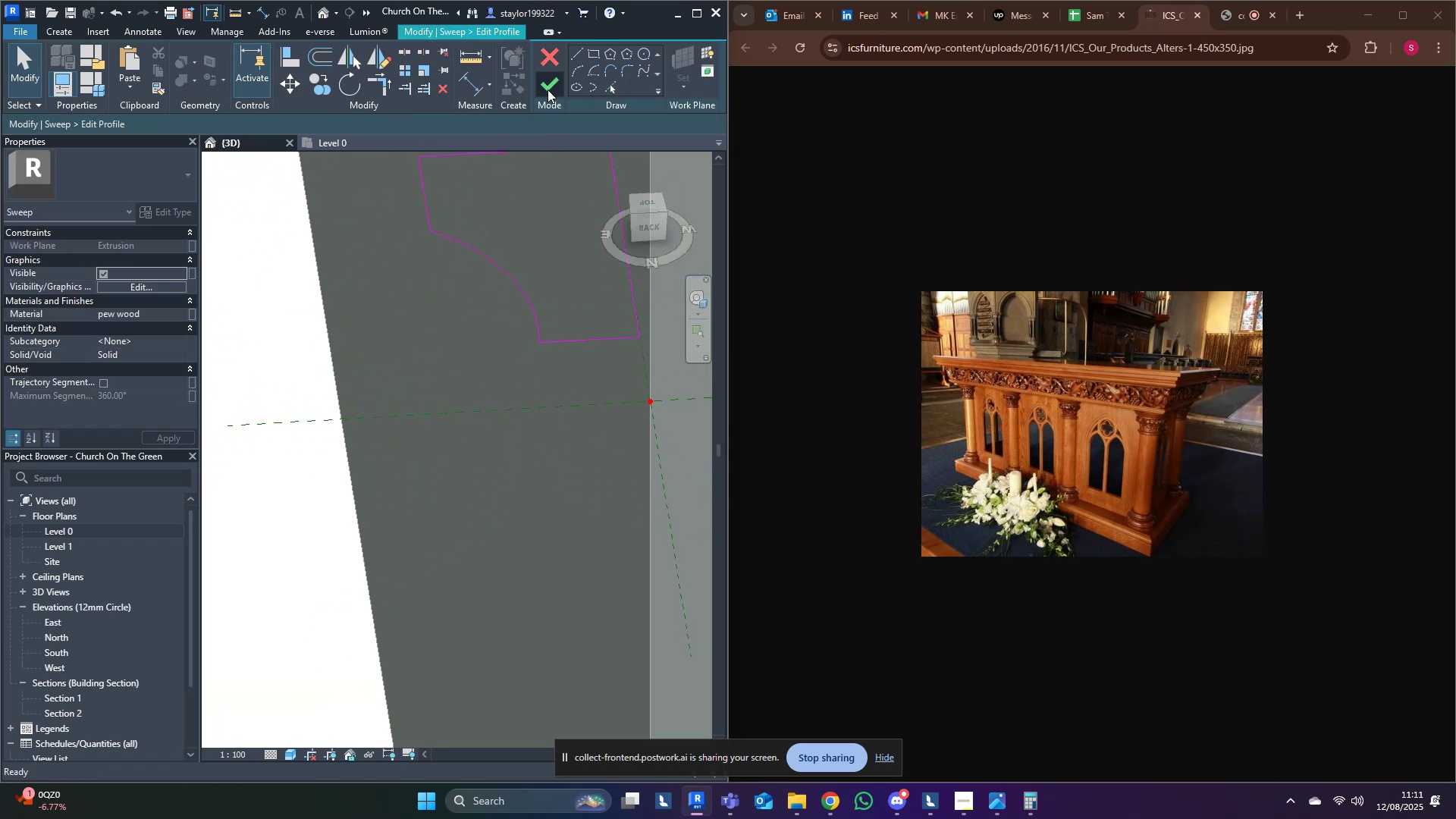 
double_click([548, 86])
 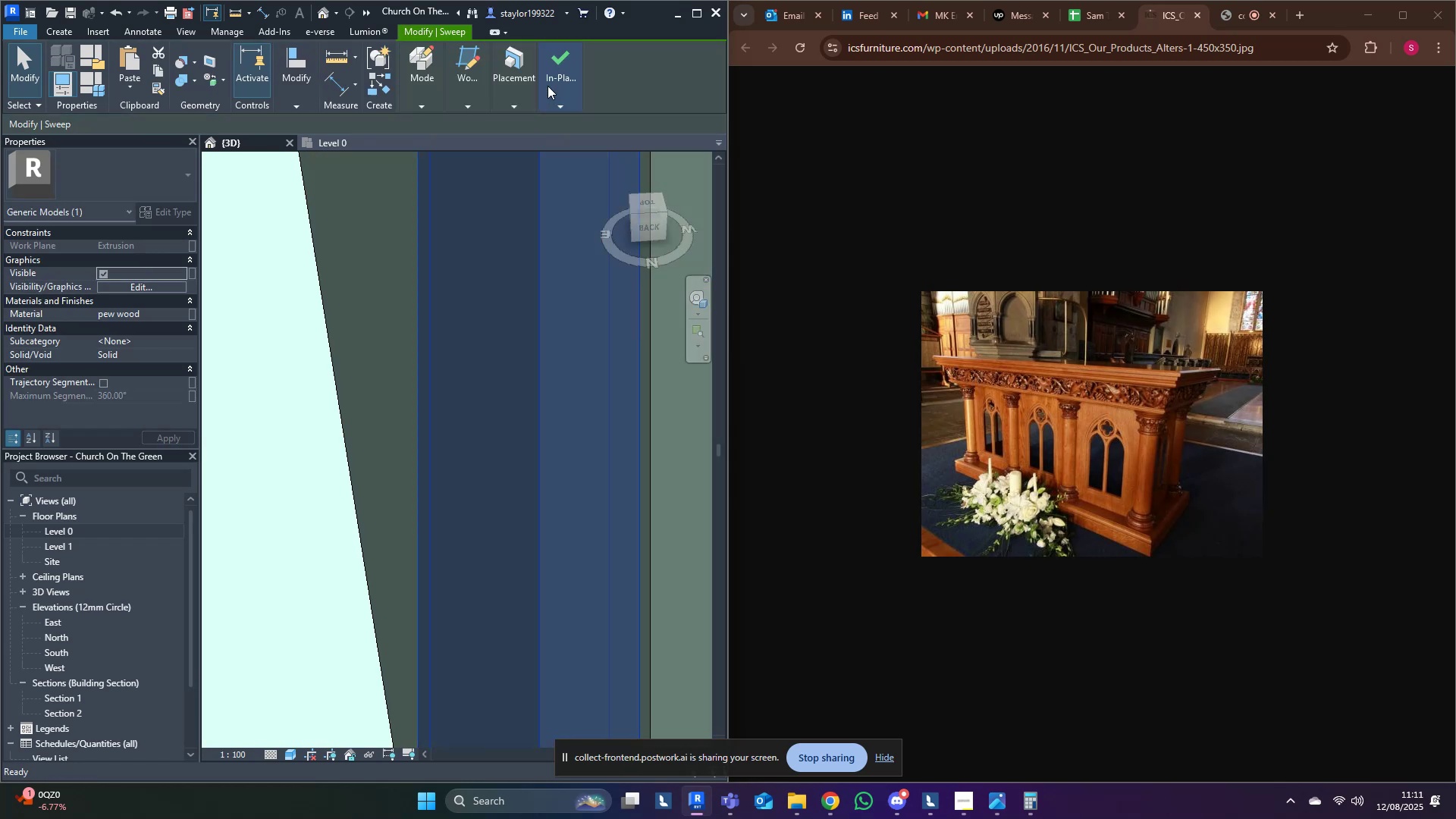 
scroll: coordinate [529, 522], scroll_direction: down, amount: 22.0
 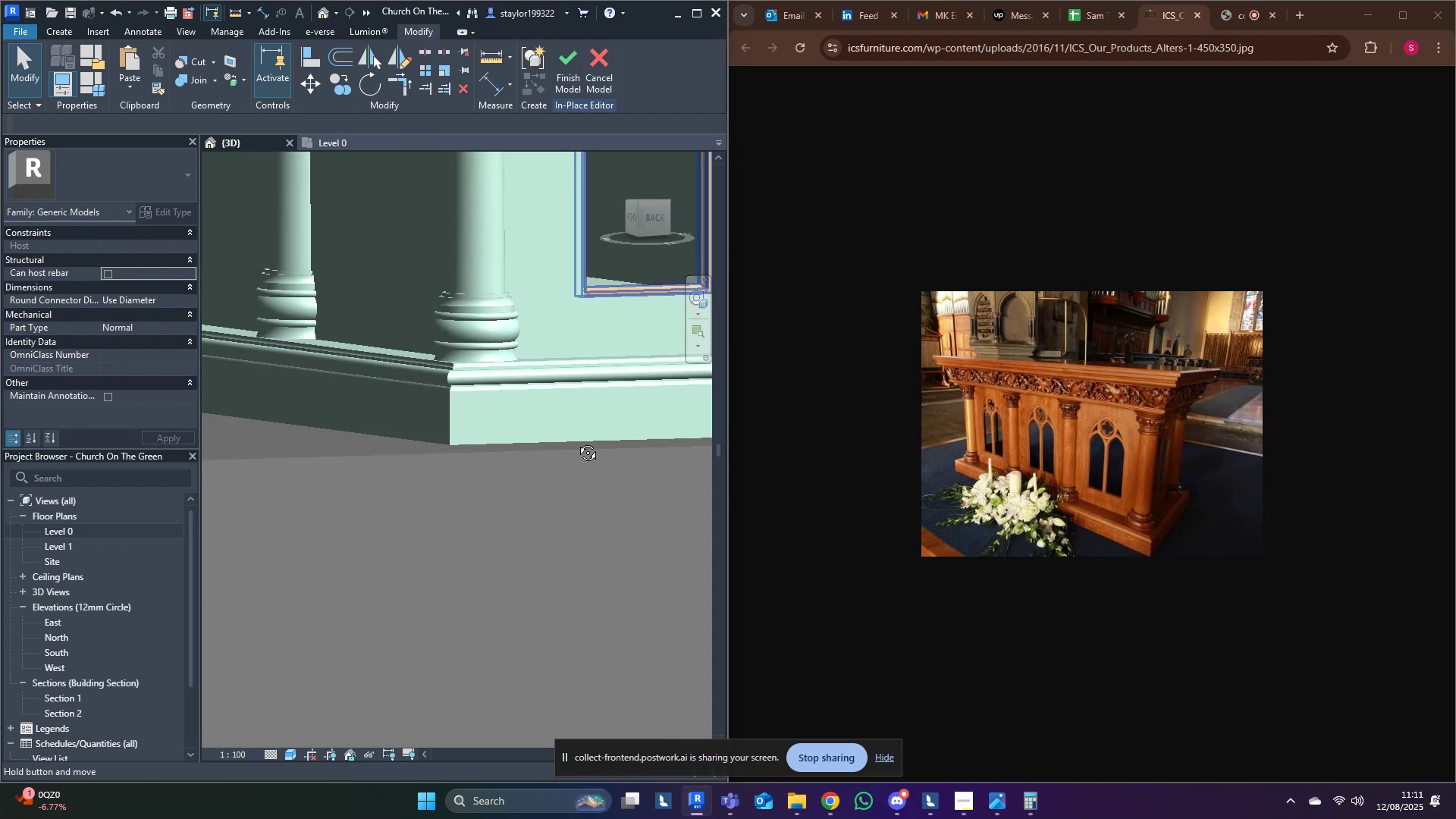 
key(Escape)
 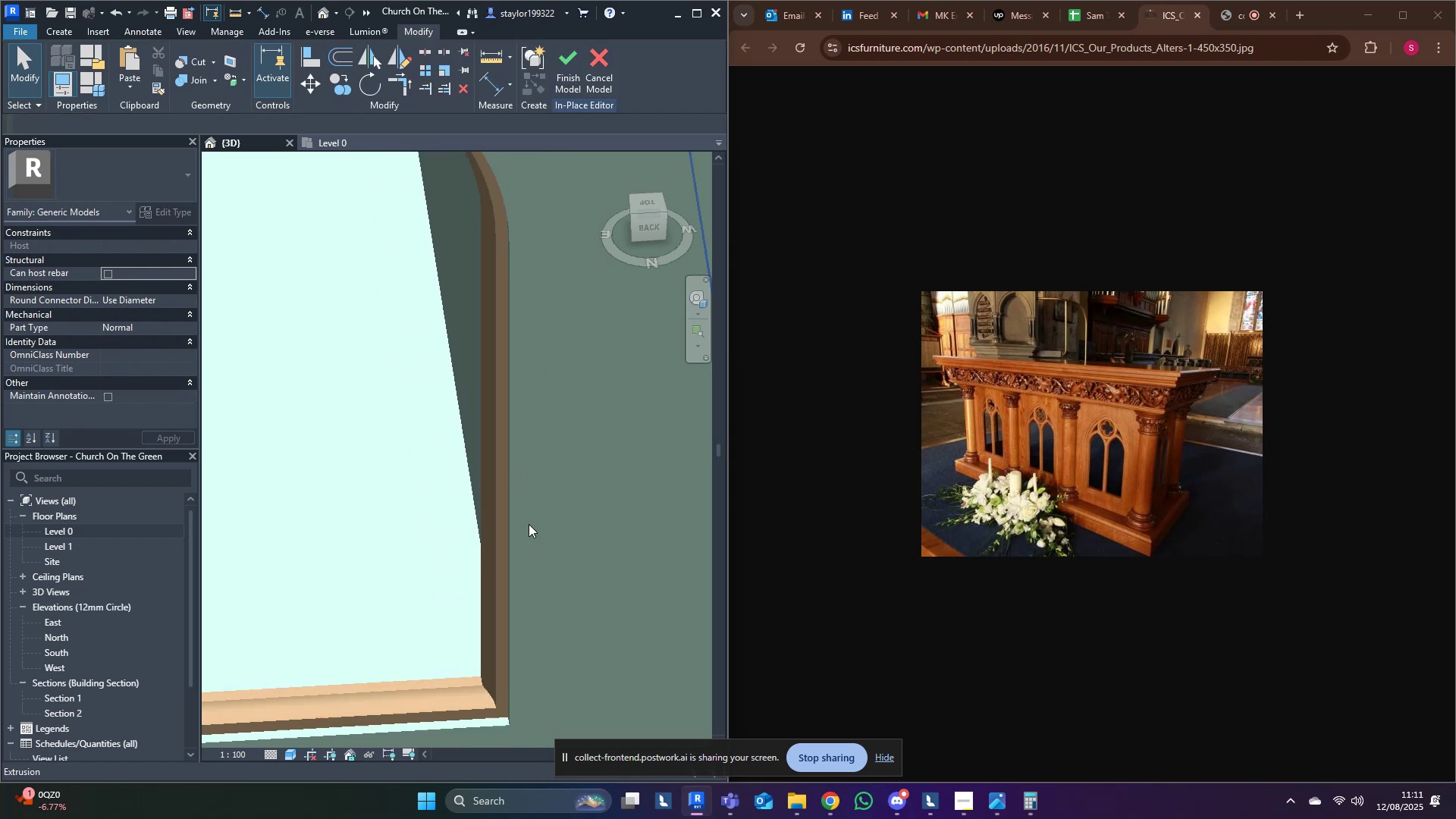 
hold_key(key=ShiftLeft, duration=0.42)
 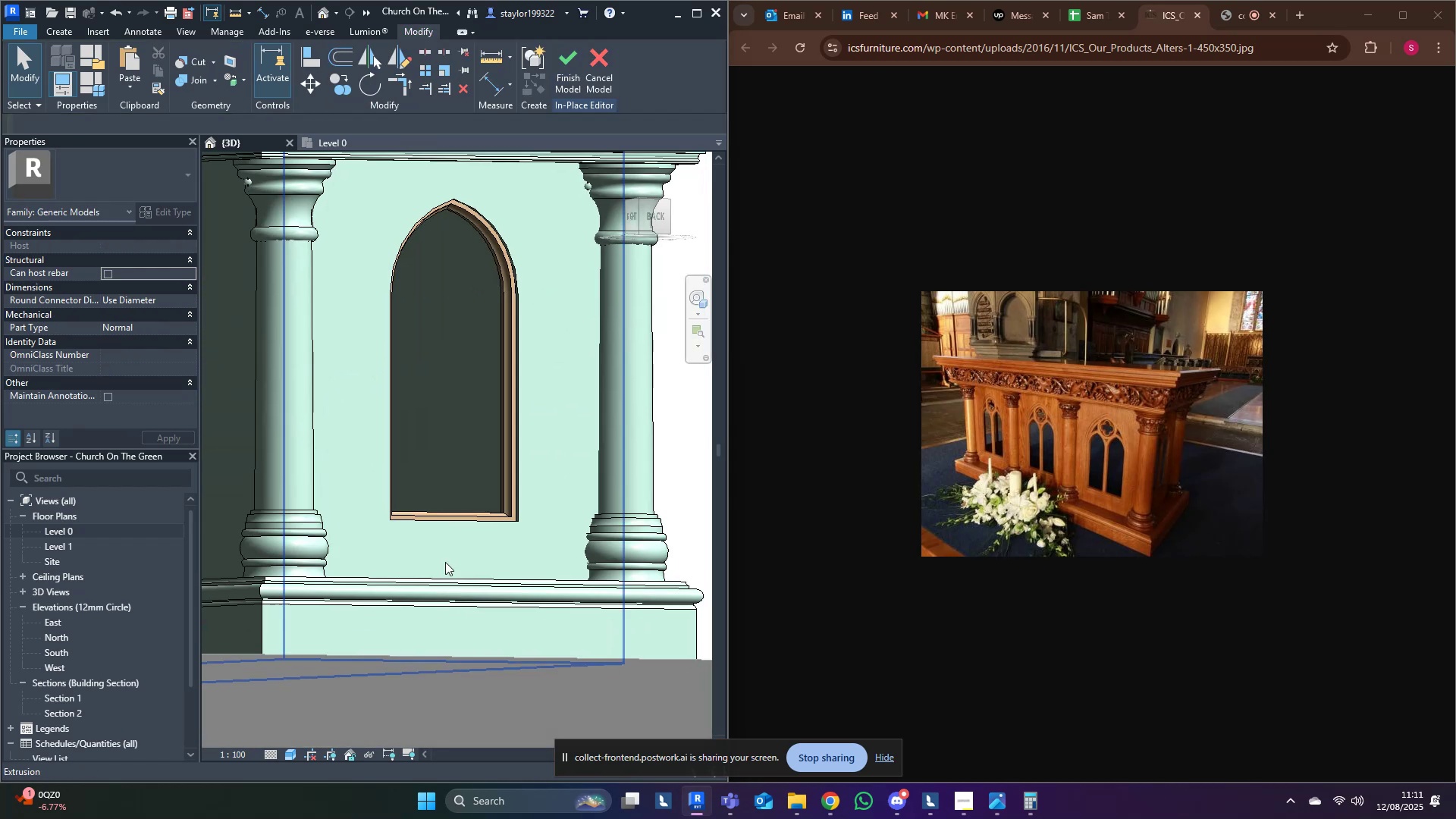 
hold_key(key=ShiftLeft, duration=0.35)
 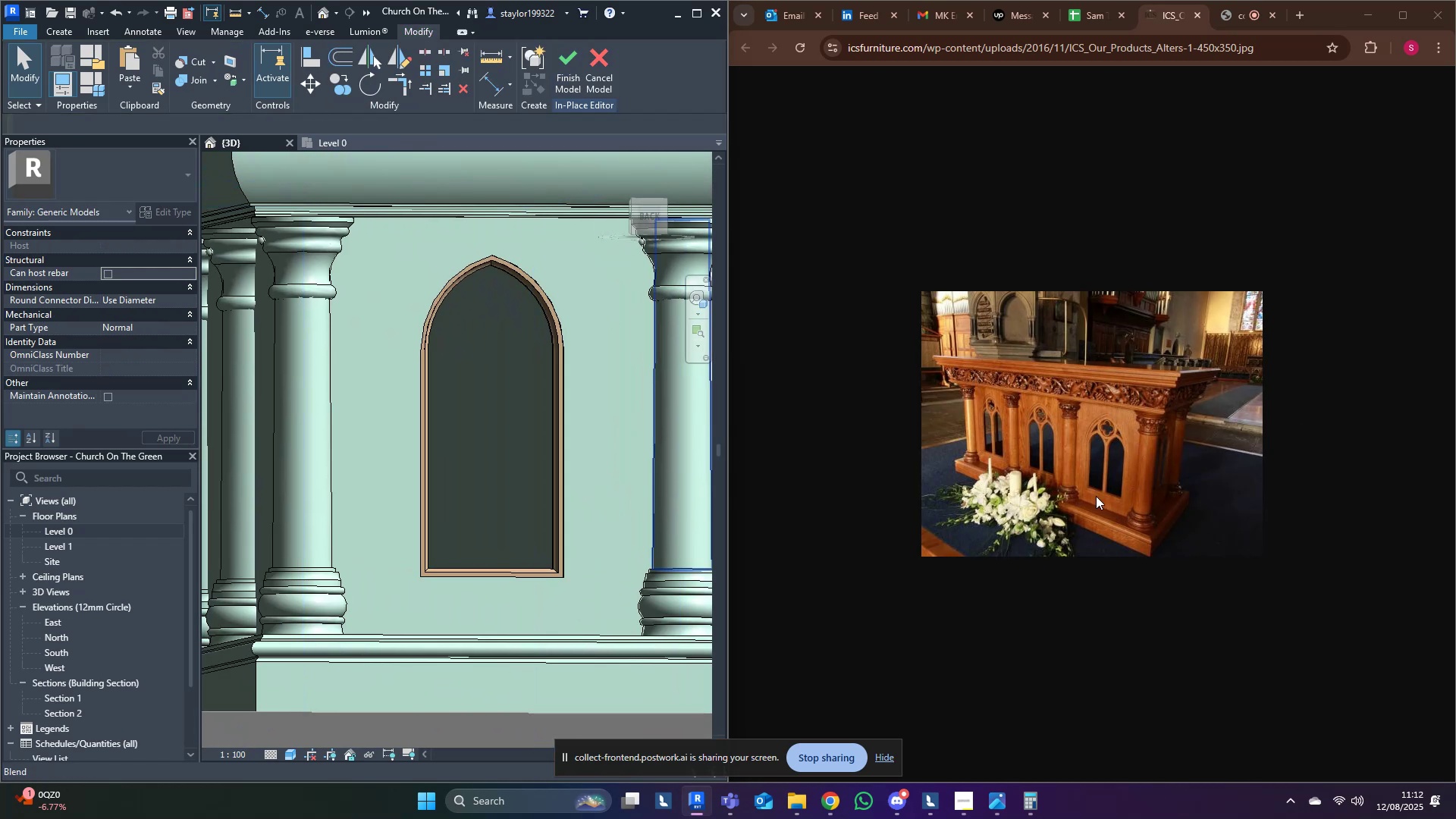 
hold_key(key=ShiftLeft, duration=0.52)
 